 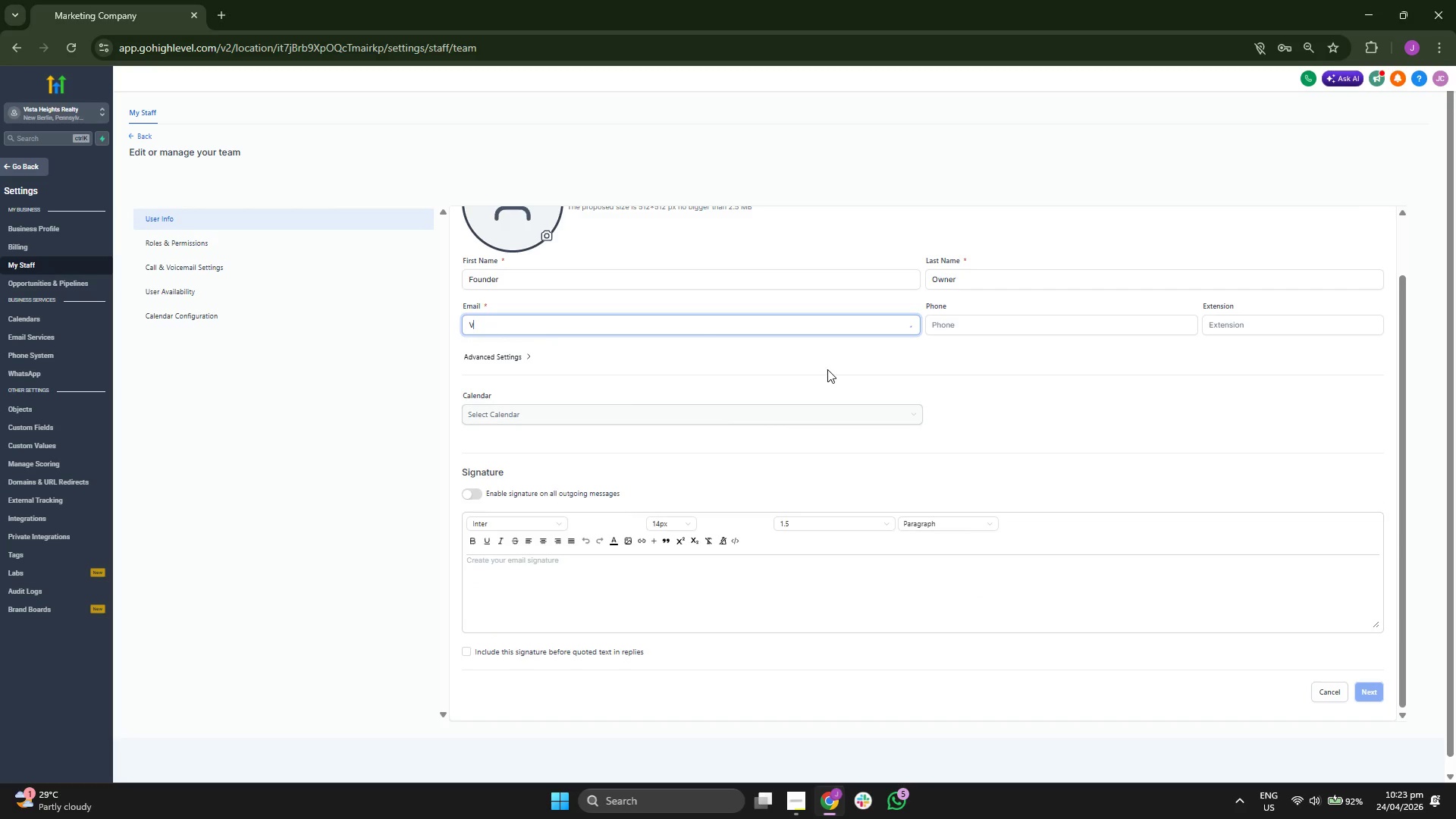 
hold_key(key=ShiftLeft, duration=0.47)
 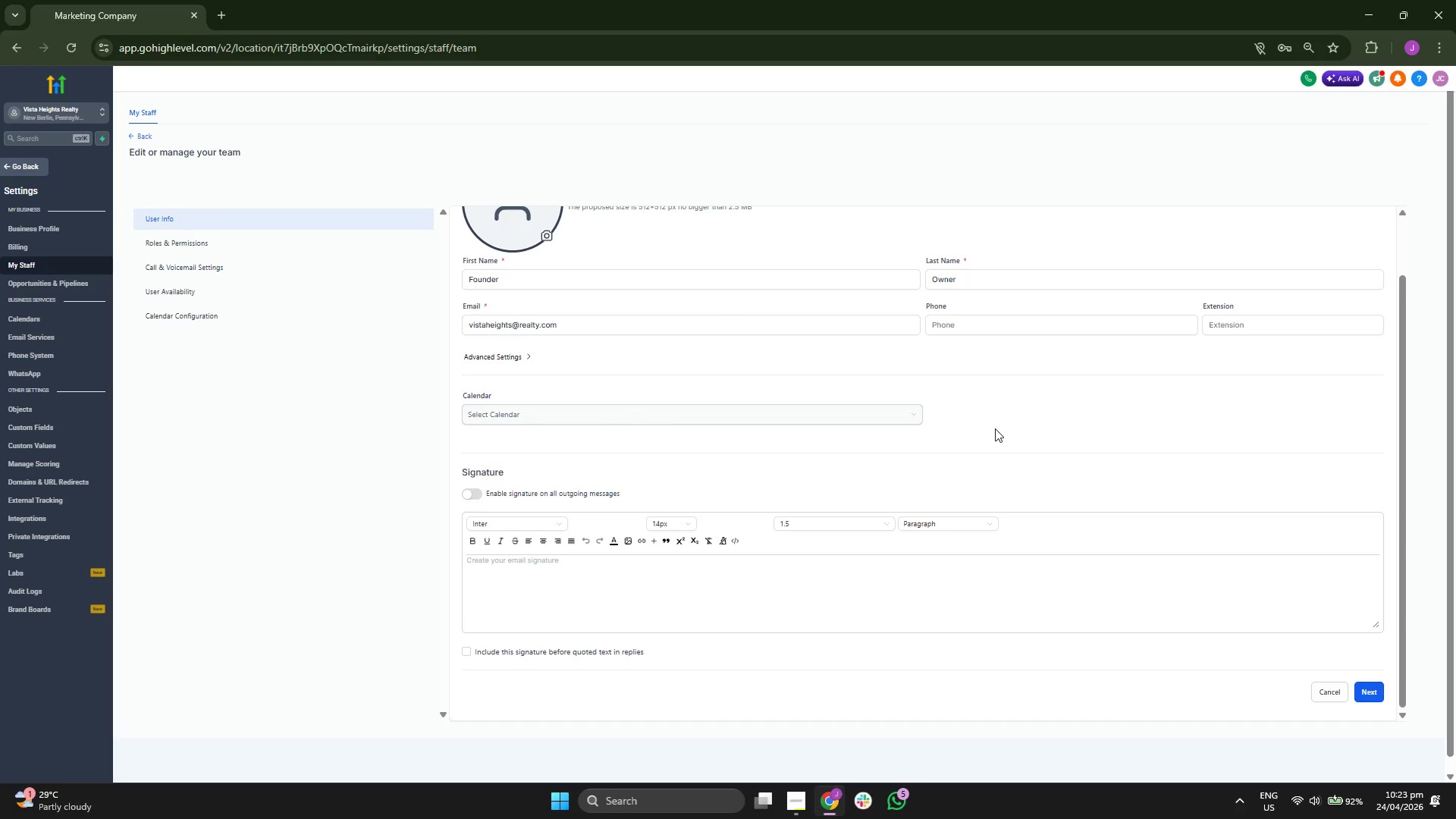 
wait(7.66)
 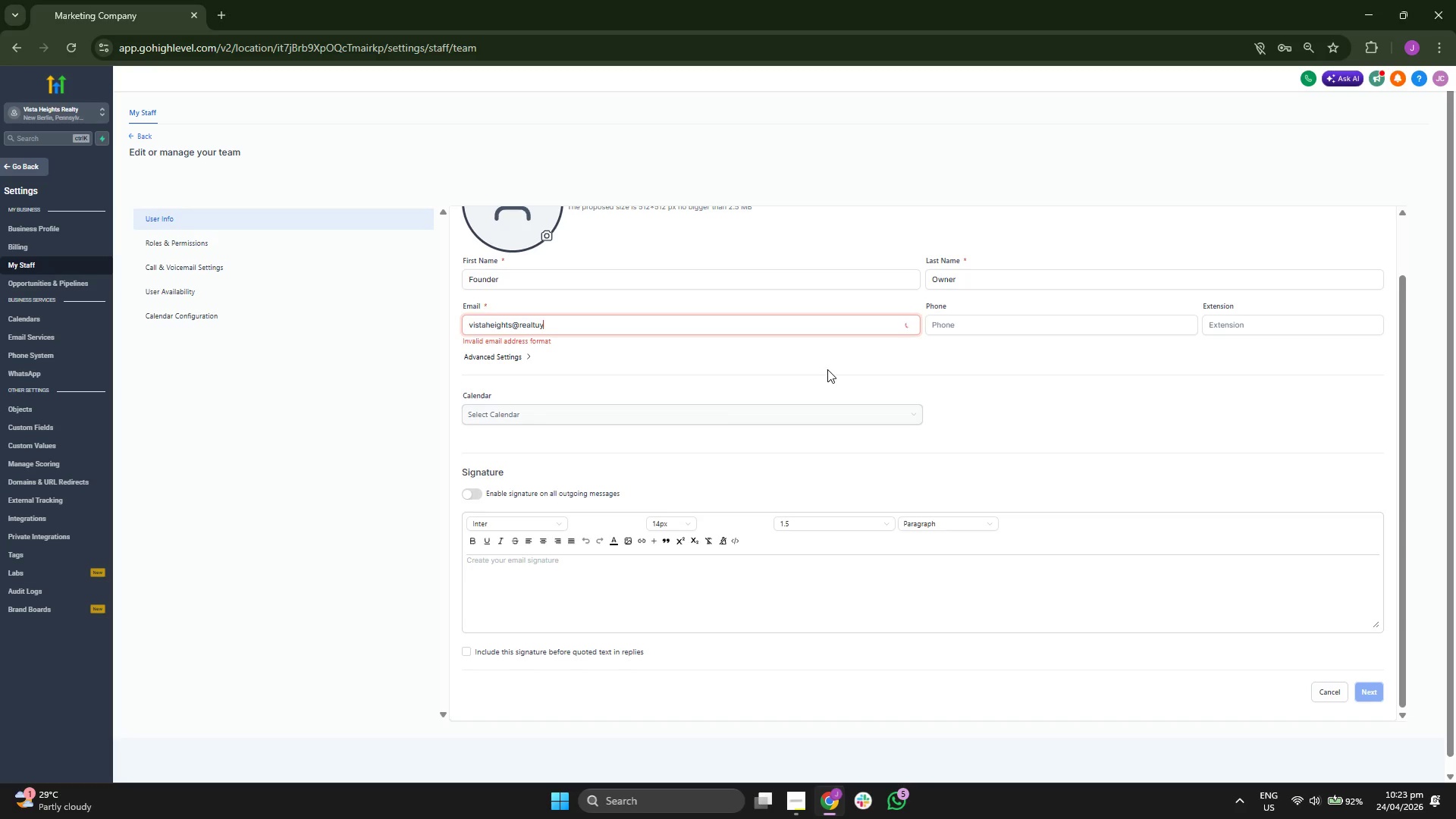 
scroll: coordinate [1042, 469], scroll_direction: up, amount: 1.0
 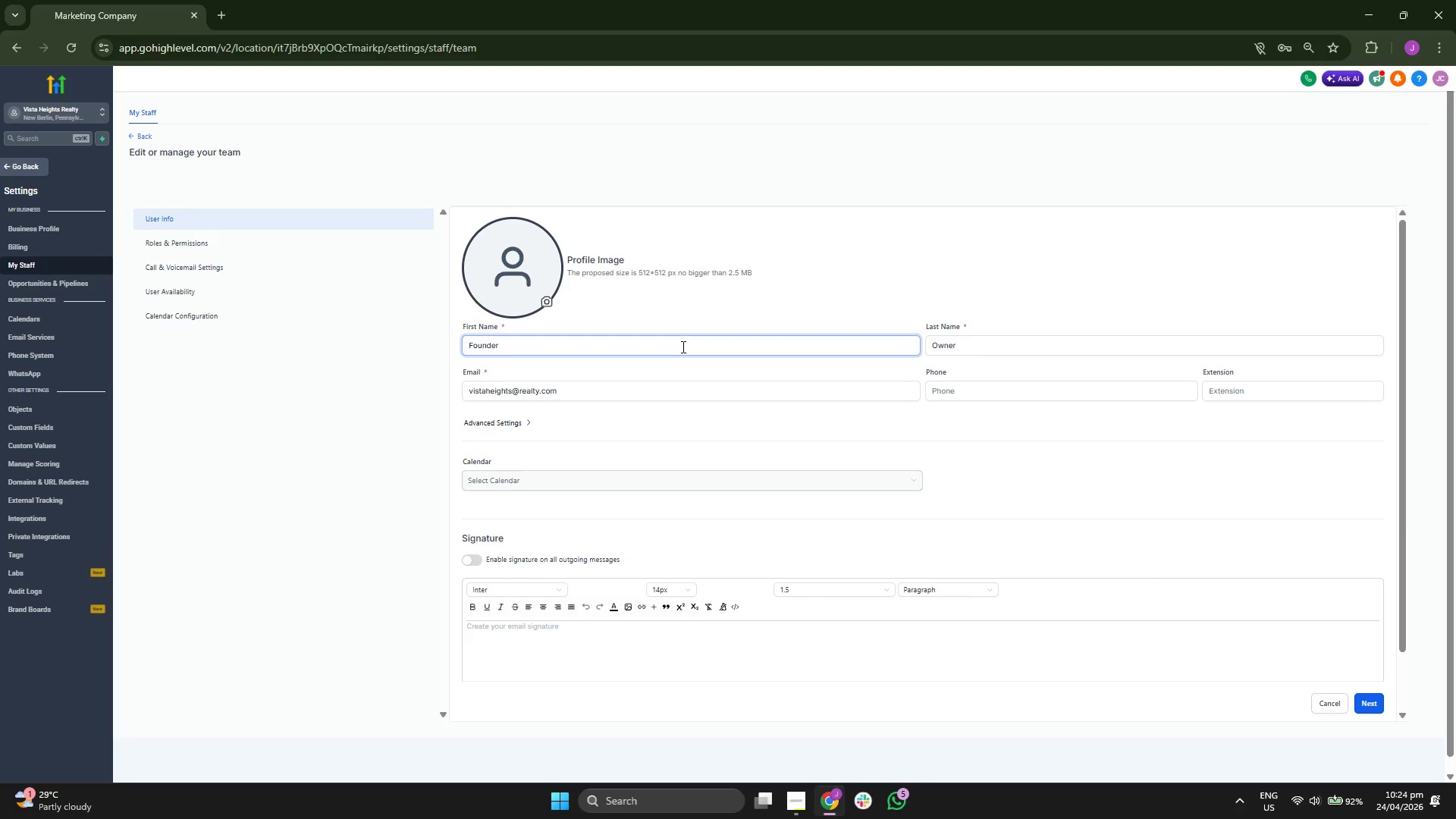 
wait(5.19)
 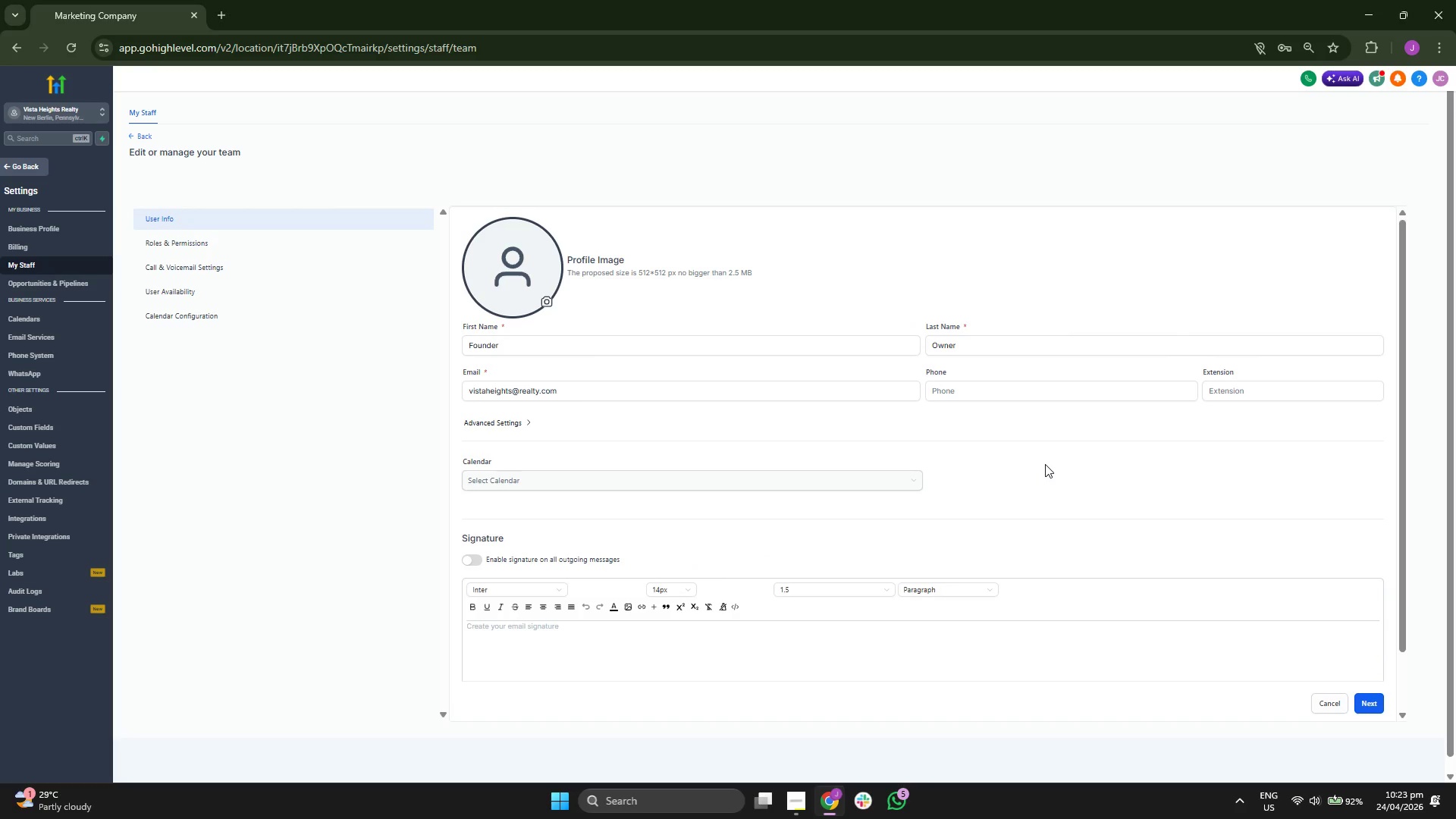 
key(Backspace)
key(Backspace)
key(Backspace)
key(Backspace)
key(Backspace)
key(Backspace)
key(Backspace)
type(Business)
 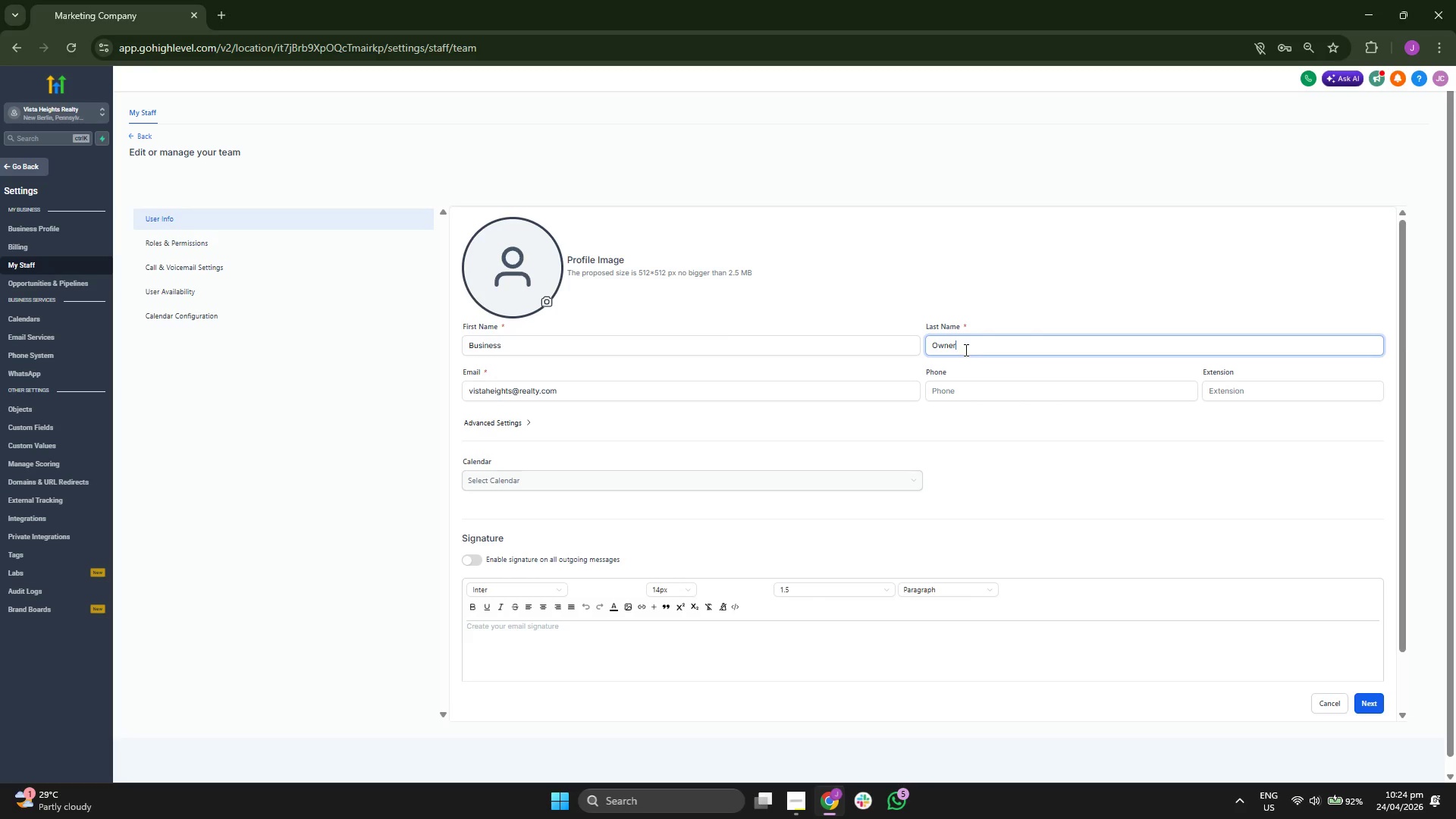 
key(Backspace)
key(Backspace)
key(Backspace)
key(Backspace)
key(Backspace)
type(Founder)
 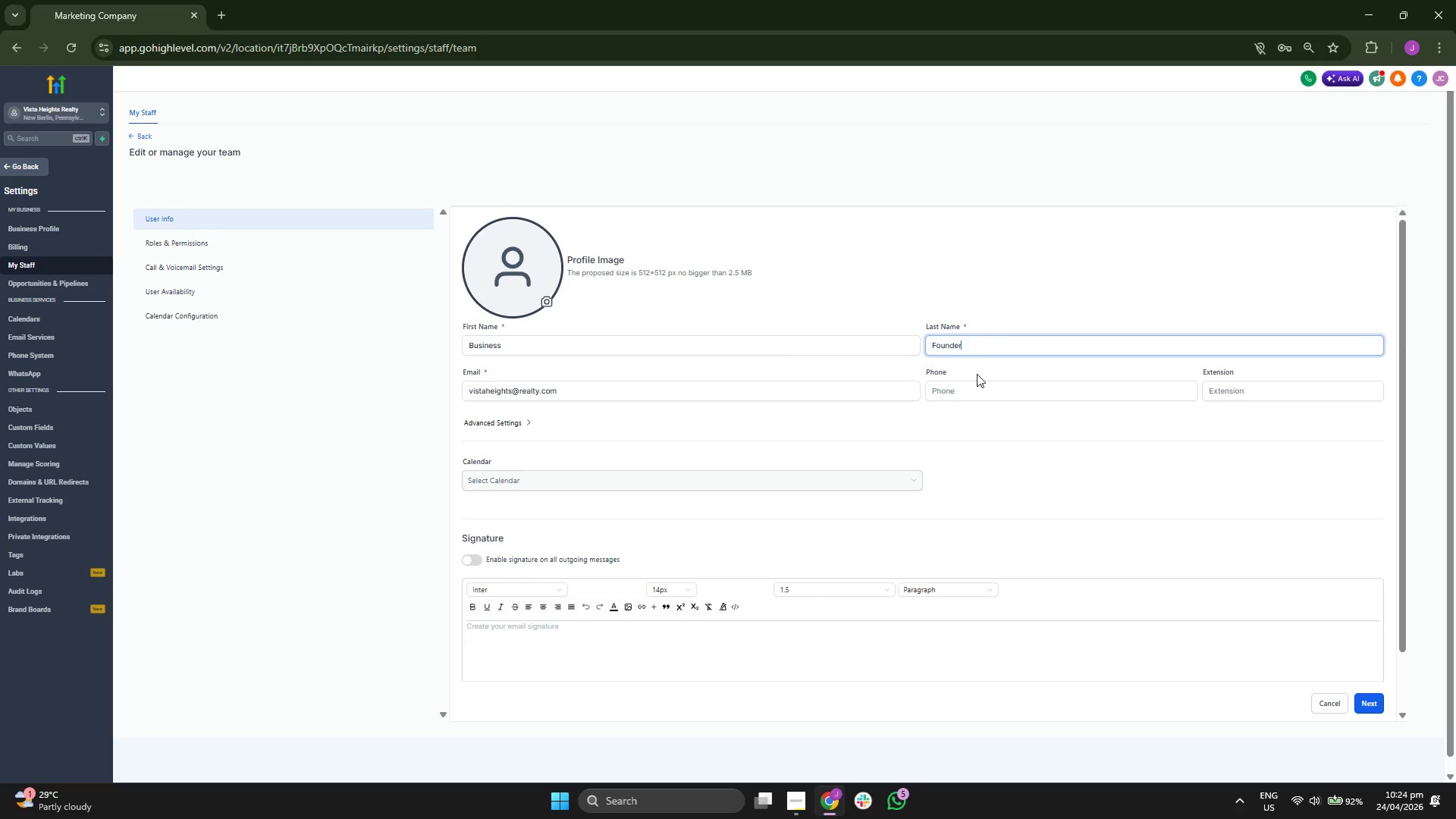 
left_click([967, 440])
 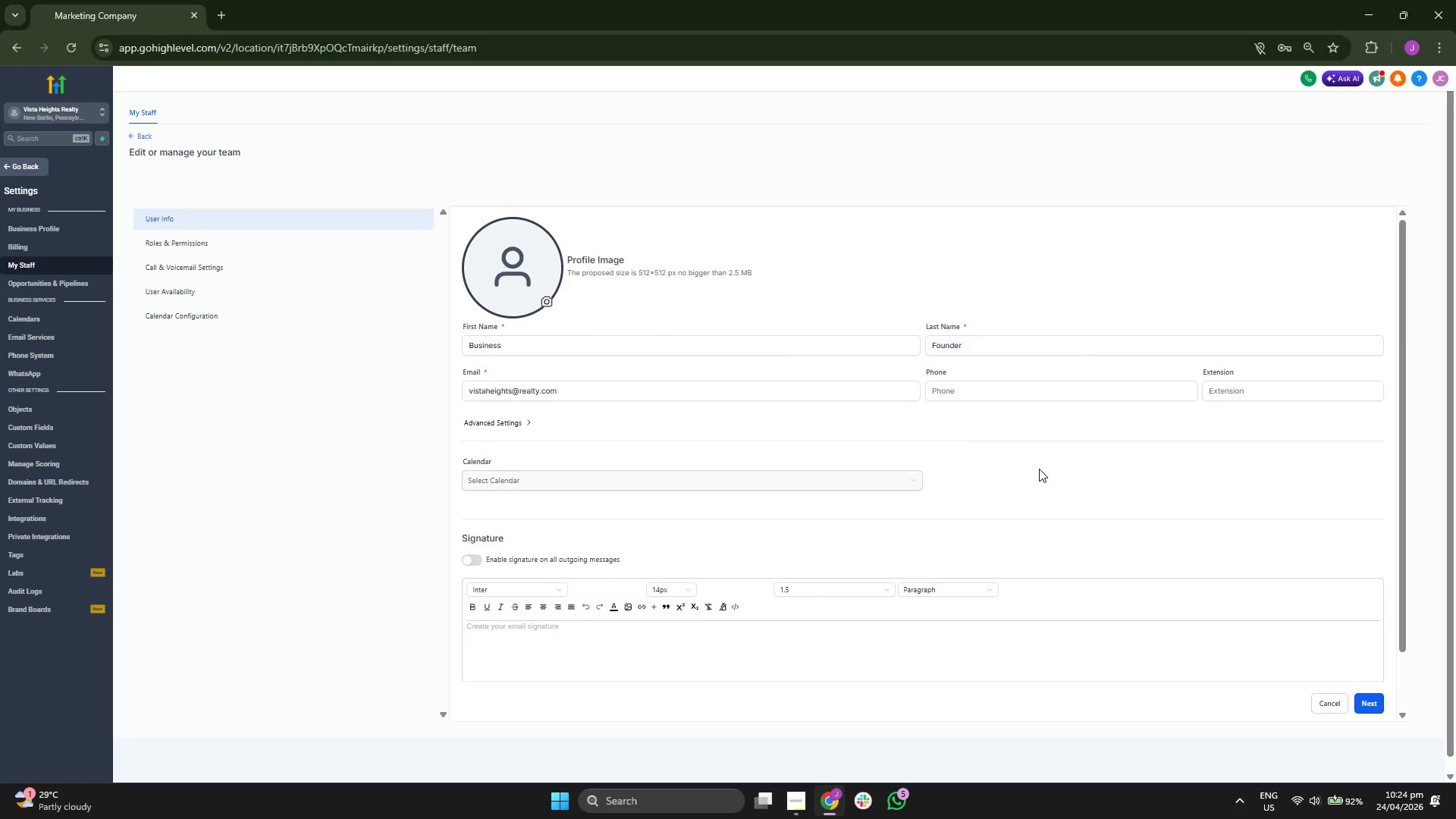 
scroll: coordinate [1028, 468], scroll_direction: down, amount: 2.0
 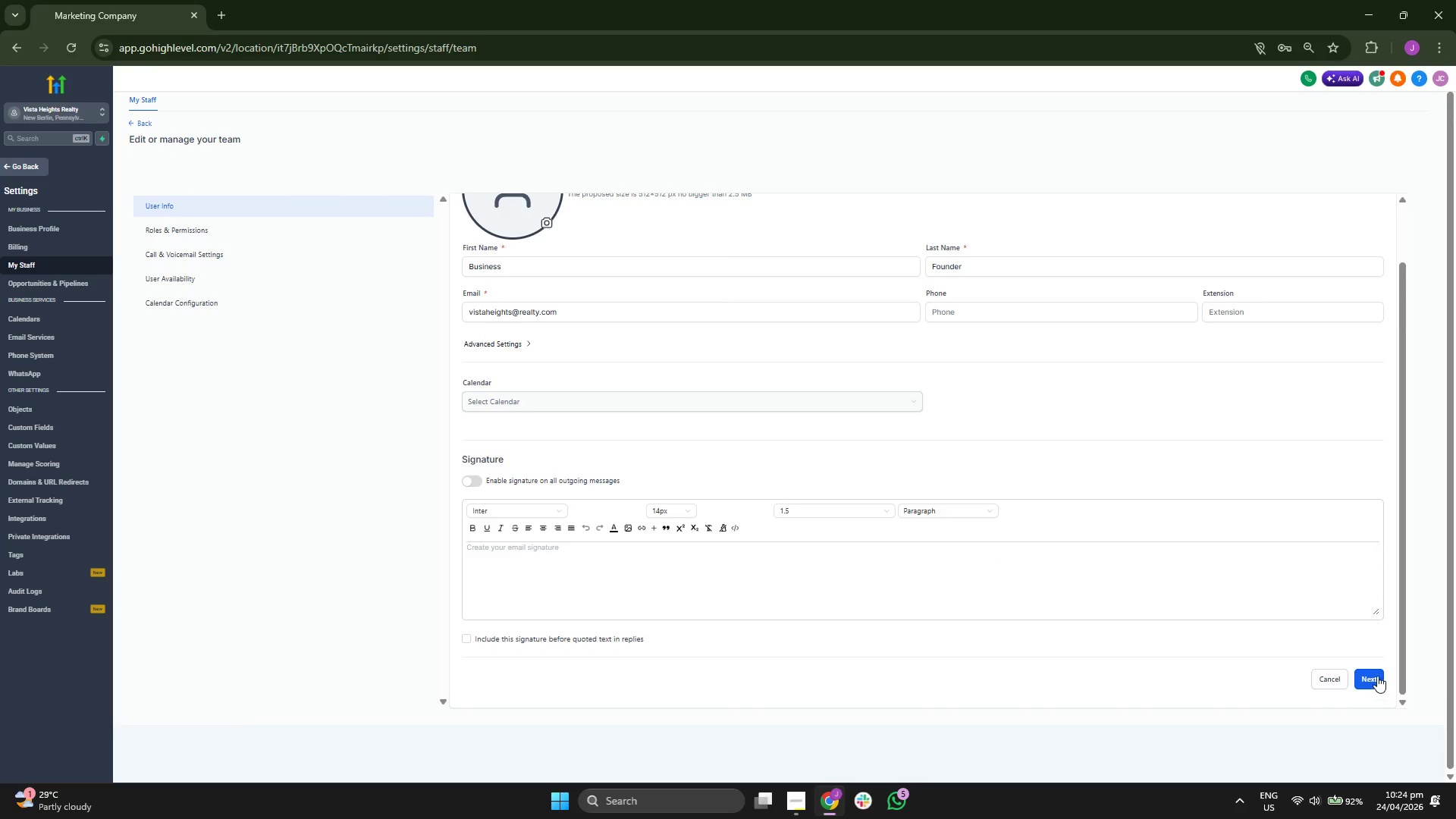 
left_click([1373, 675])
 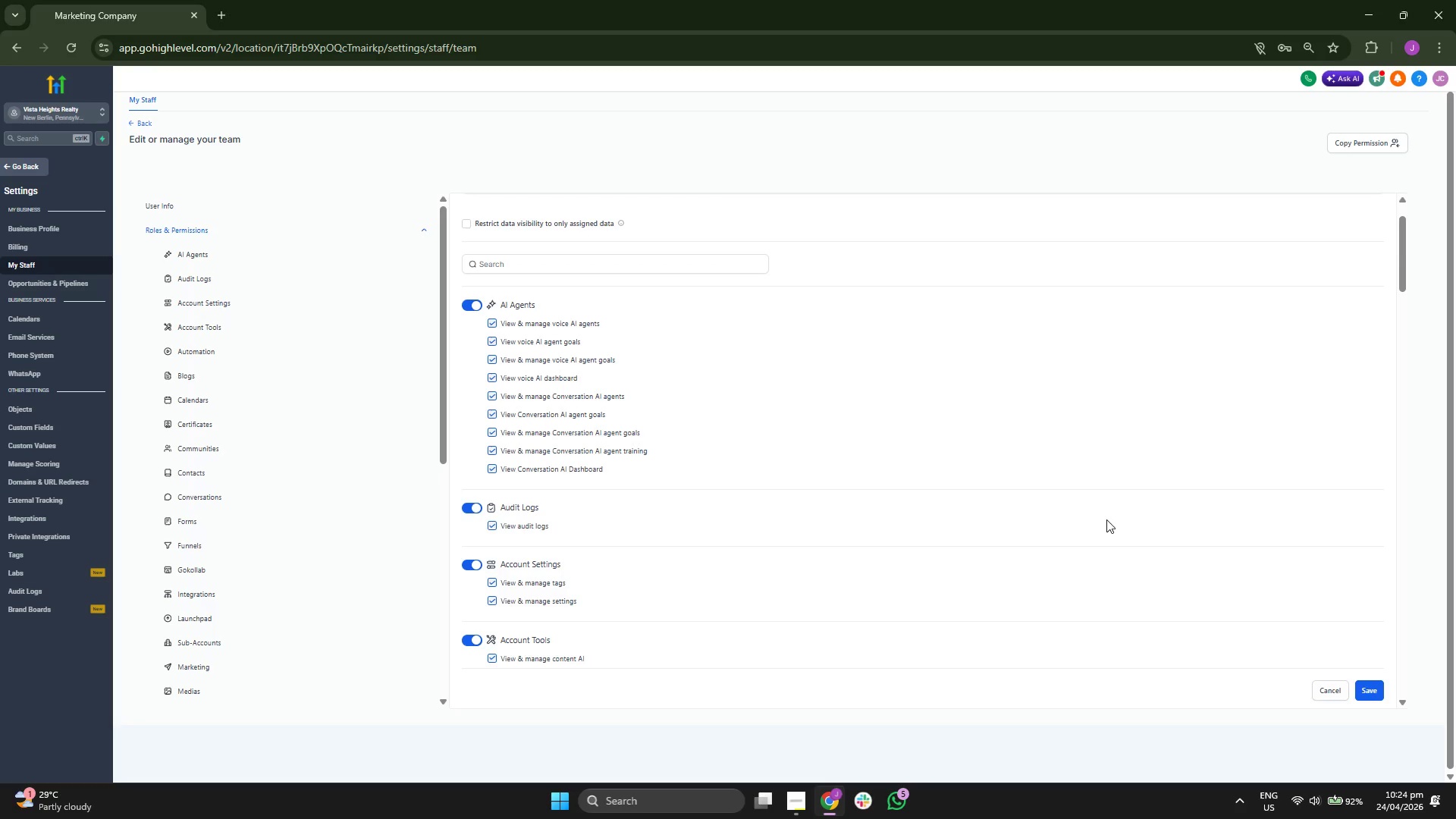 
scroll: coordinate [992, 435], scroll_direction: down, amount: 5.0
 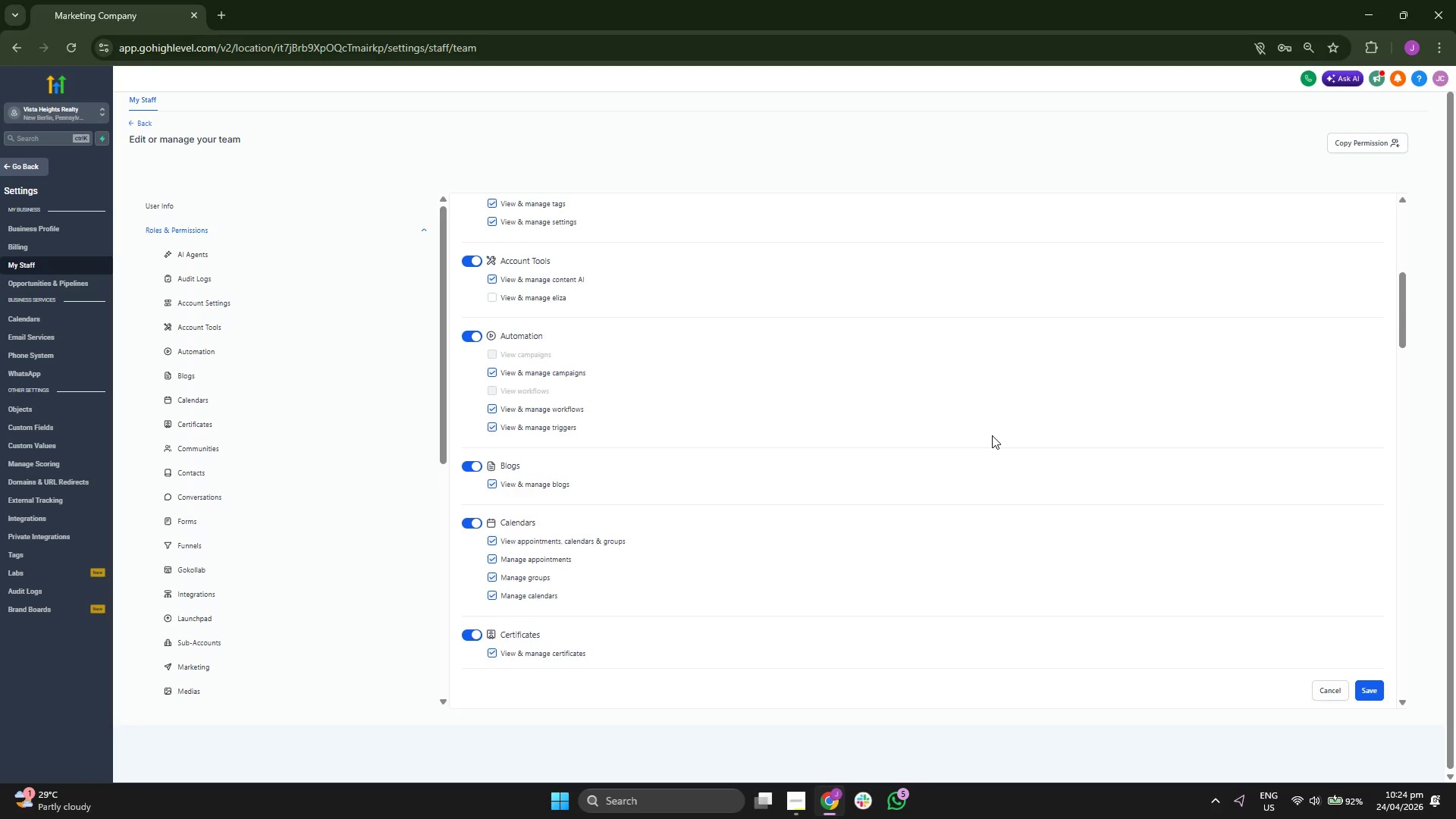 
scroll: coordinate [278, 410], scroll_direction: down, amount: 5.0
 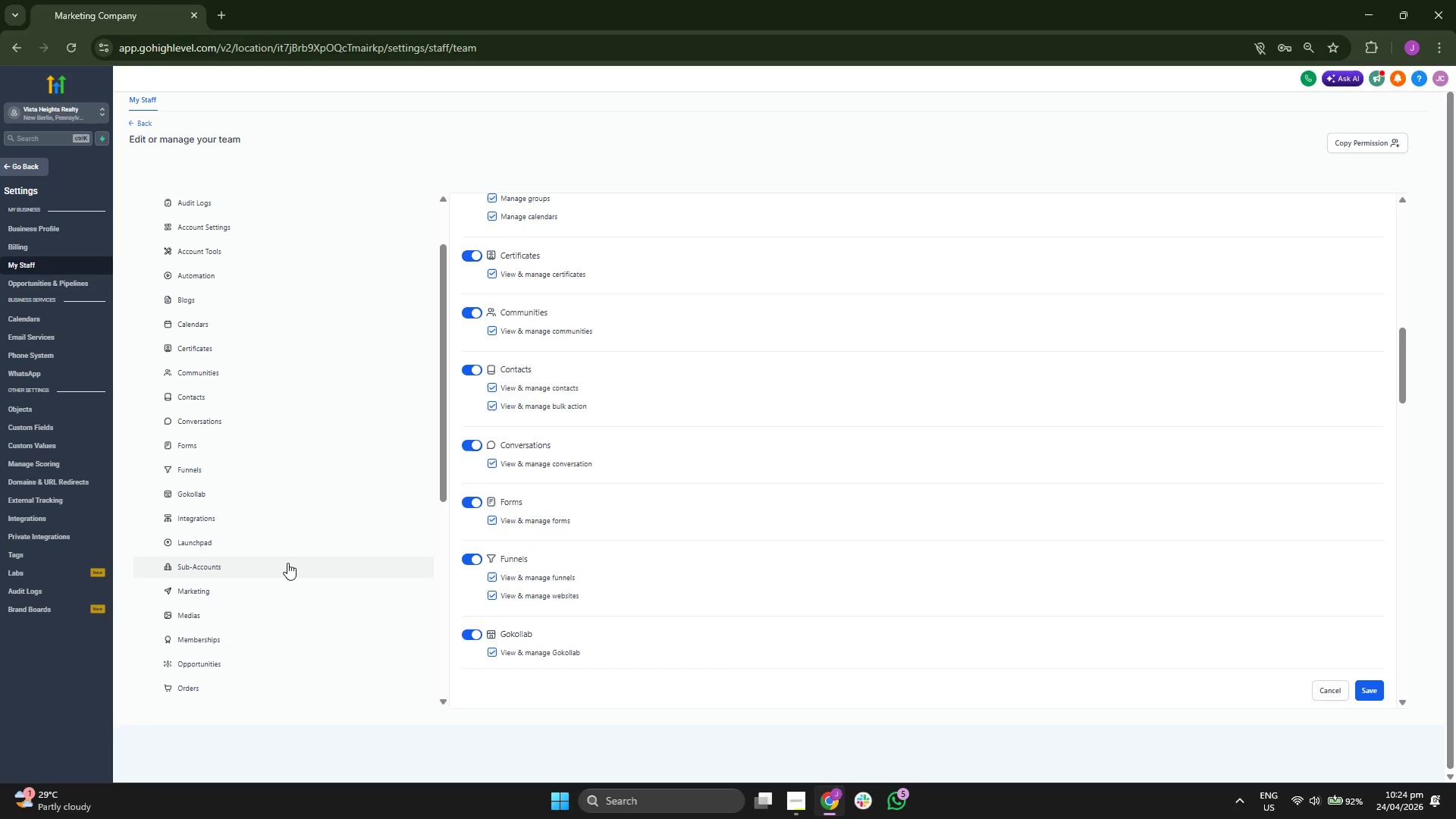 
left_click([274, 589])
 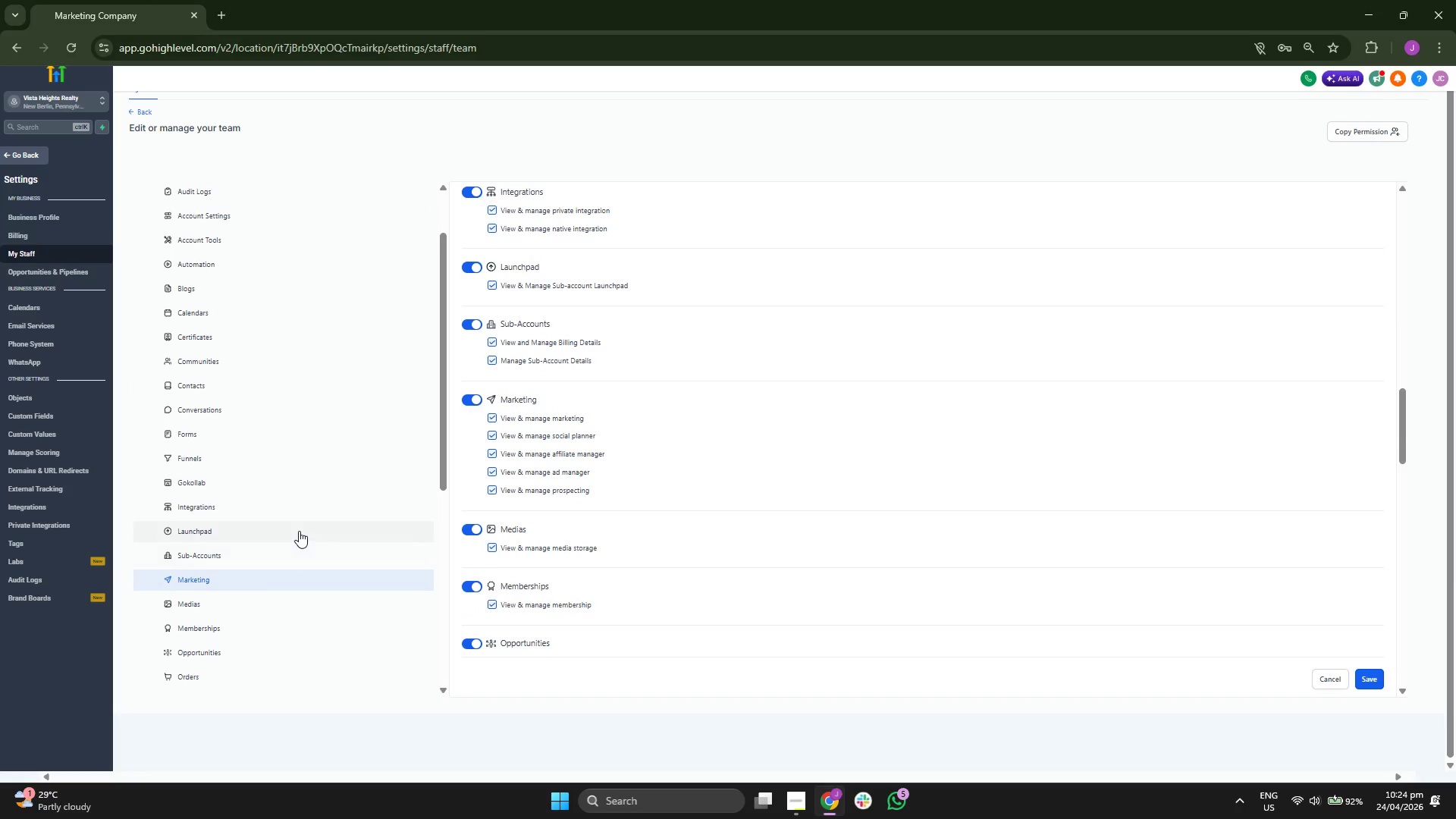 
scroll: coordinate [300, 529], scroll_direction: down, amount: 1.0
 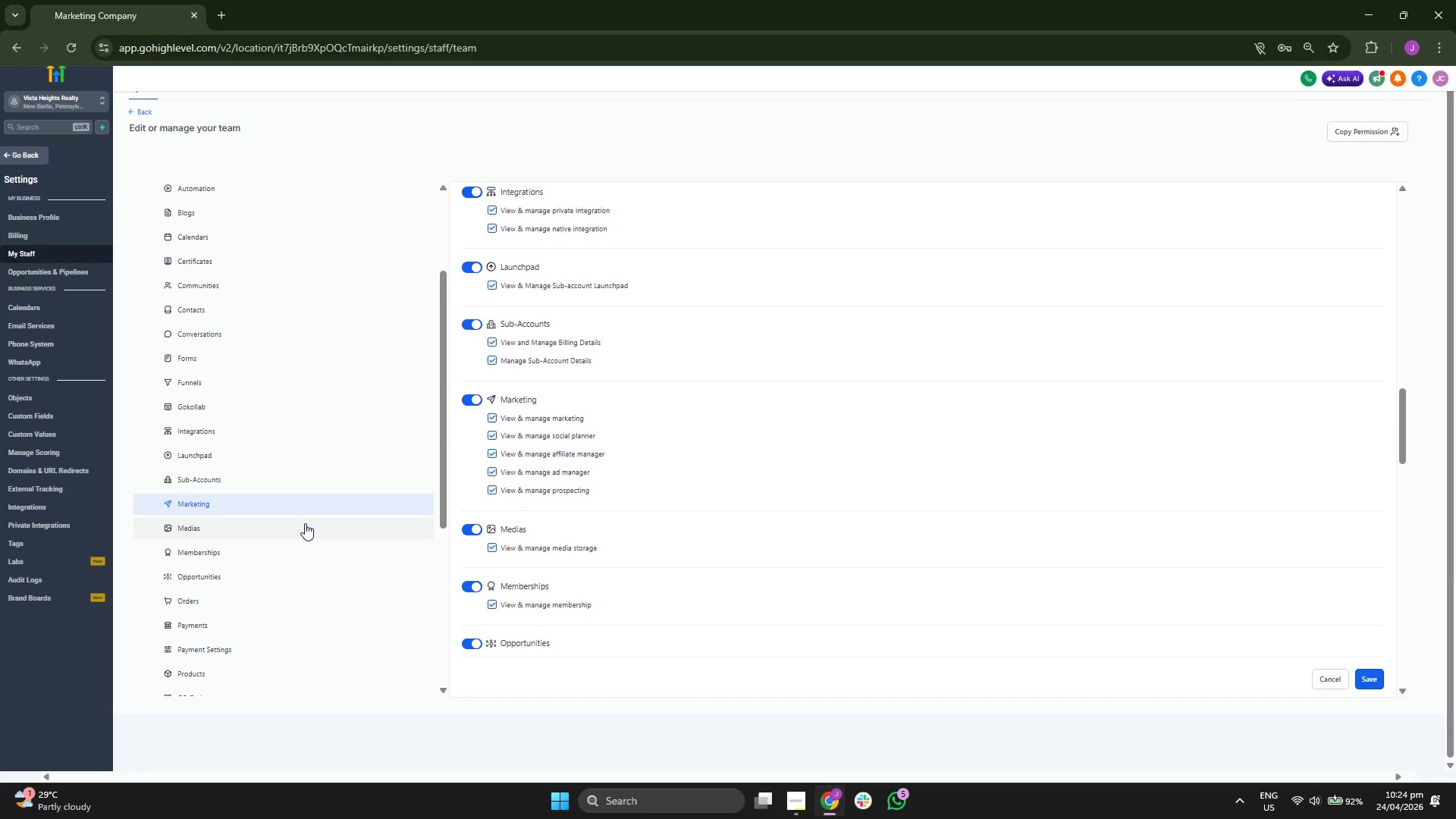 
left_click([305, 523])
 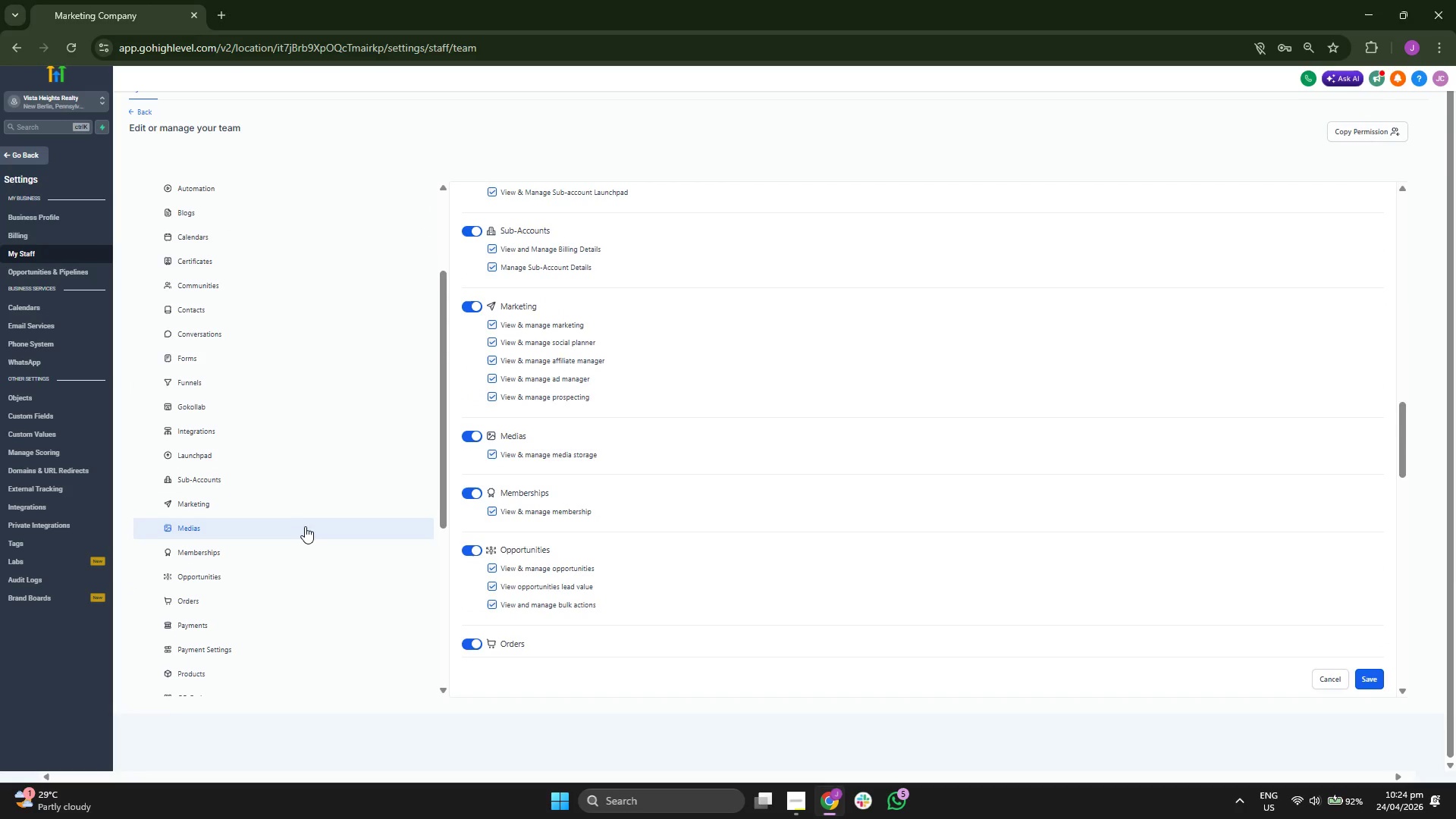 
scroll: coordinate [331, 519], scroll_direction: down, amount: 5.0
 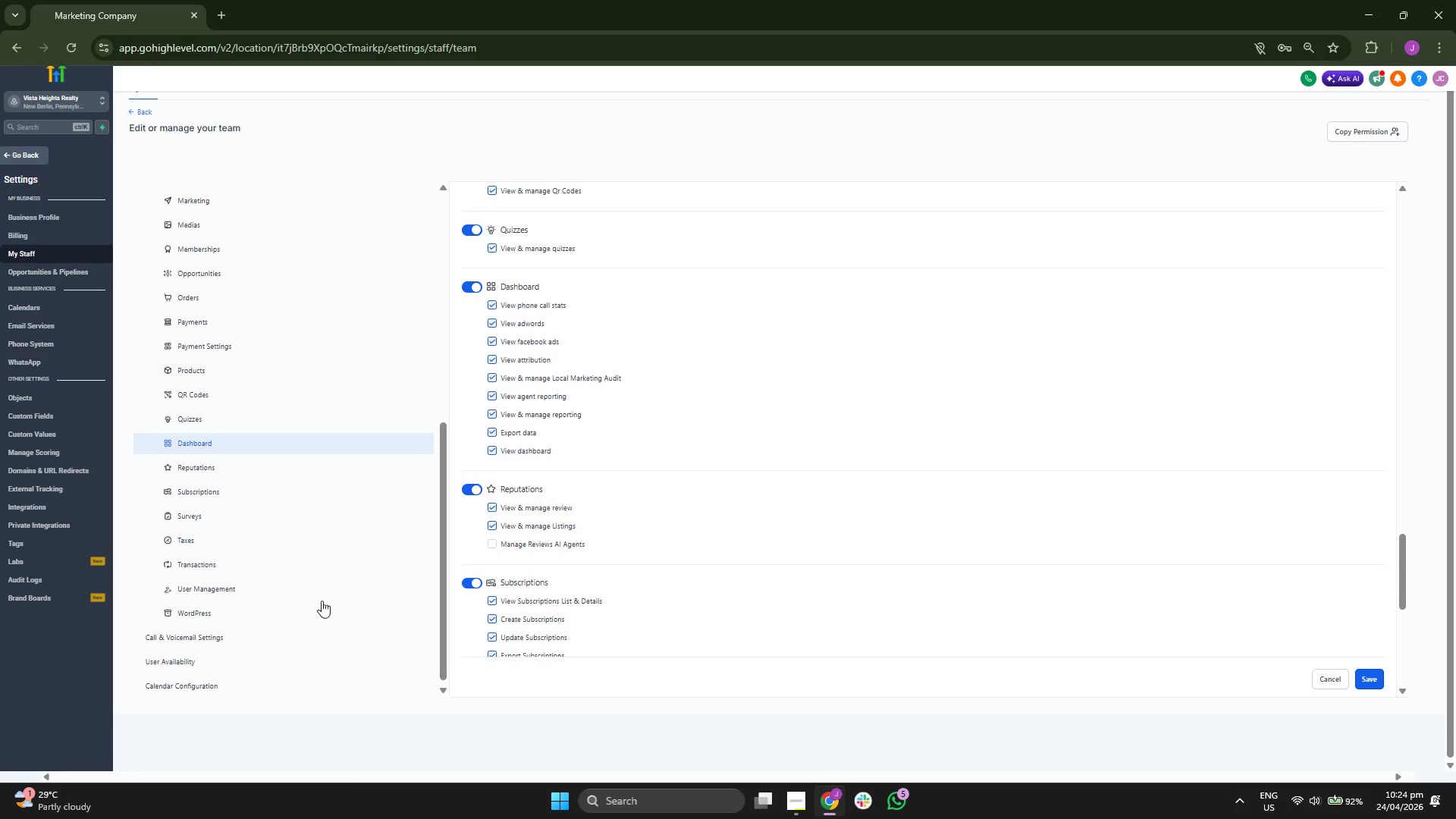 
left_click([311, 610])
 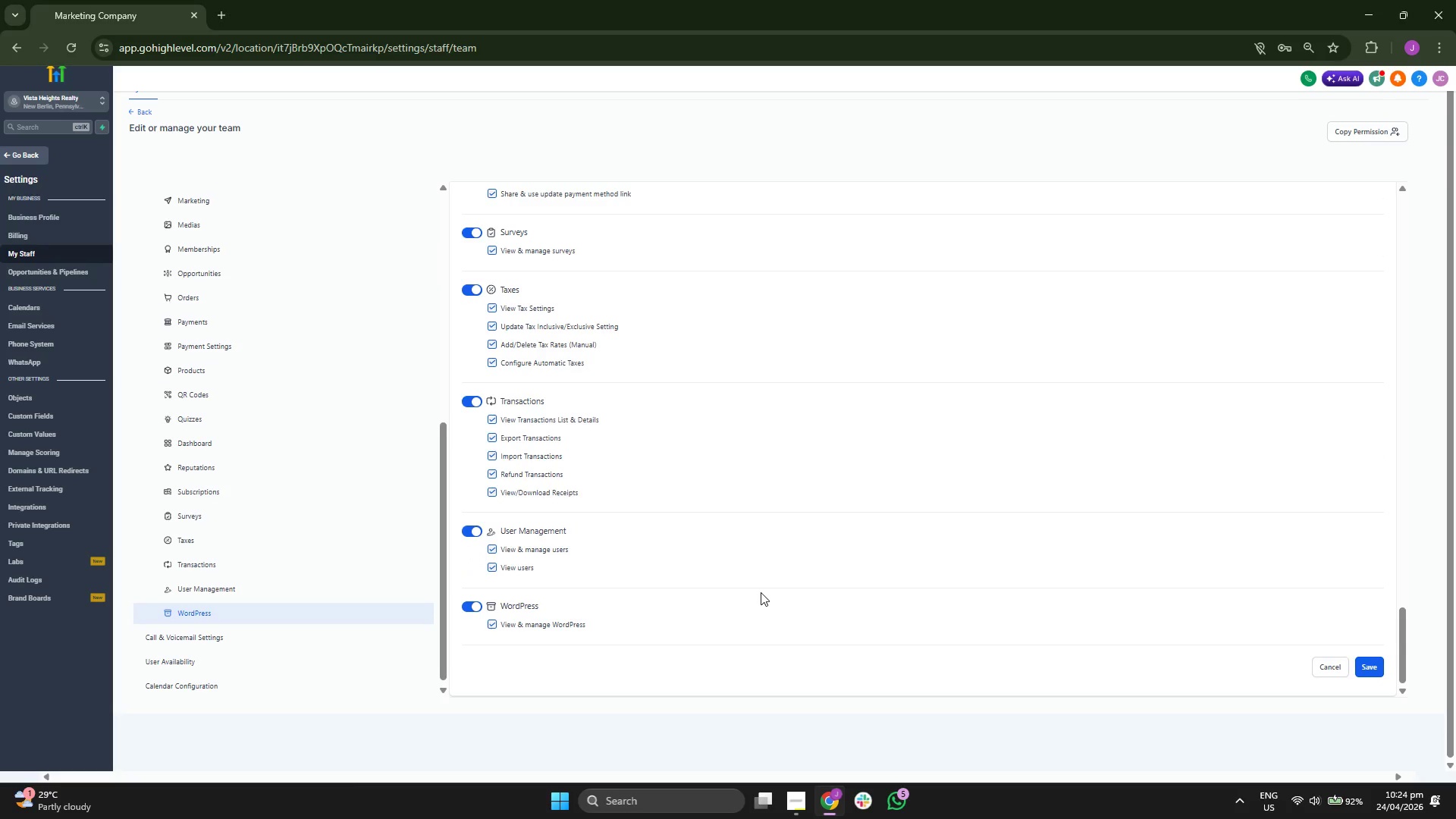 
scroll: coordinate [231, 520], scroll_direction: up, amount: 2.0
 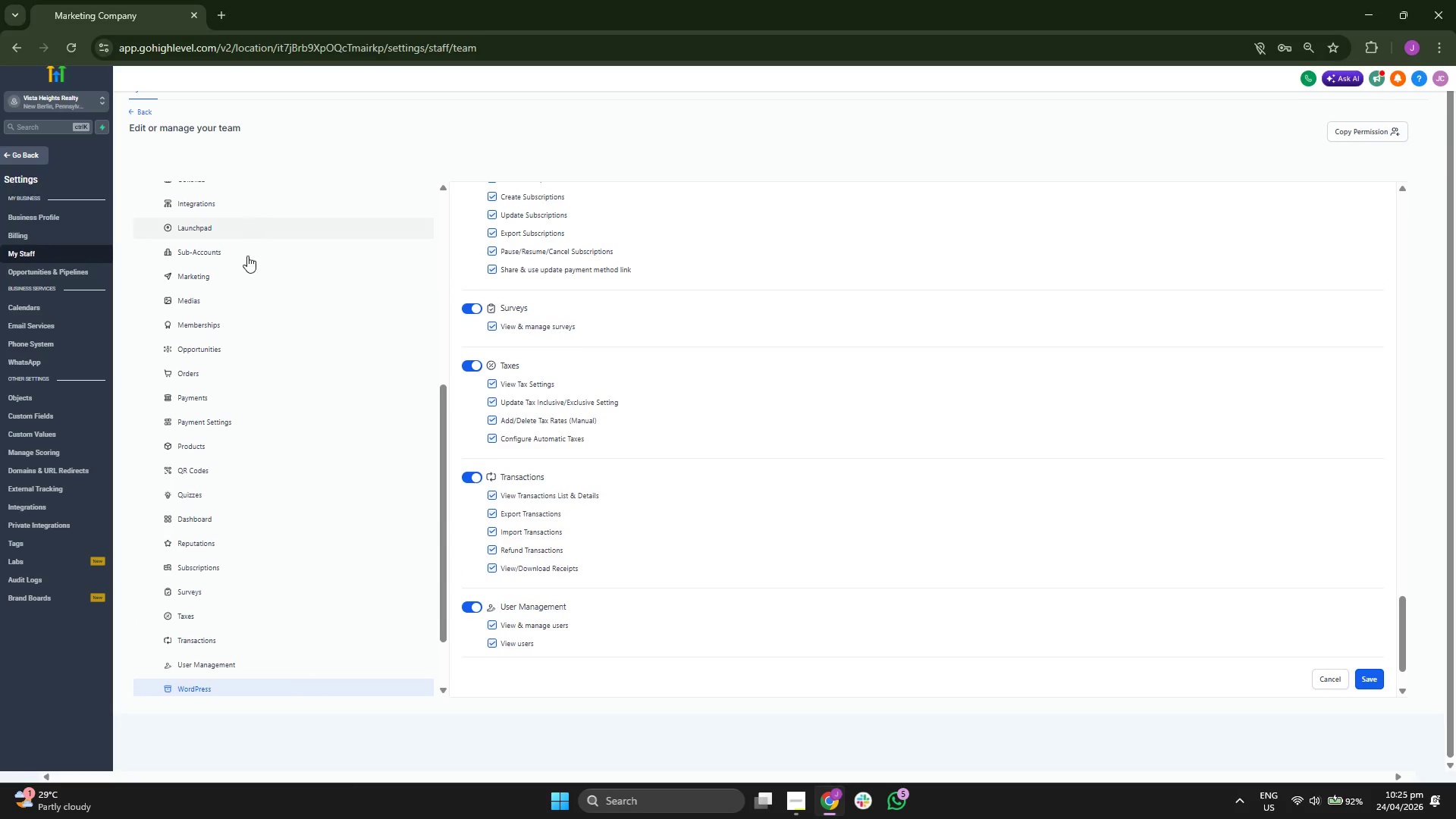 
left_click([248, 284])
 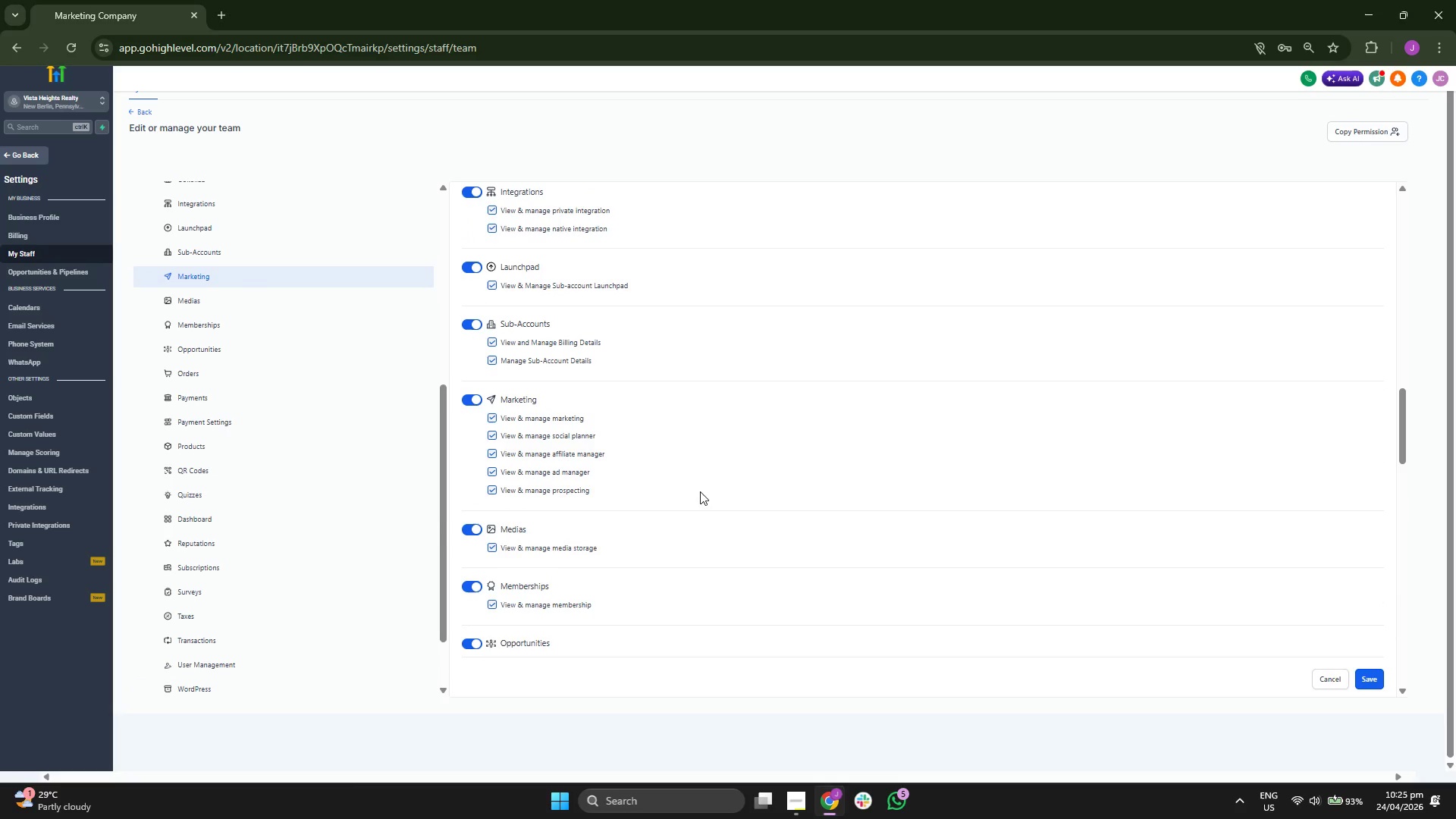 
scroll: coordinate [293, 492], scroll_direction: up, amount: 5.0
 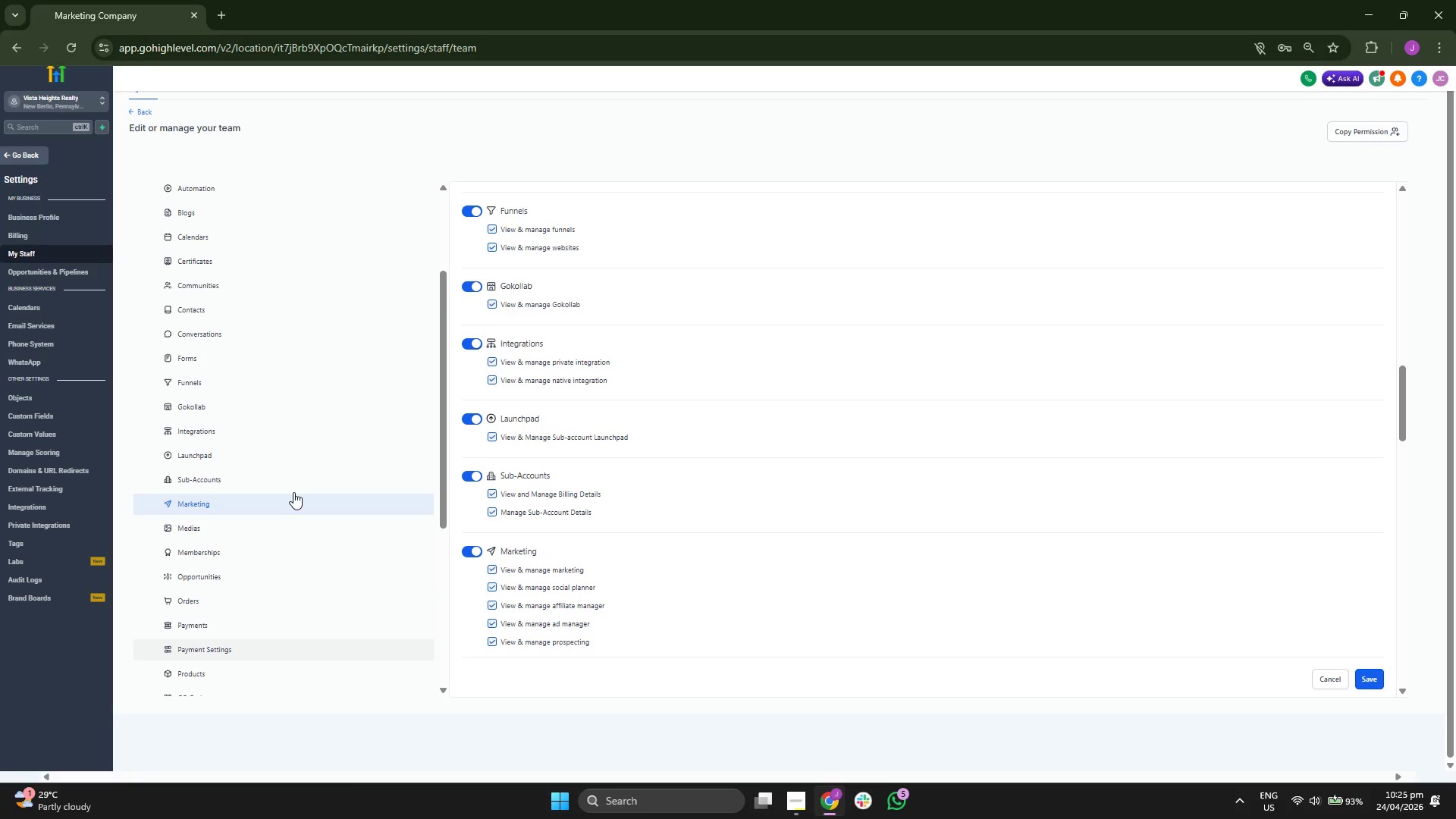 
scroll: coordinate [300, 494], scroll_direction: up, amount: 1.0
 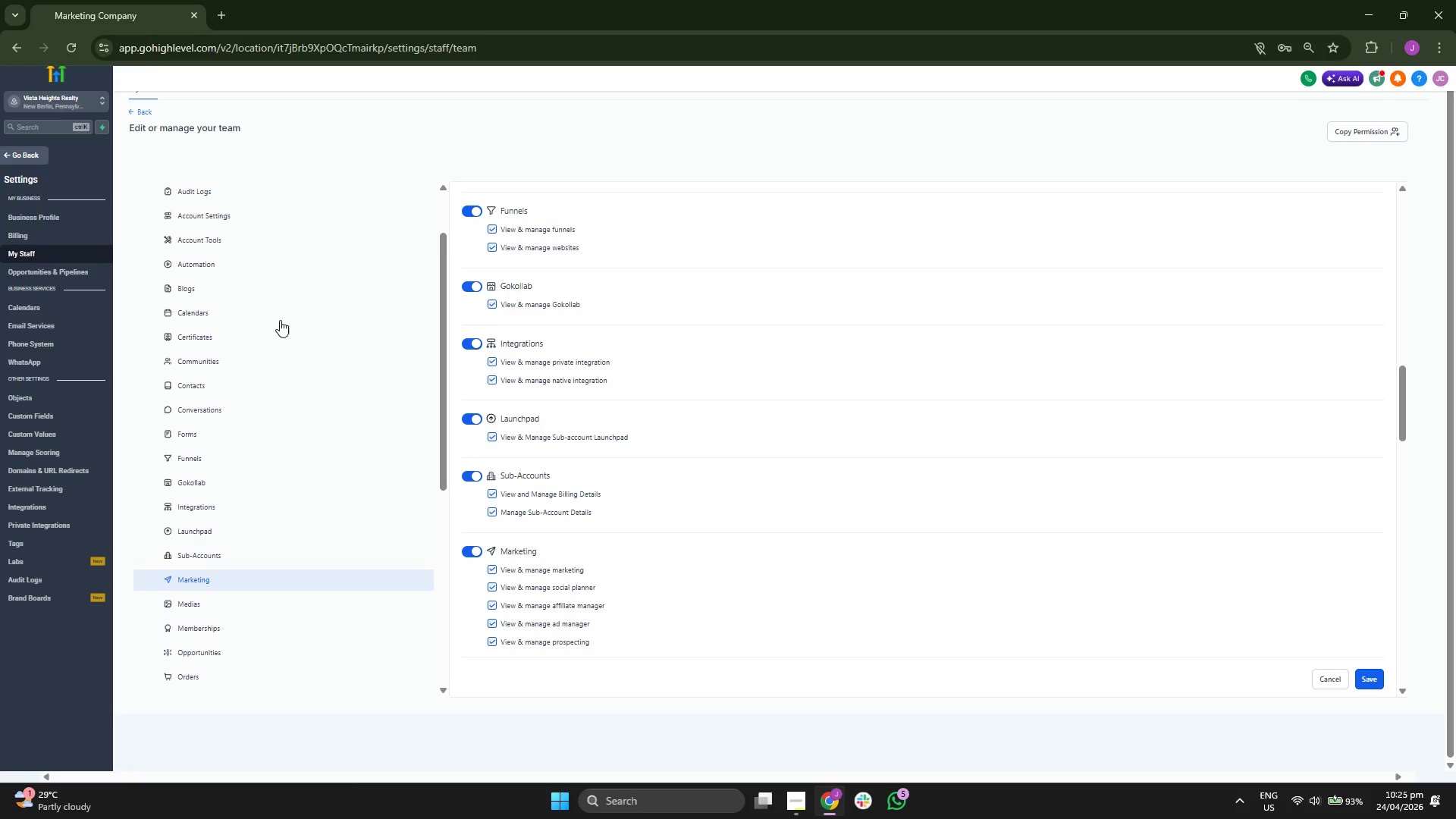 
left_click([287, 265])
 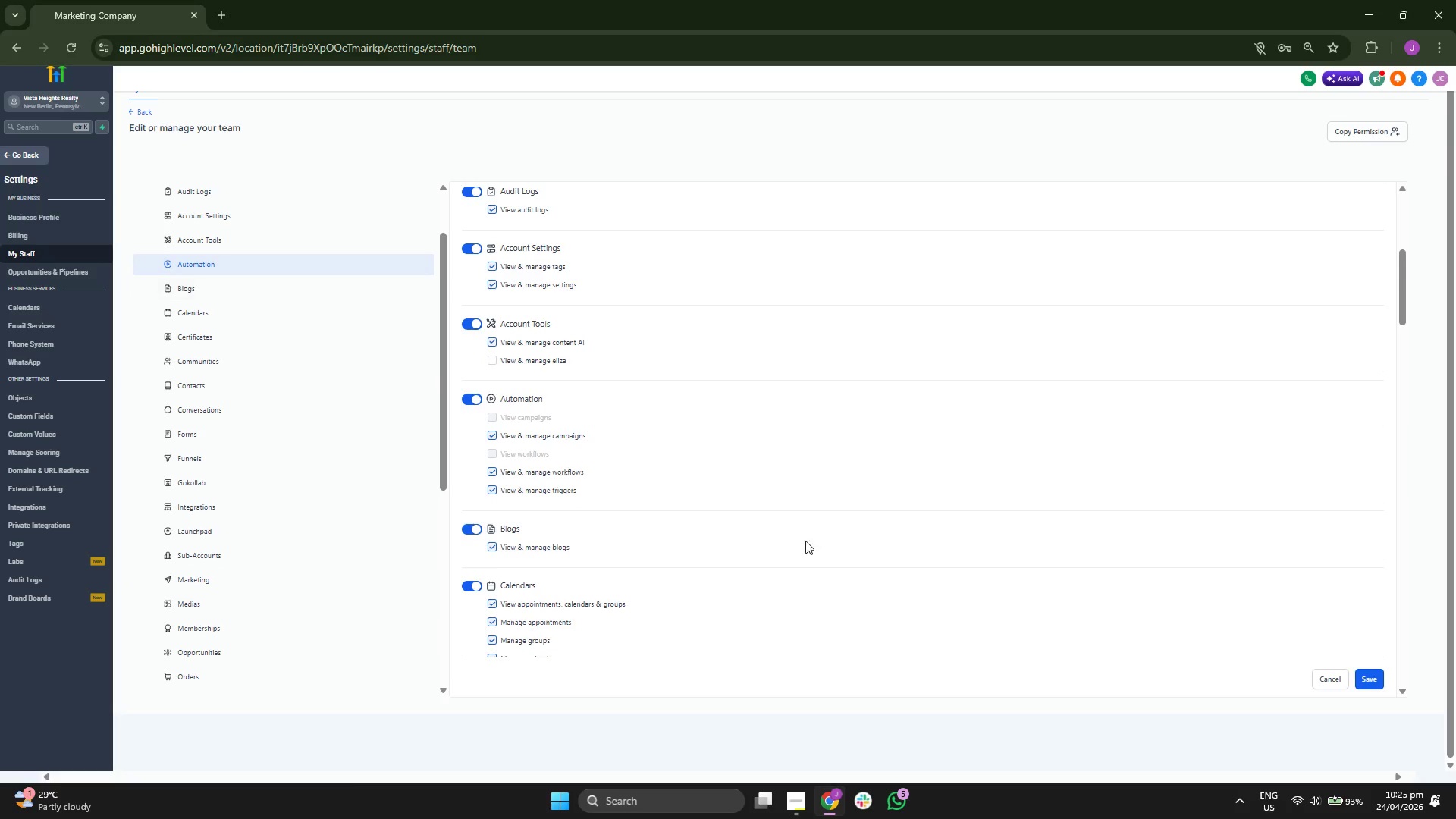 
scroll: coordinate [277, 477], scroll_direction: up, amount: 2.0
 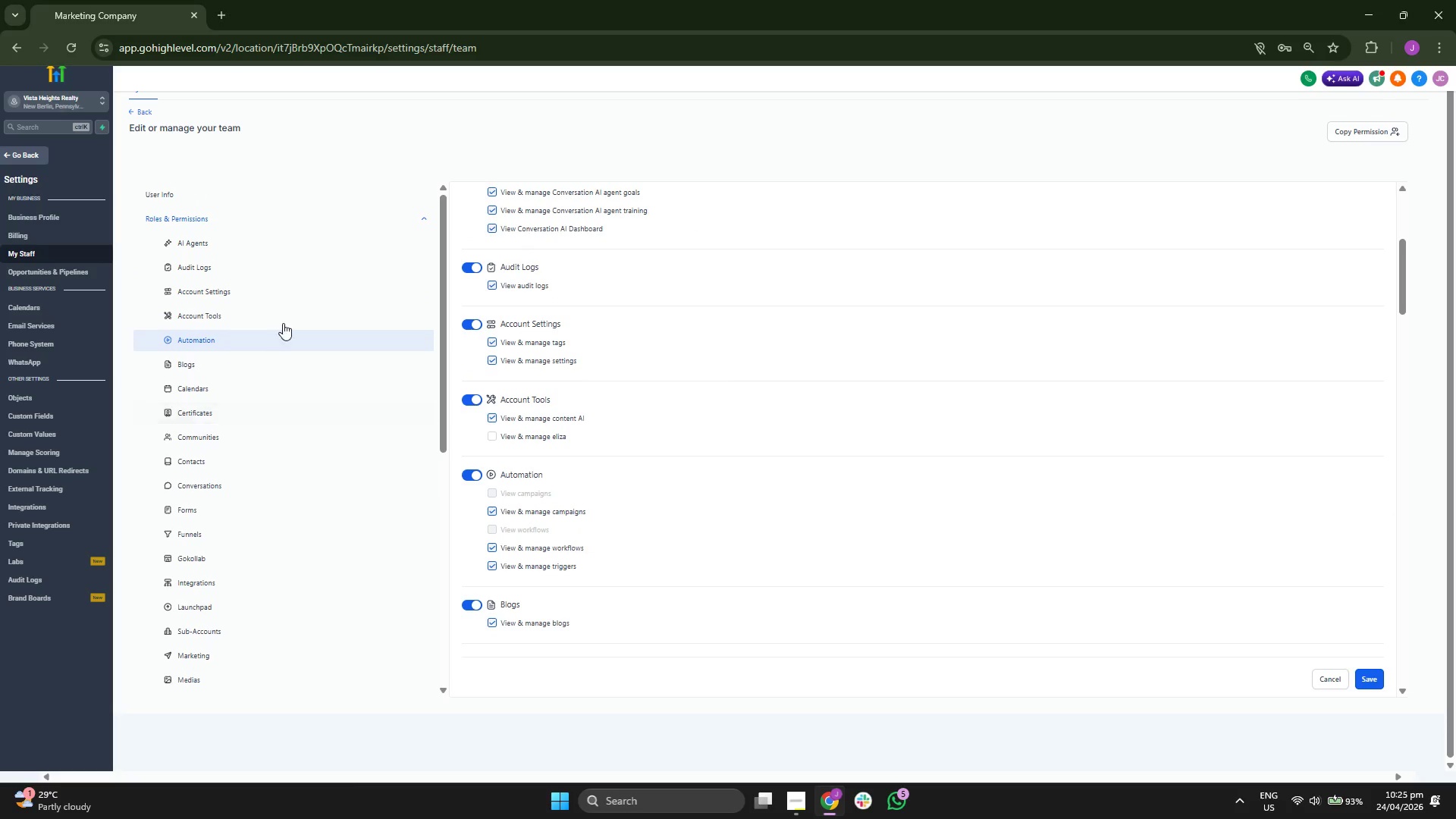 
left_click([302, 297])
 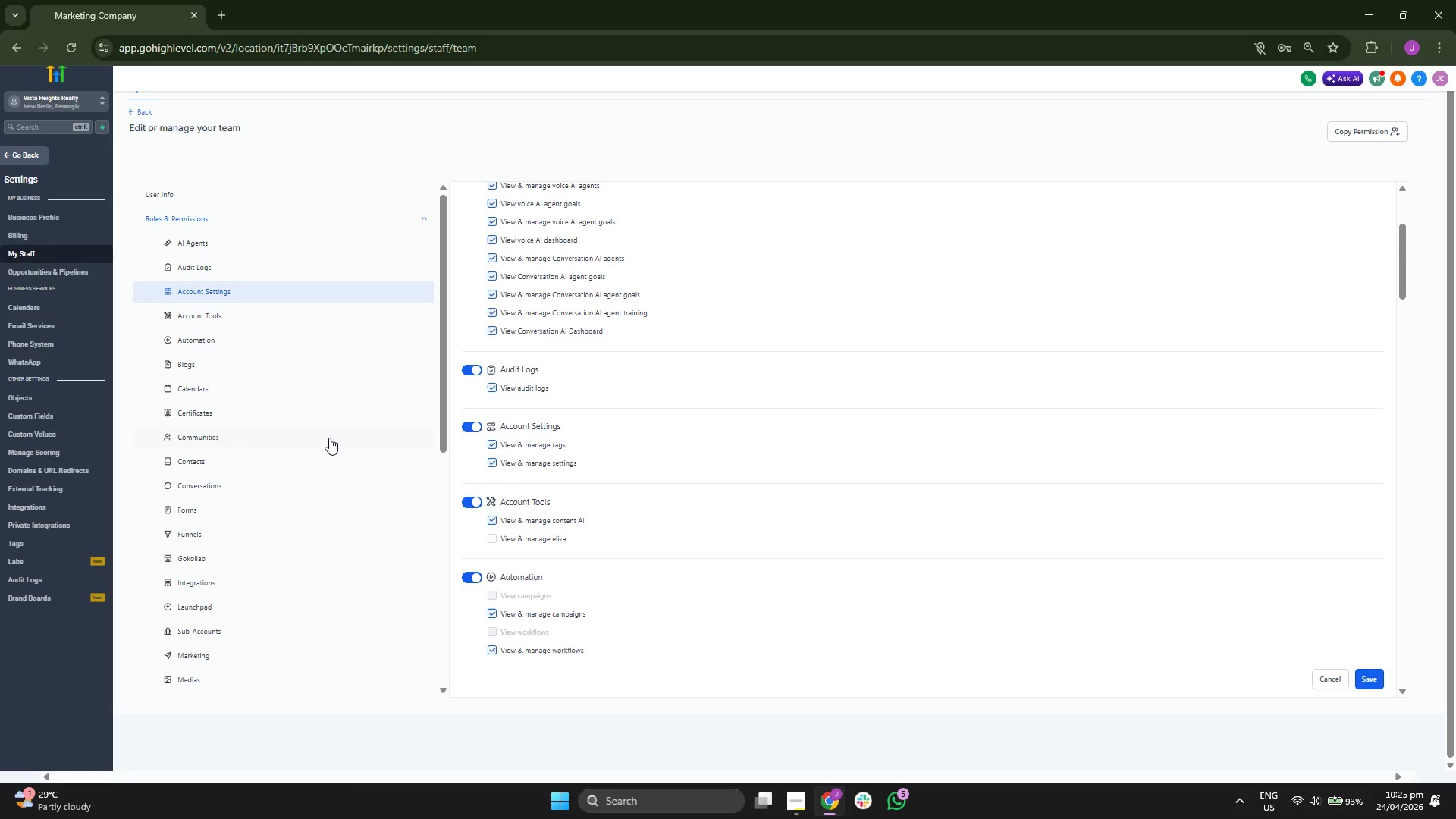 
scroll: coordinate [334, 392], scroll_direction: down, amount: 2.0
 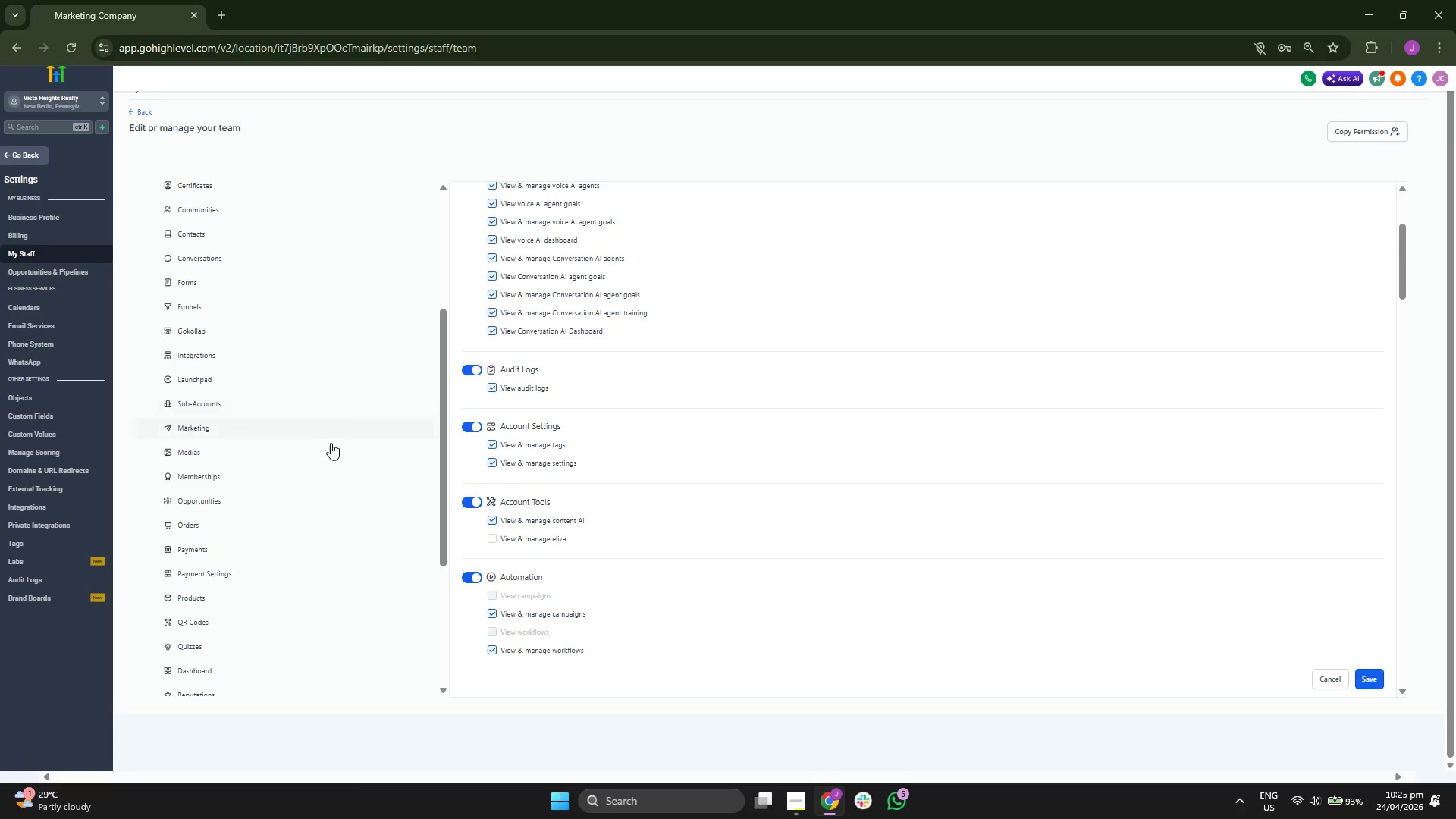 
left_click([327, 430])
 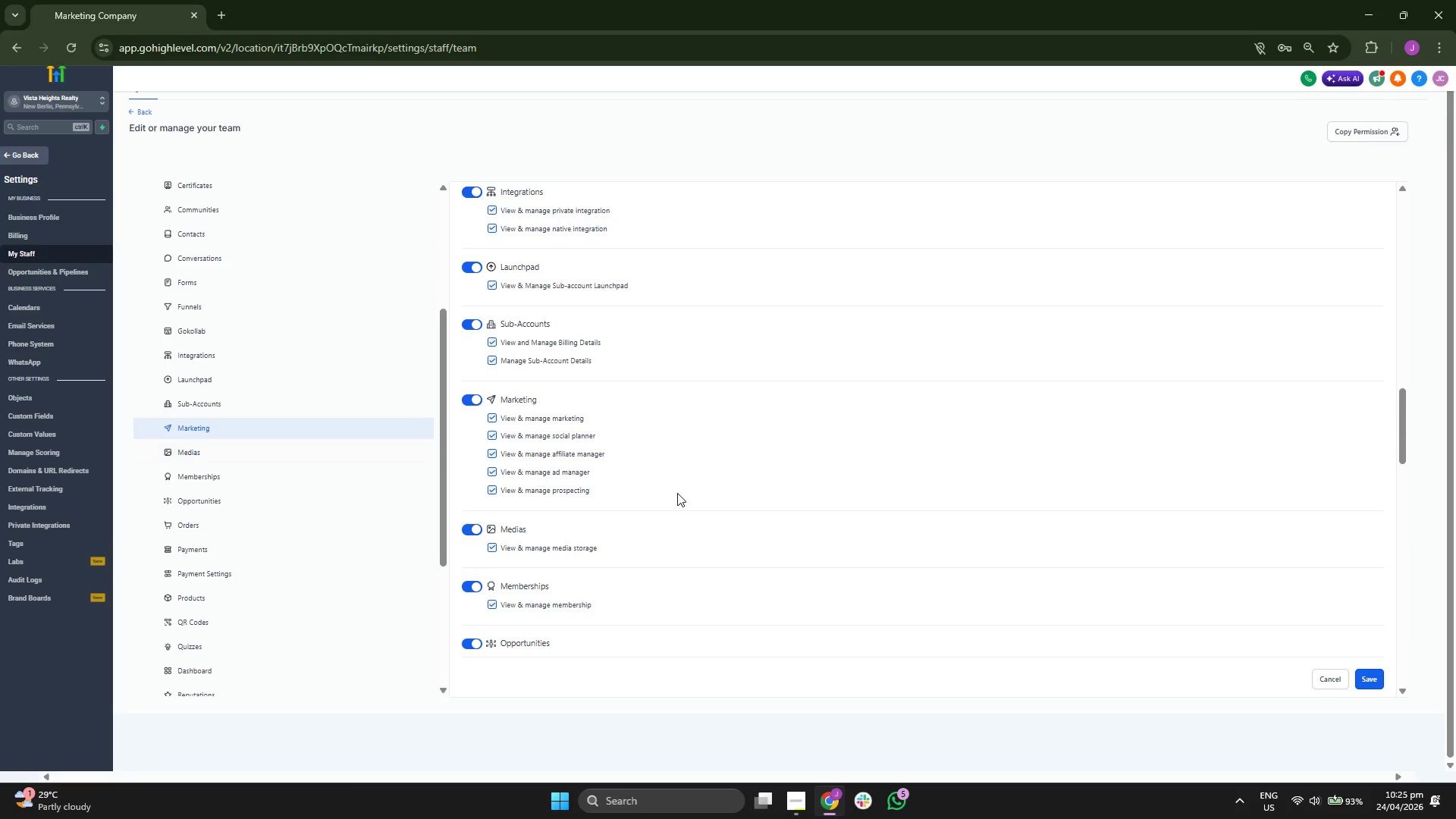 
scroll: coordinate [802, 485], scroll_direction: down, amount: 5.0
 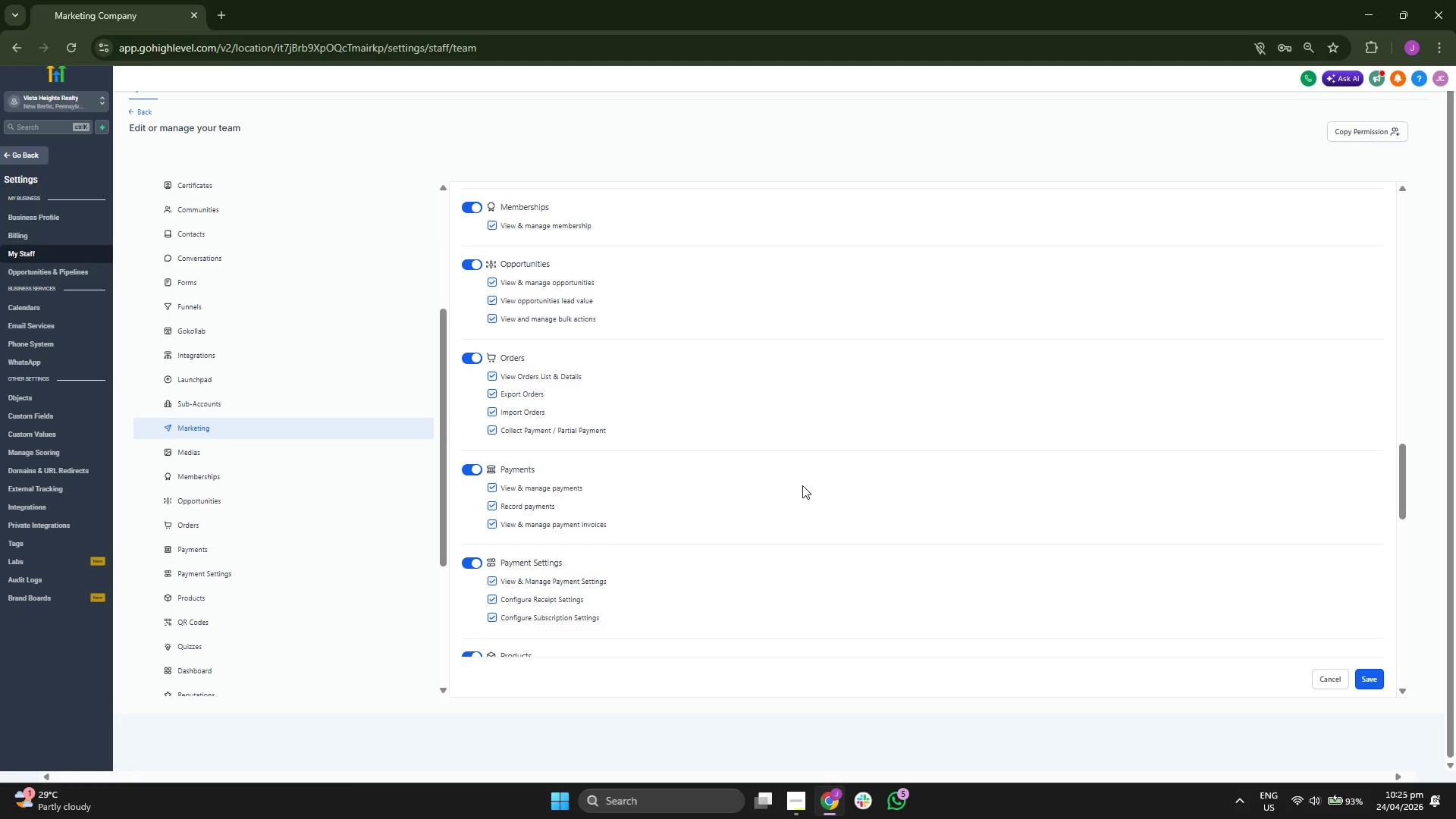 
scroll: coordinate [809, 479], scroll_direction: down, amount: 4.0
 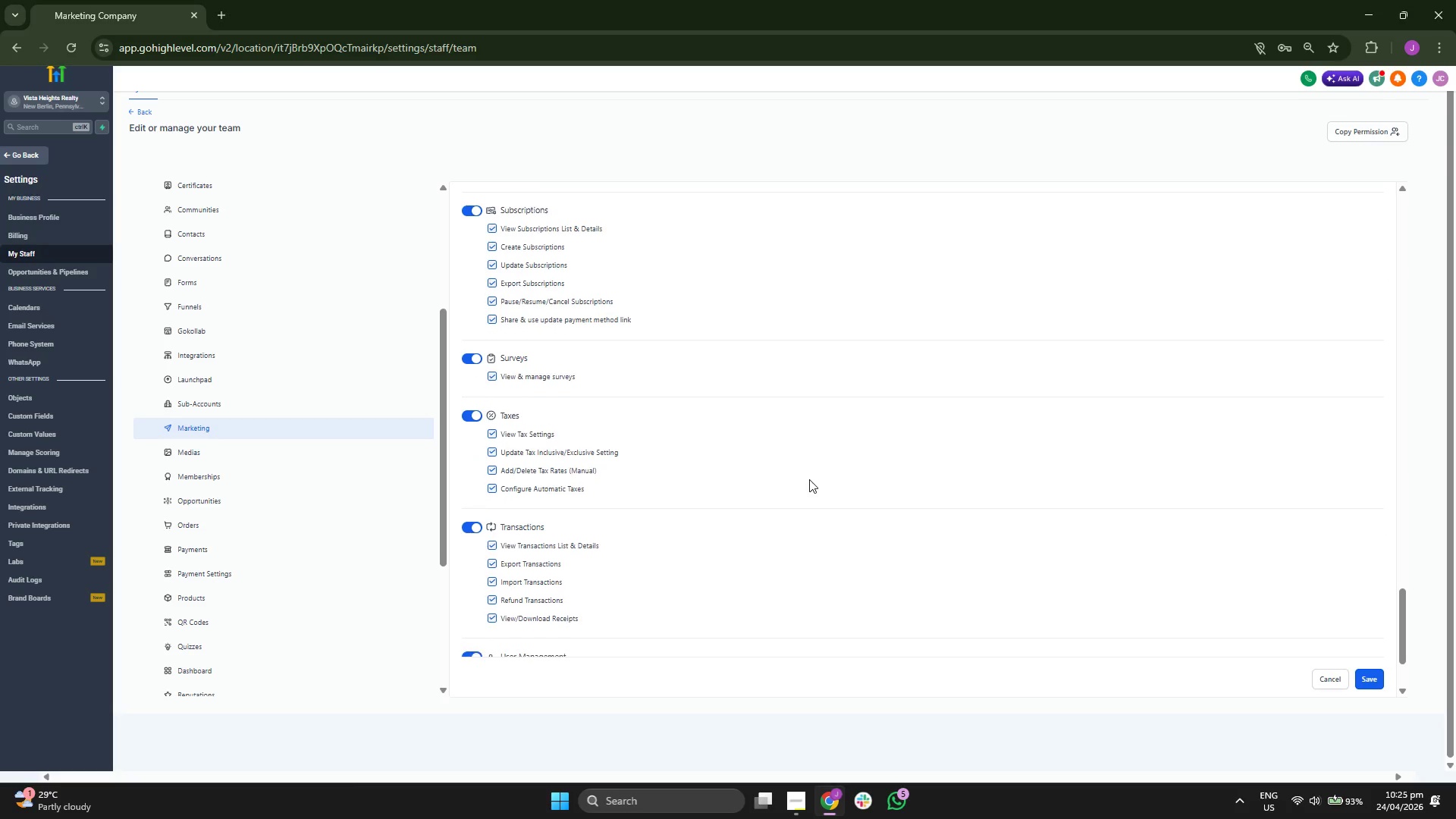 
scroll: coordinate [809, 479], scroll_direction: up, amount: 5.0
 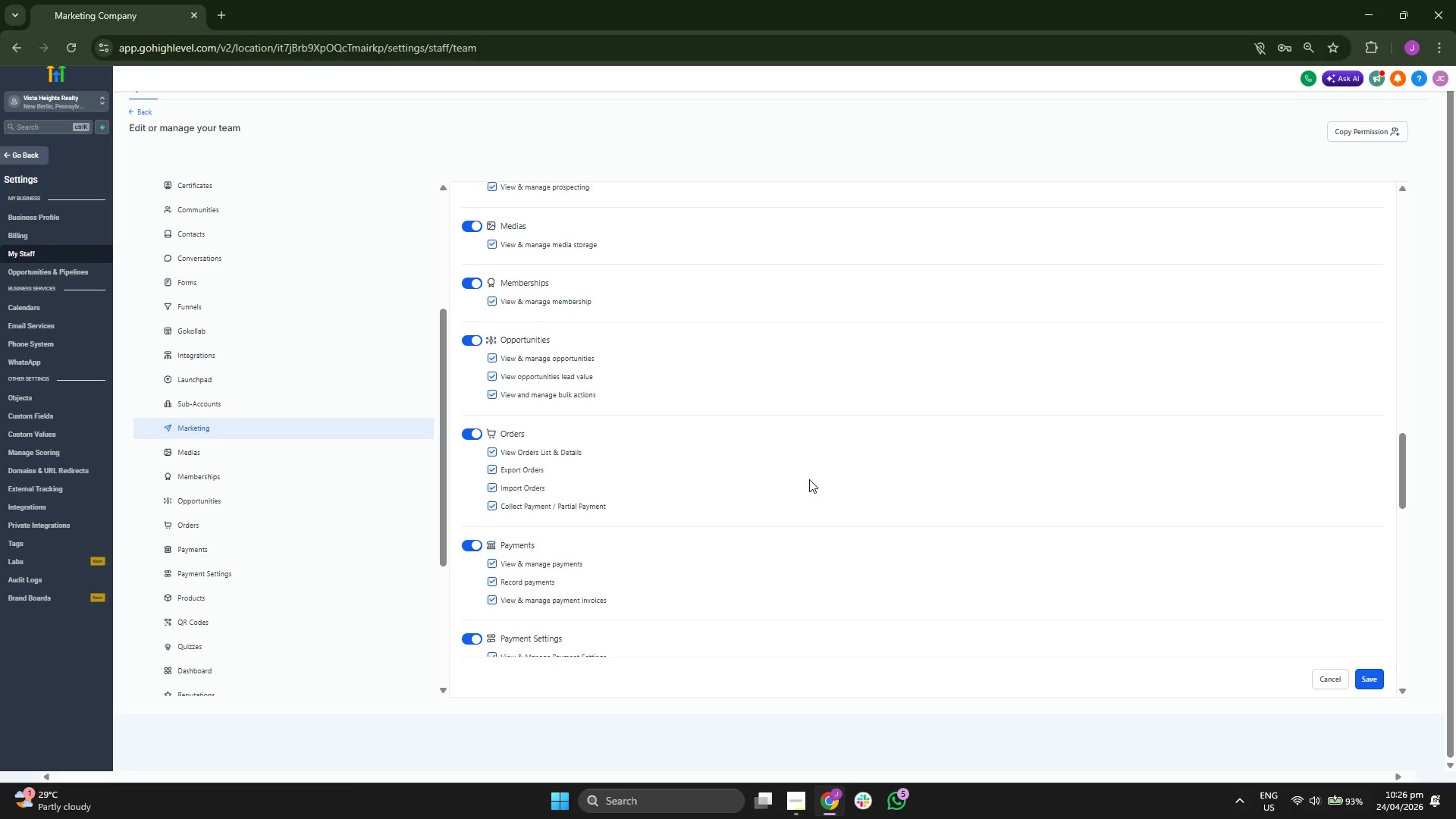 
scroll: coordinate [809, 479], scroll_direction: up, amount: 5.0
 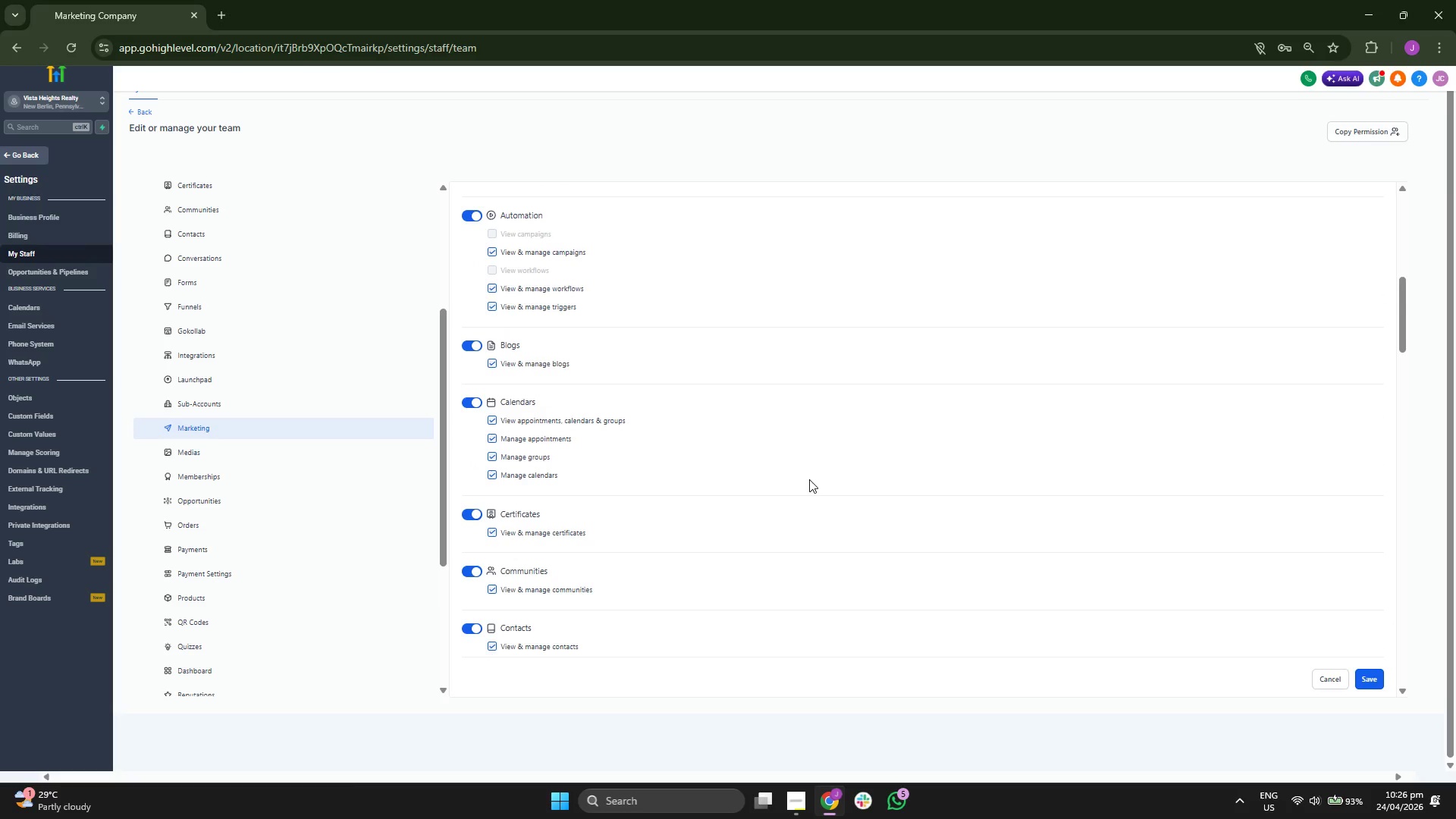 
scroll: coordinate [809, 479], scroll_direction: up, amount: 3.0
 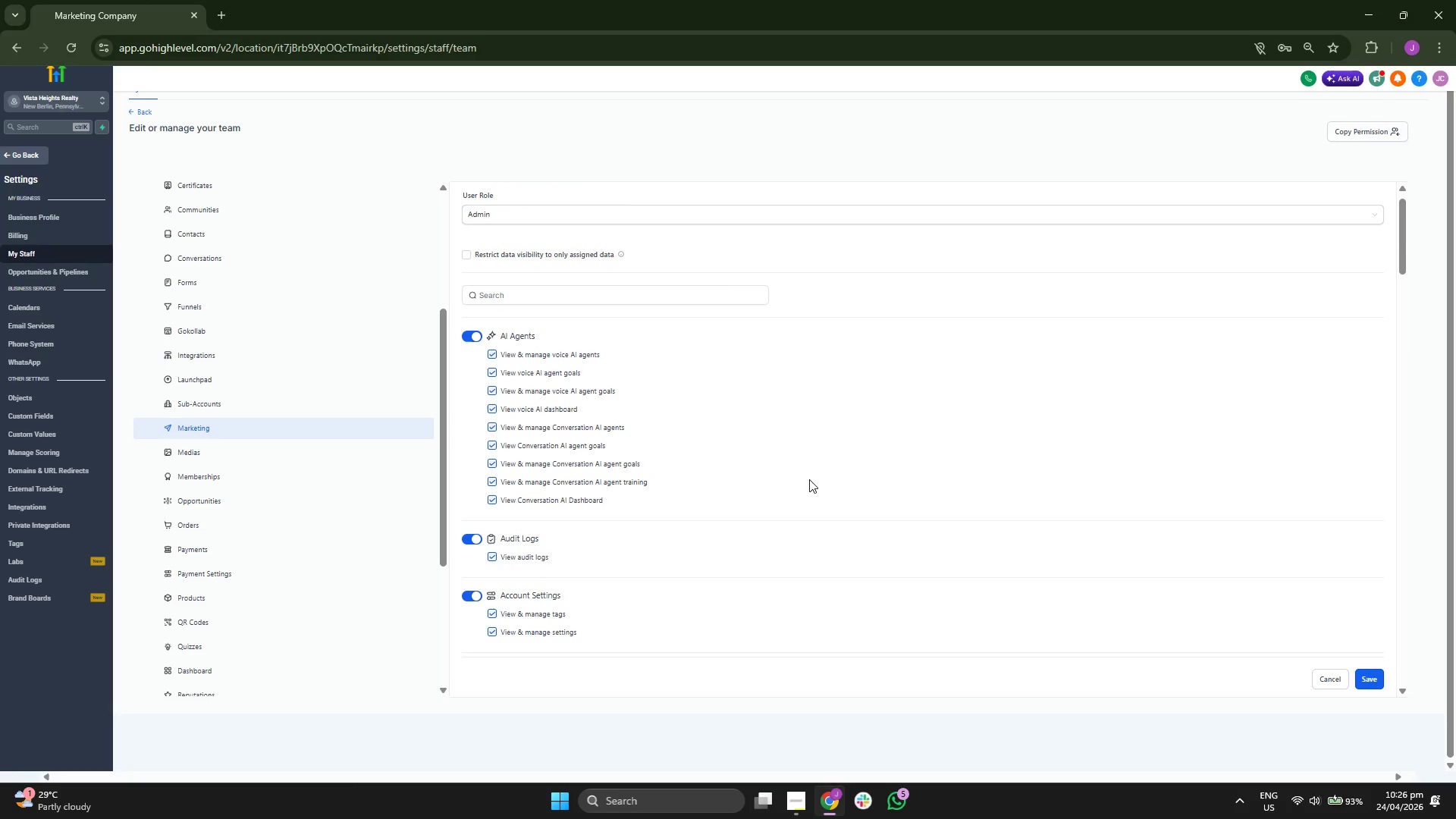 
scroll: coordinate [246, 407], scroll_direction: down, amount: 4.0
 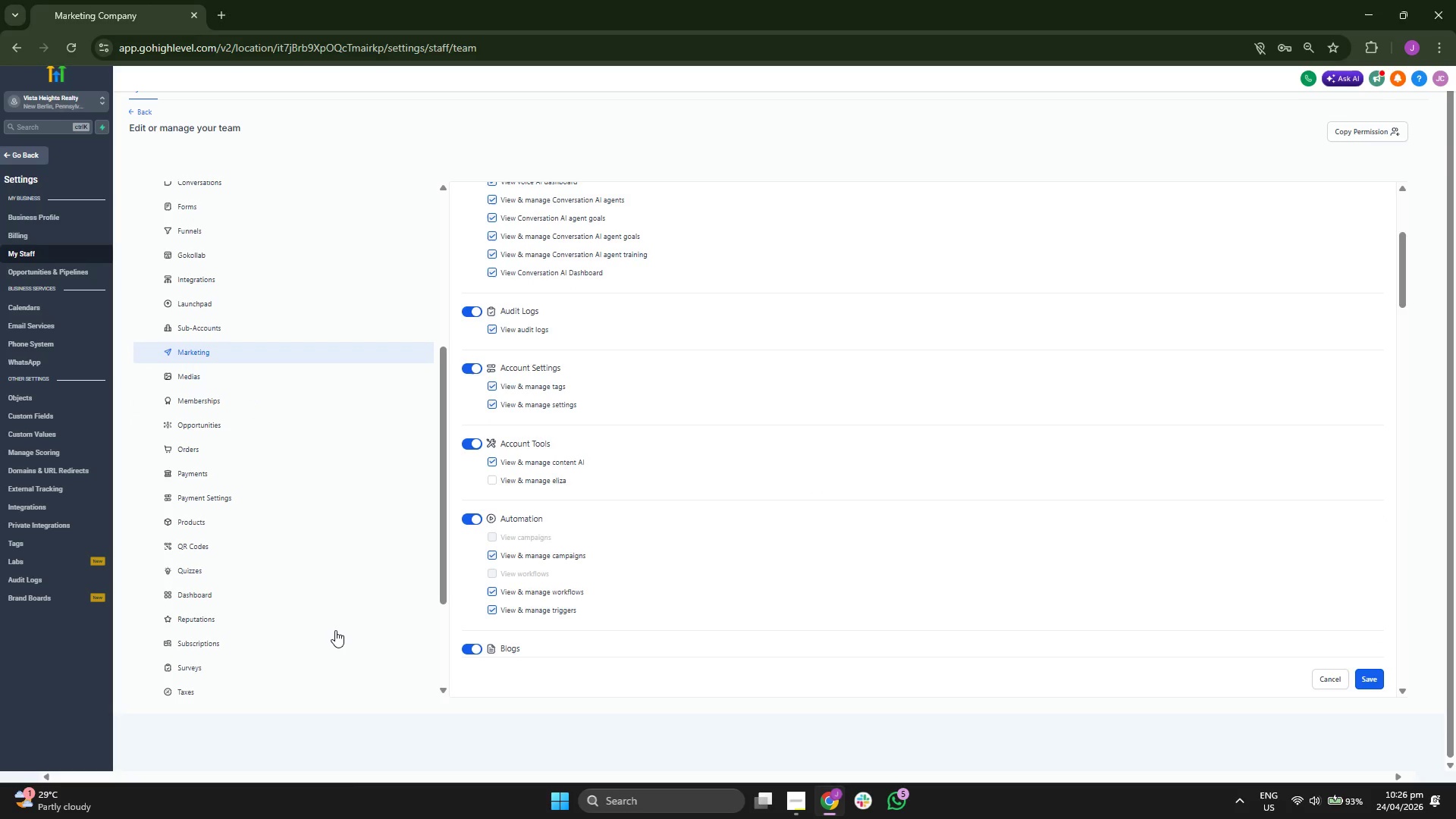 
left_click([335, 636])
 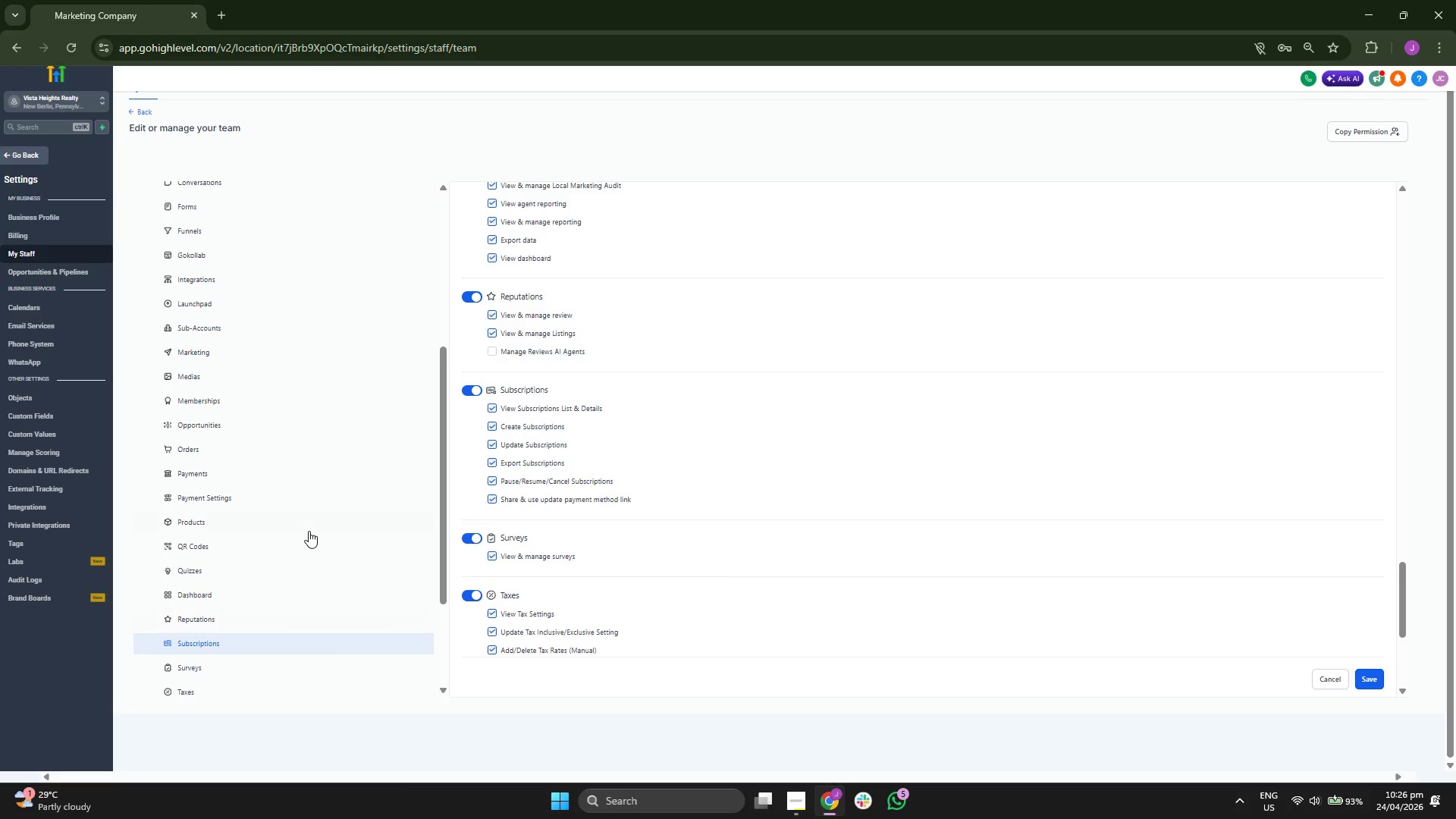 
scroll: coordinate [249, 504], scroll_direction: down, amount: 2.0
 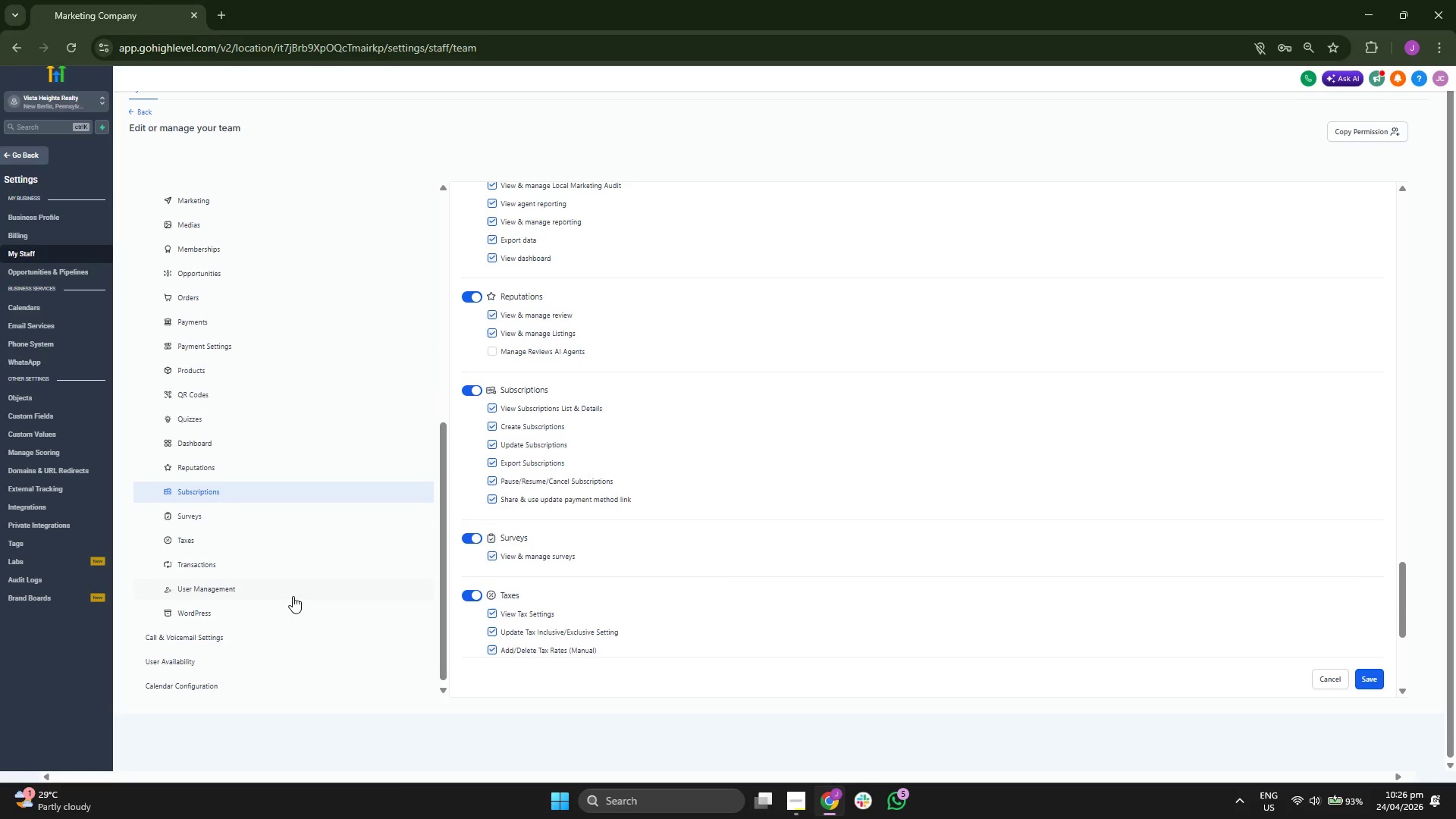 
left_click([290, 592])
 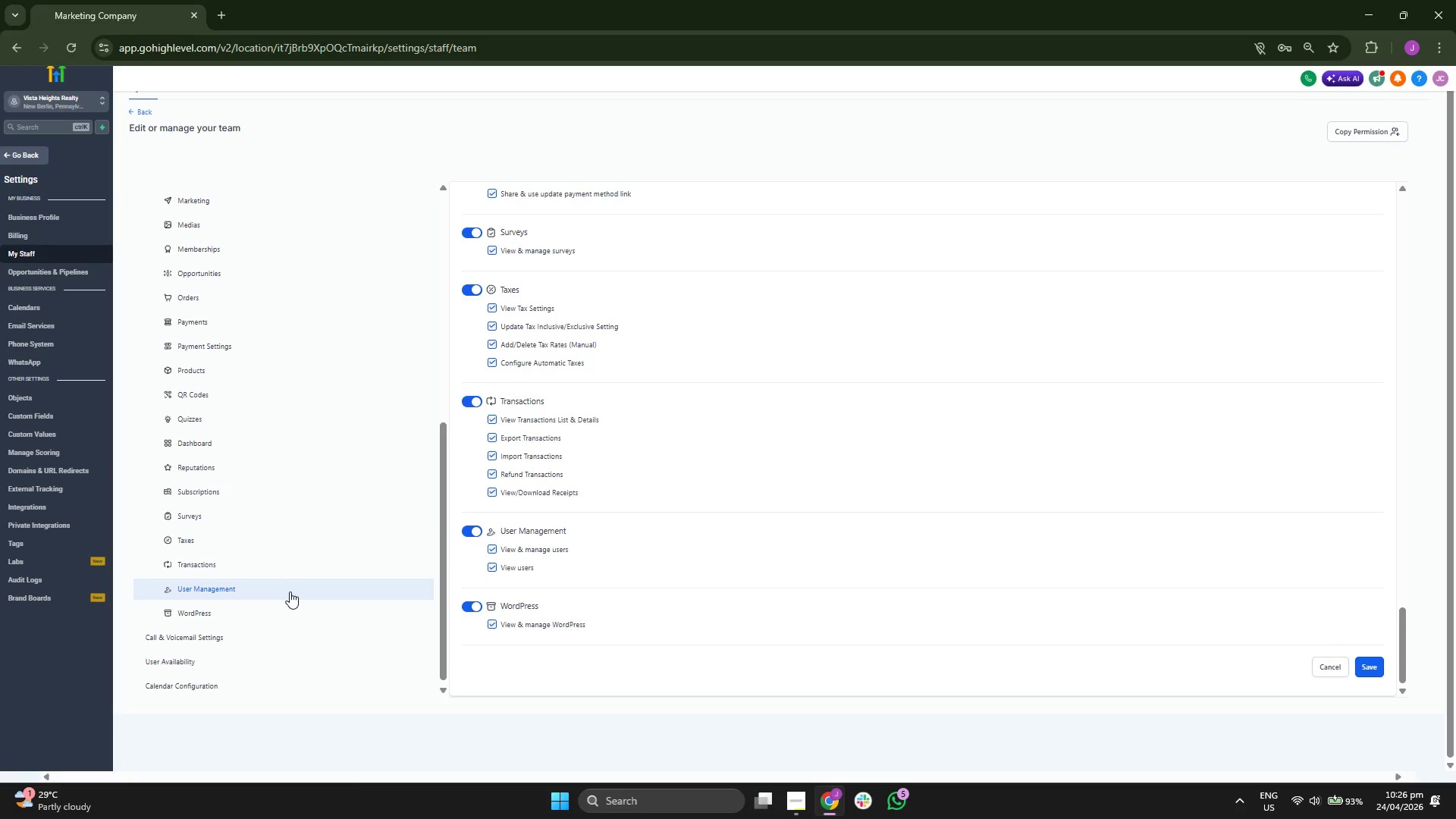 
scroll: coordinate [290, 592], scroll_direction: up, amount: 1.0
 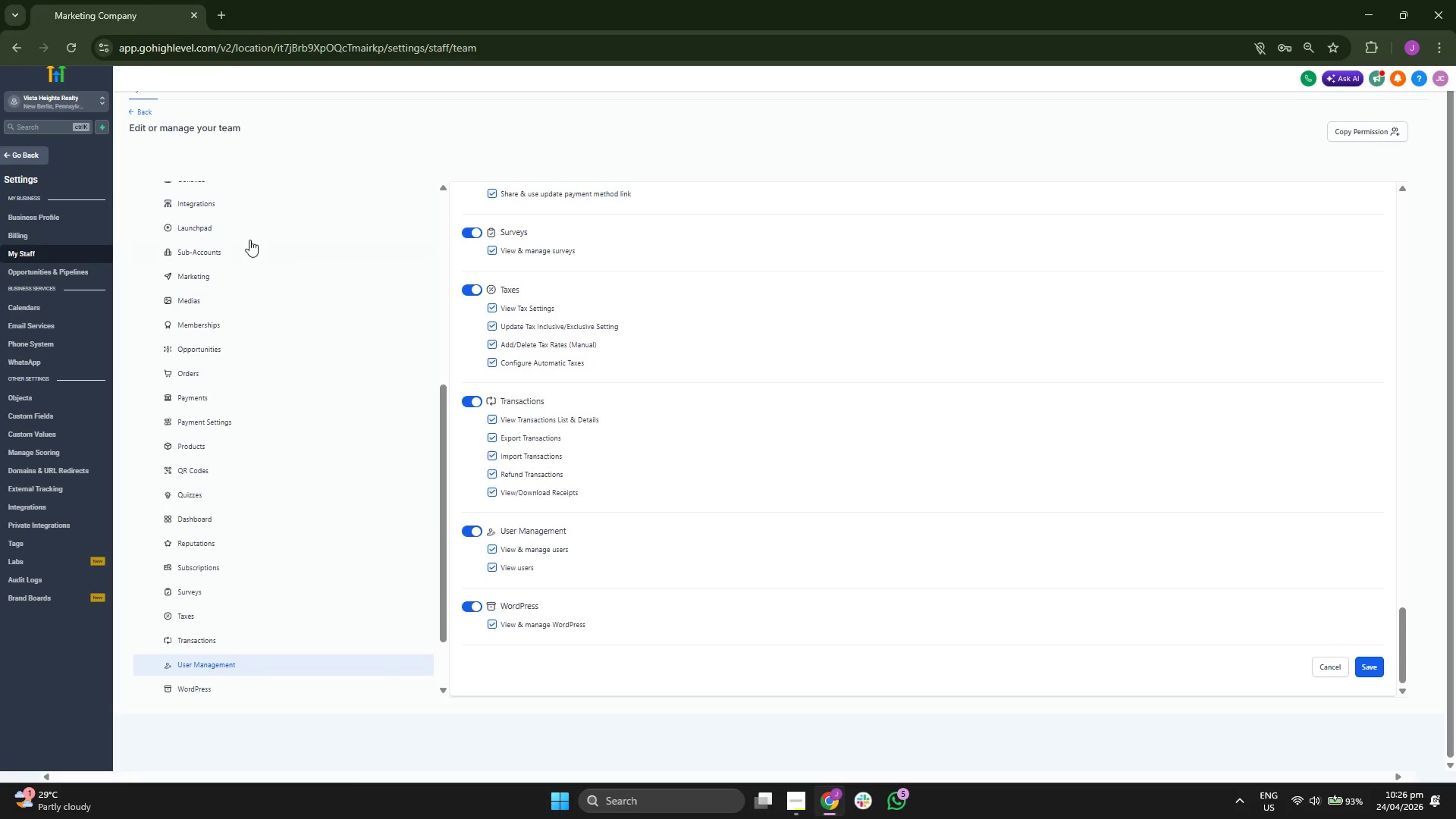 
left_click([250, 247])
 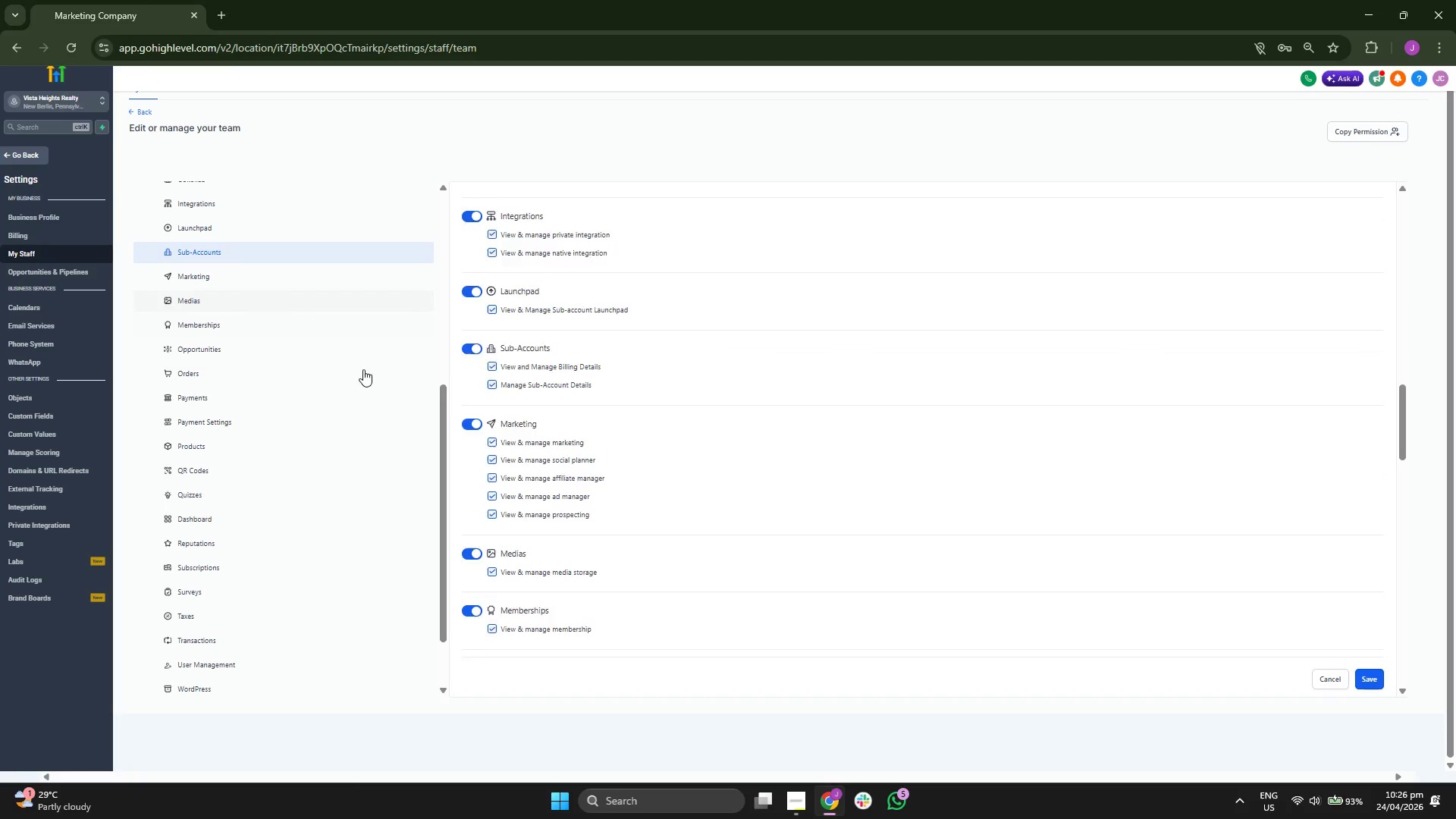 
scroll: coordinate [340, 424], scroll_direction: up, amount: 11.0
 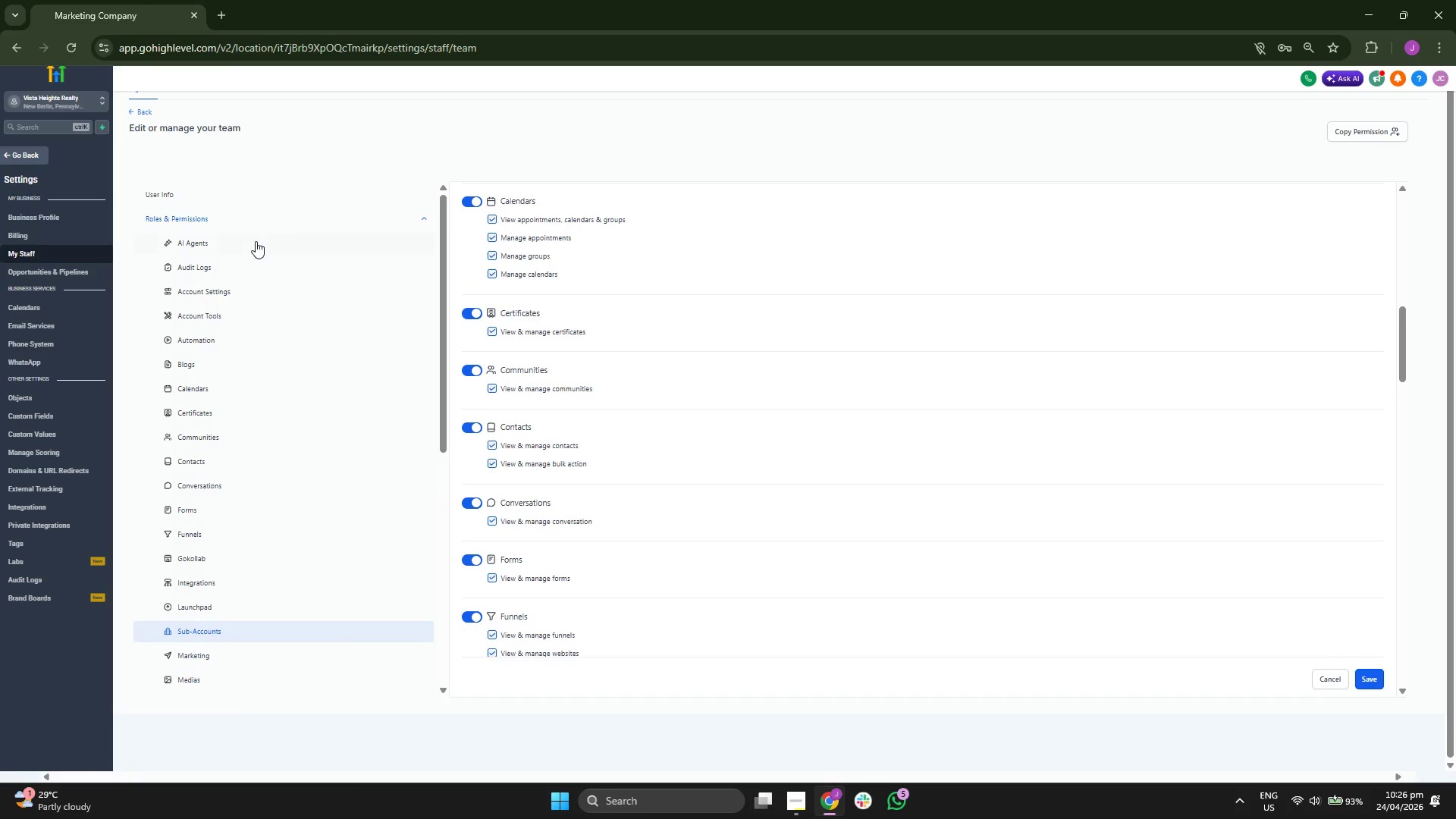 
left_click([256, 241])
 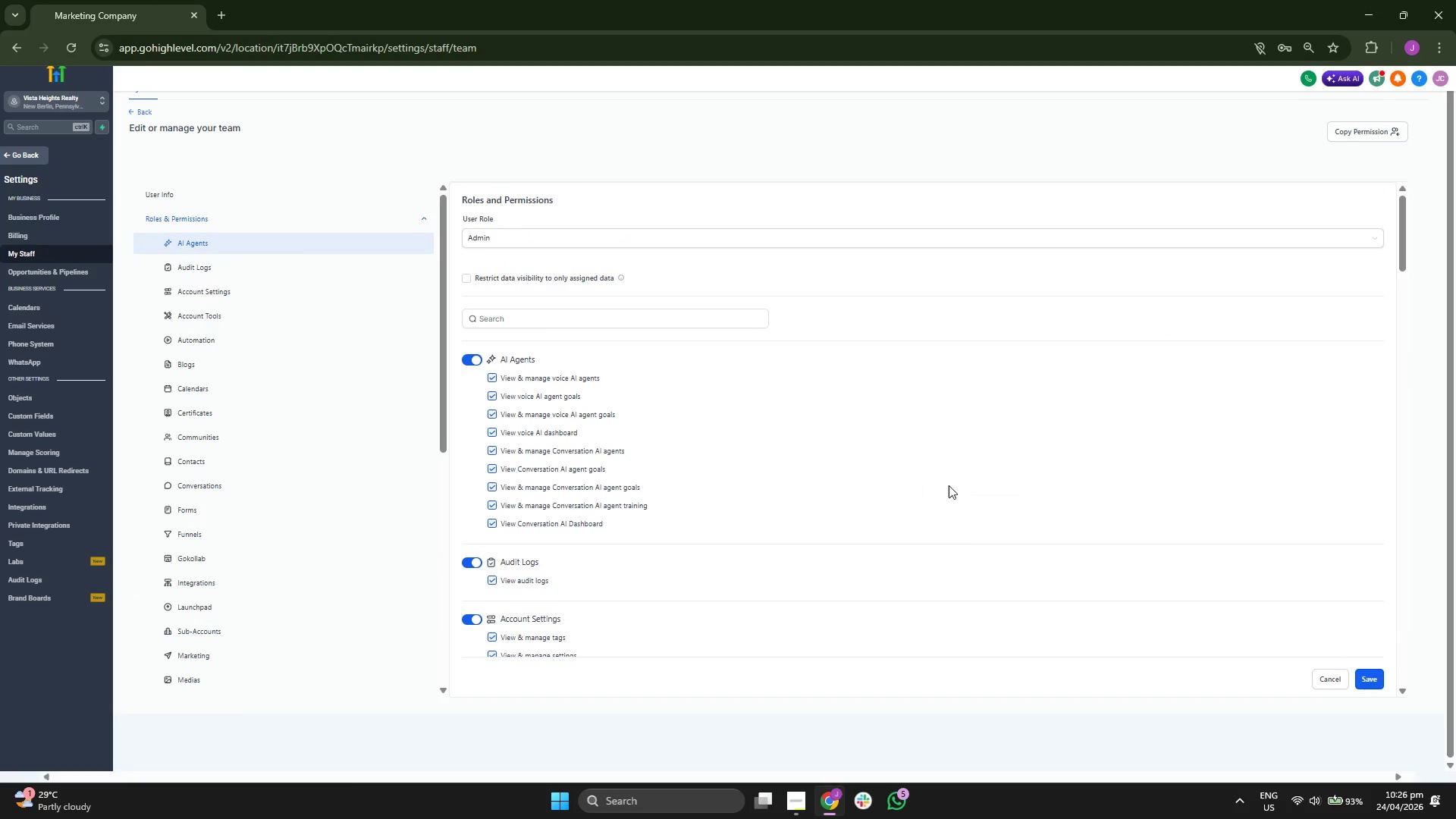 
scroll: coordinate [954, 486], scroll_direction: up, amount: 1.0
 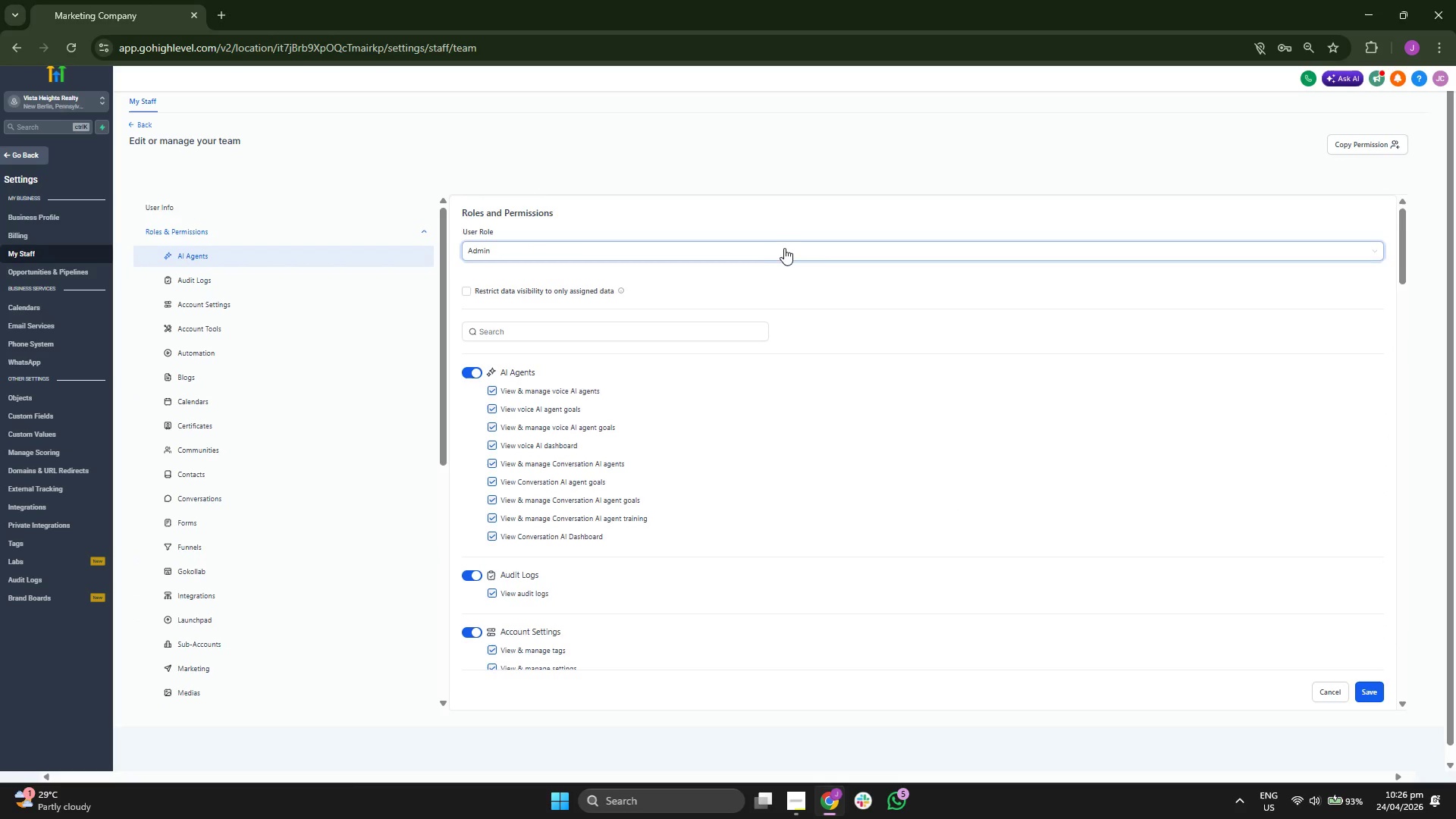 
left_click([787, 239])
 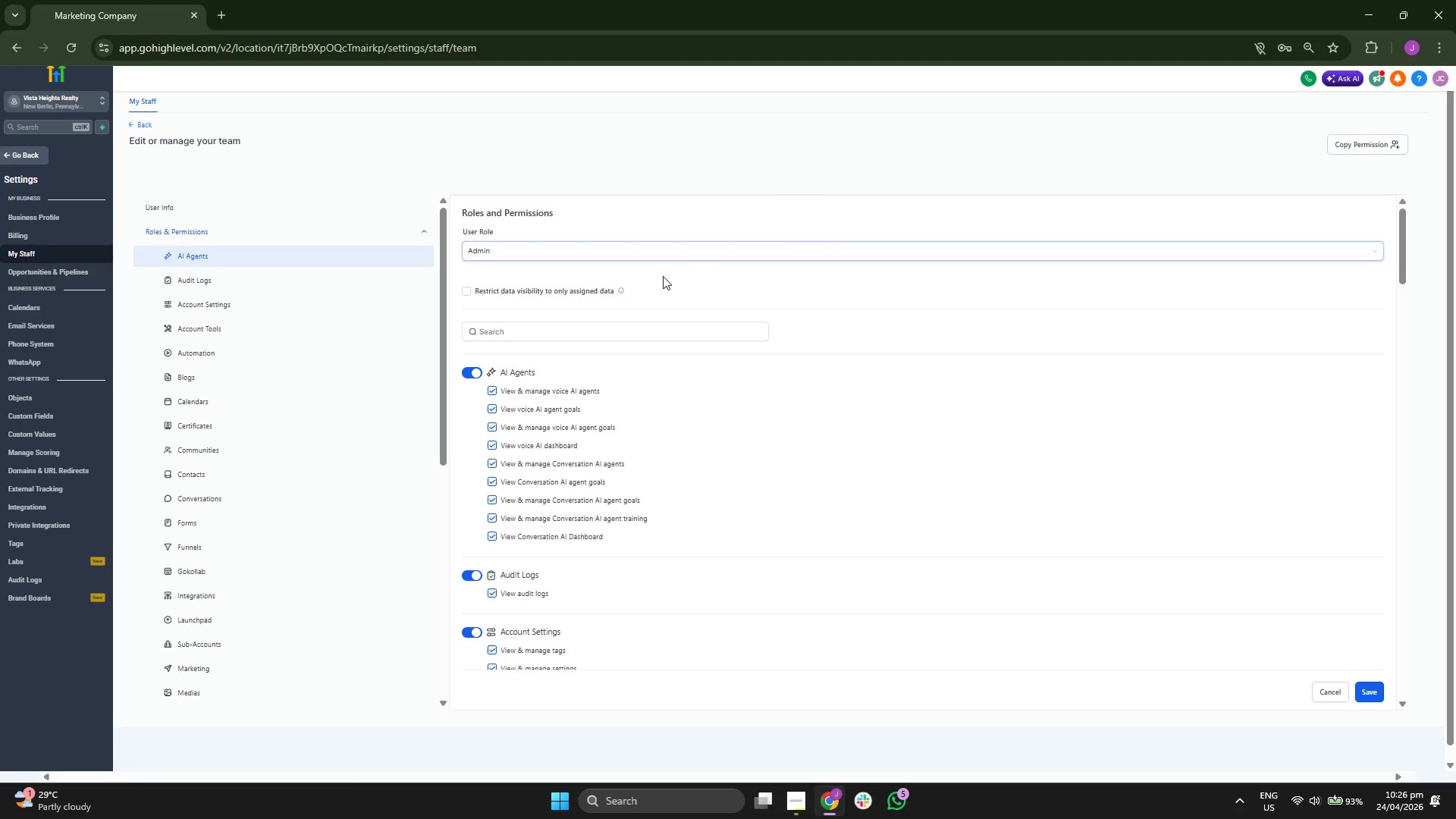 
left_click([632, 251])
 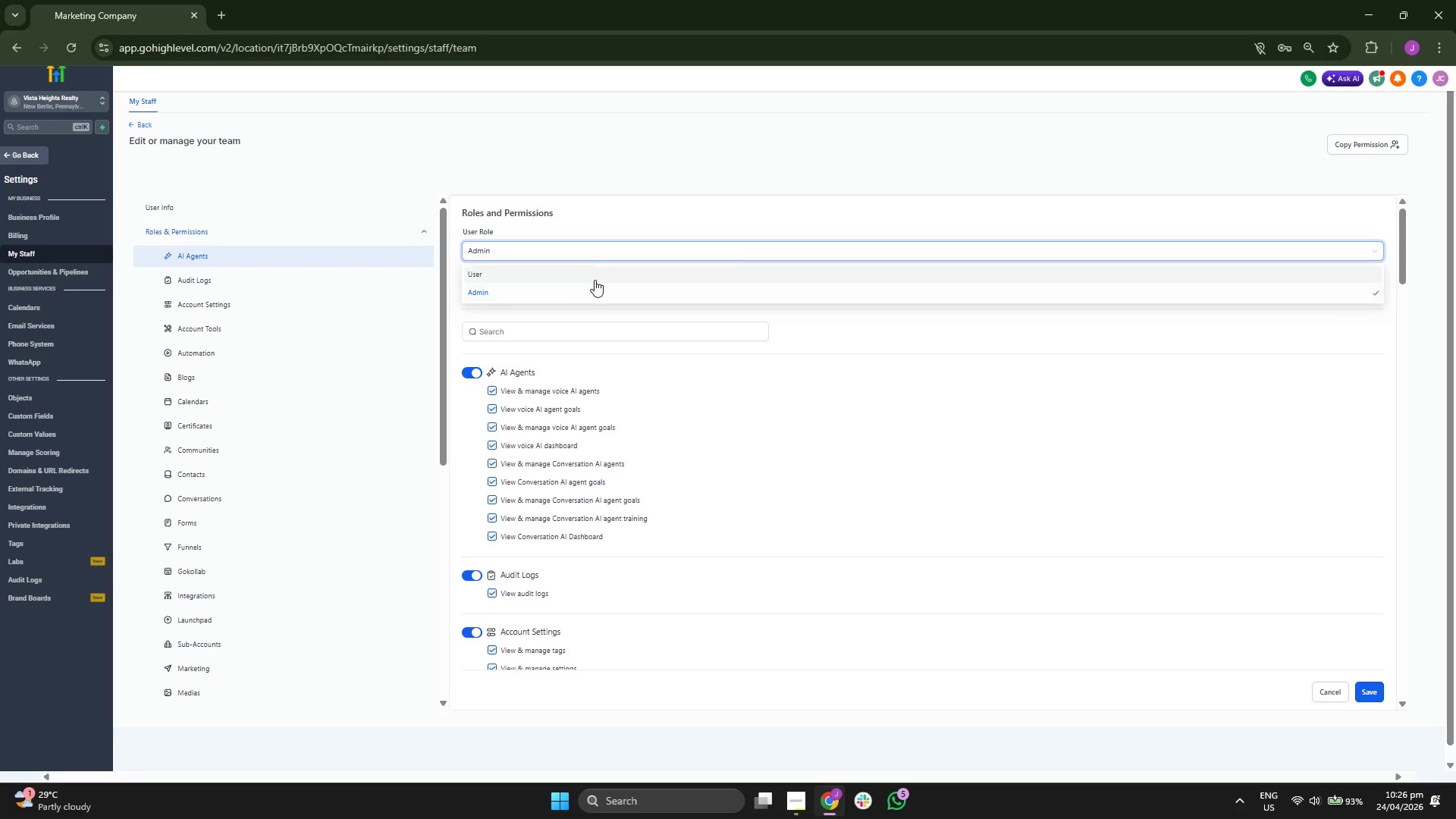 
left_click([594, 277])
 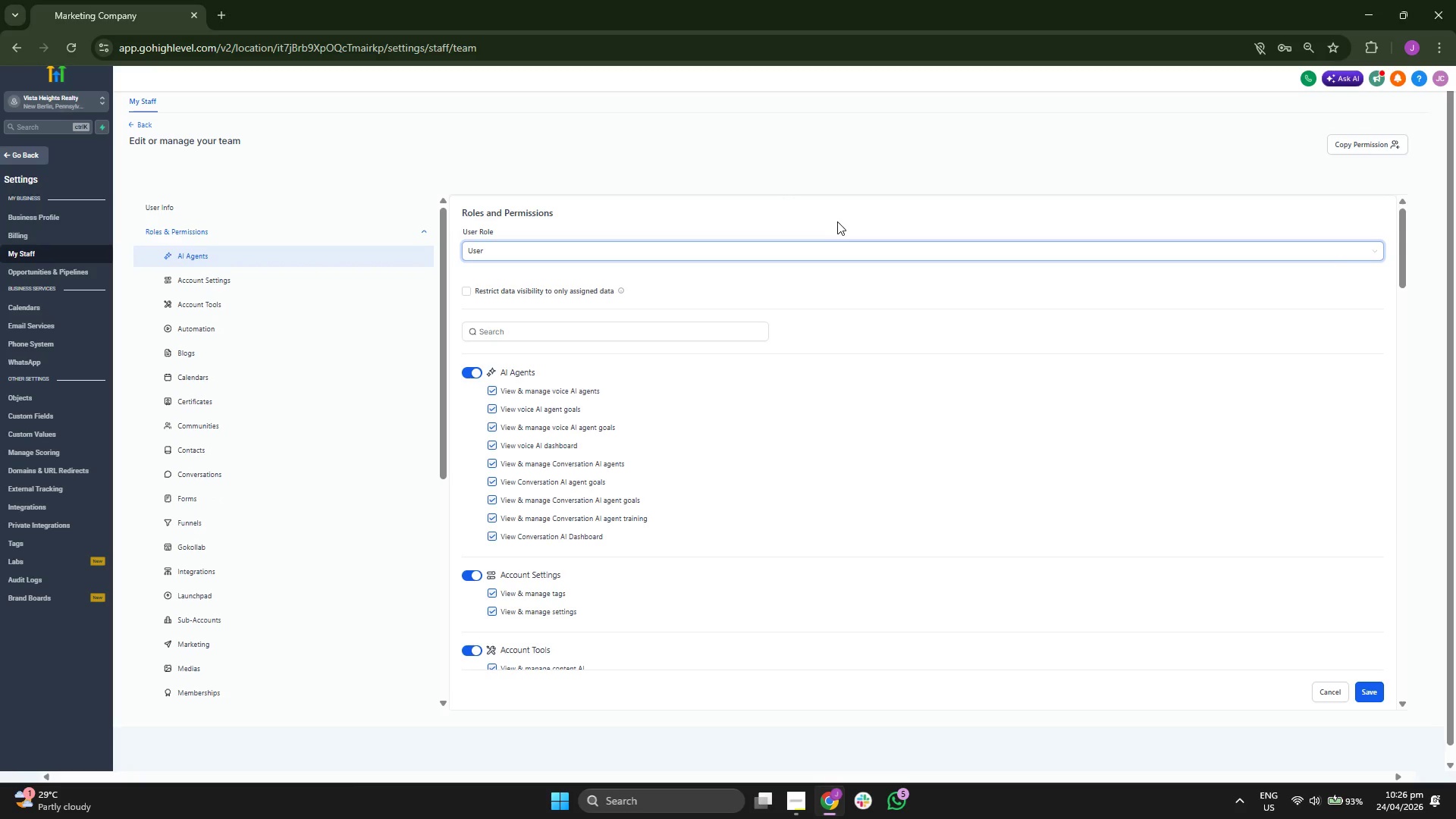 
left_click([852, 198])
 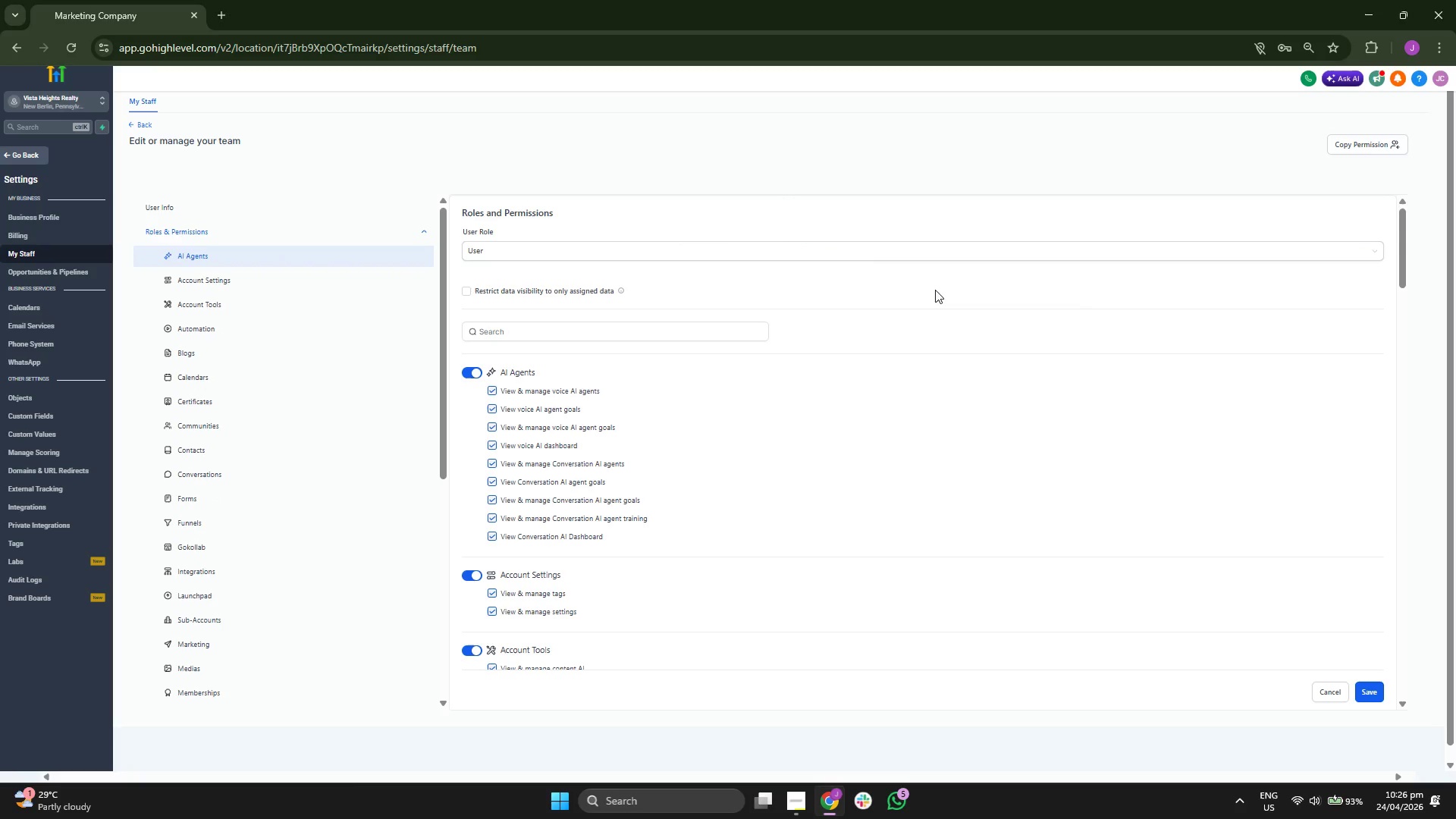 
scroll: coordinate [934, 287], scroll_direction: down, amount: 1.0
 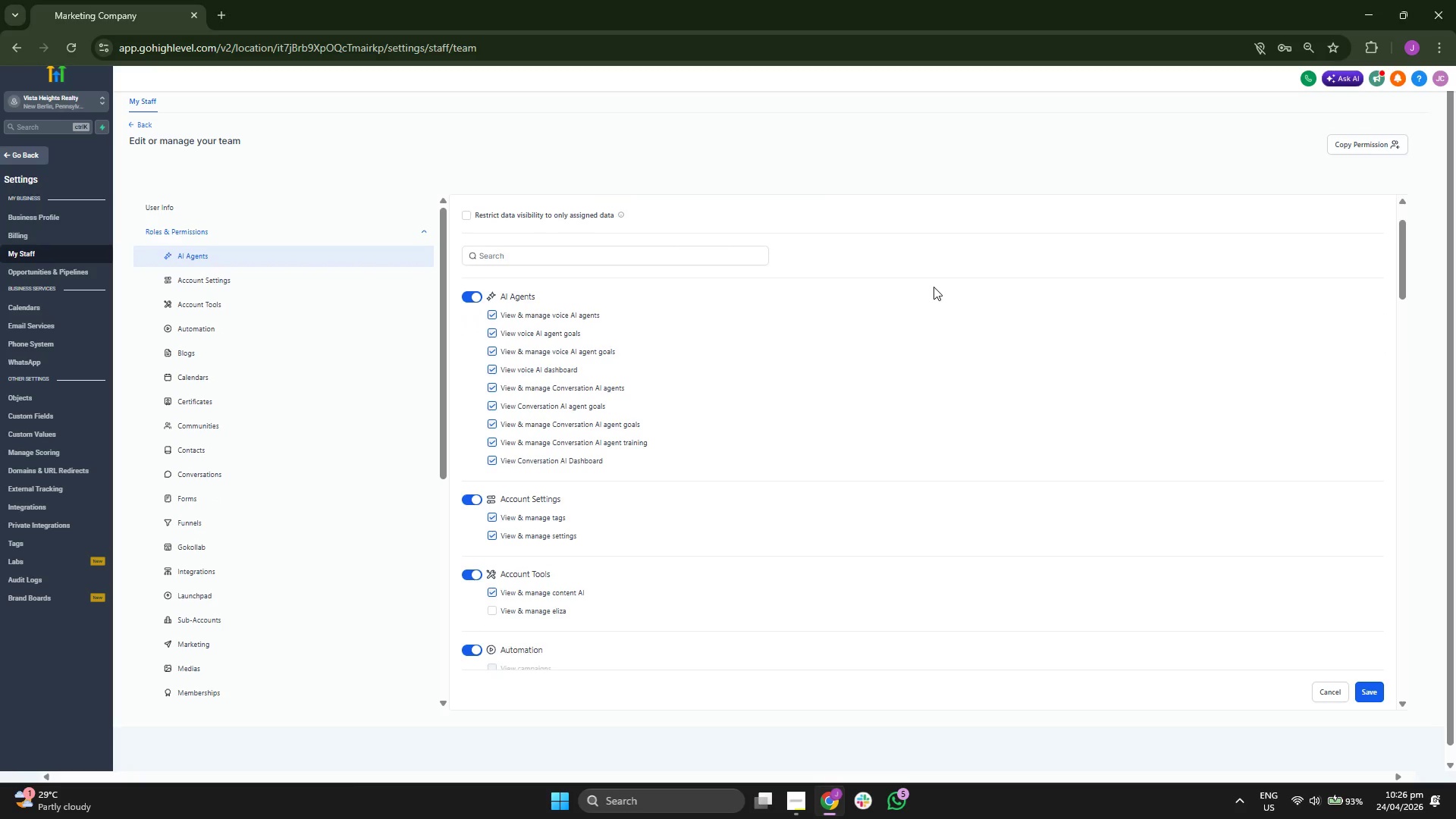 
scroll: coordinate [934, 287], scroll_direction: up, amount: 1.0
 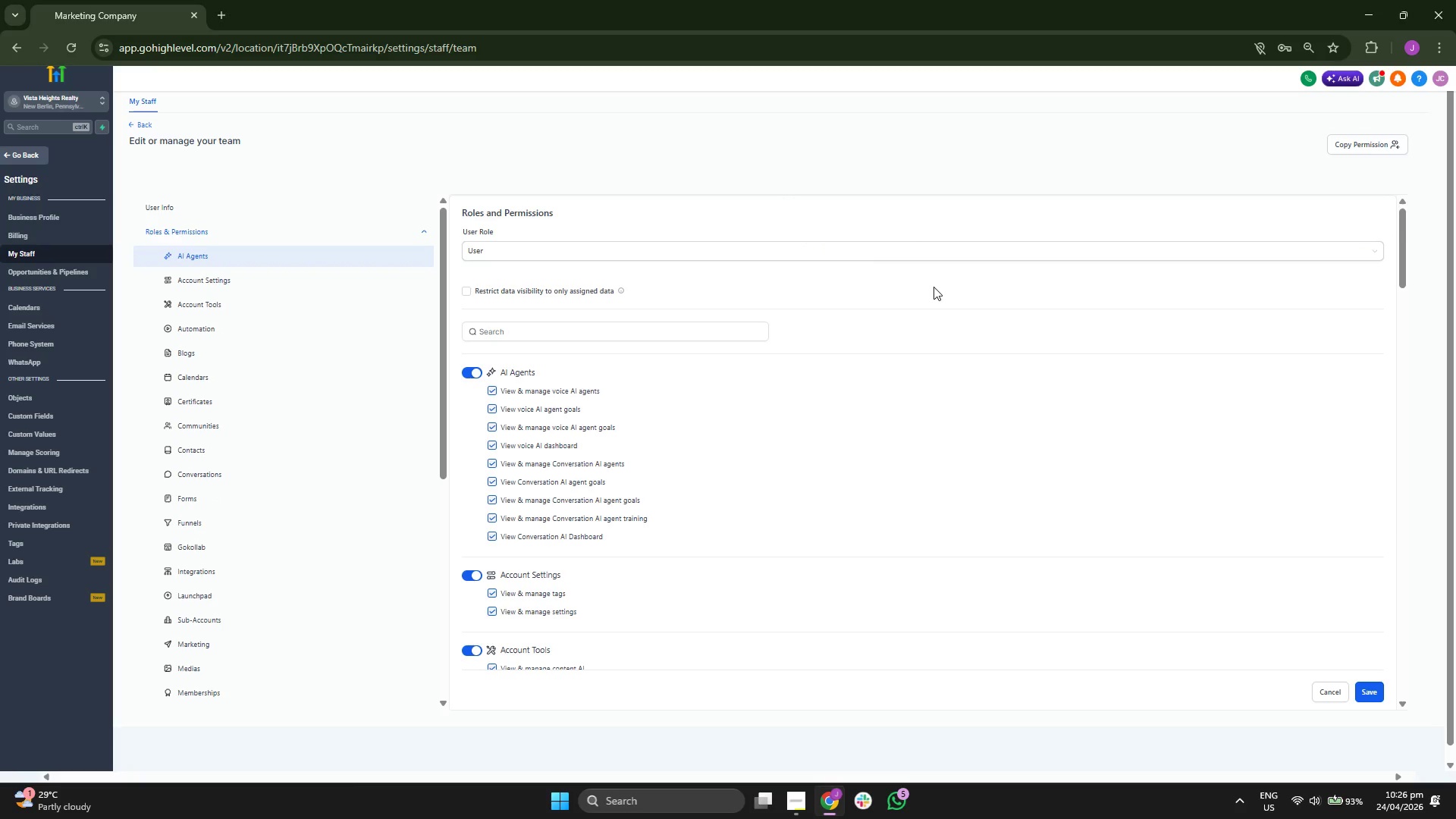 
scroll: coordinate [411, 427], scroll_direction: down, amount: 15.0
 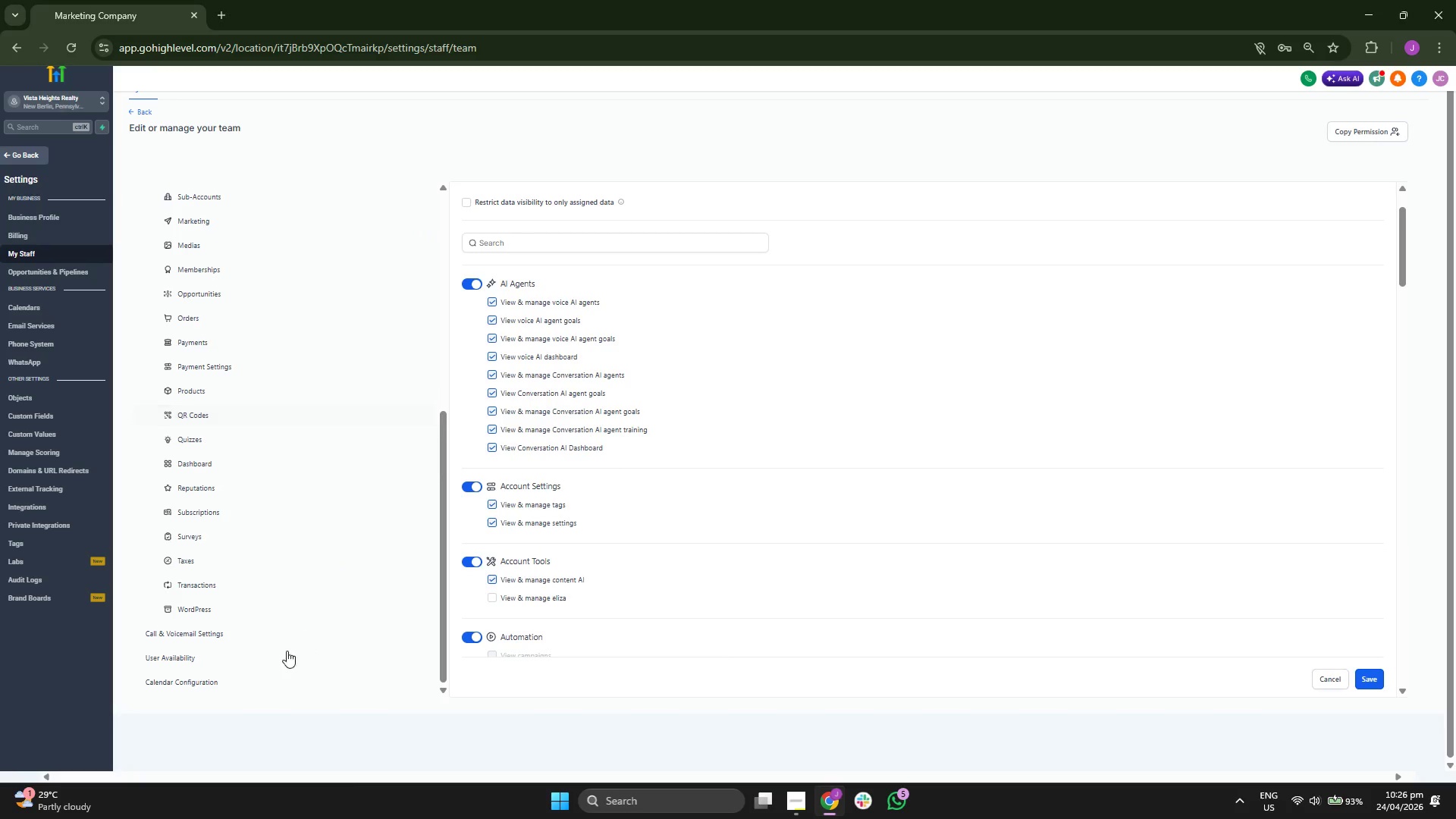 
left_click([262, 662])
 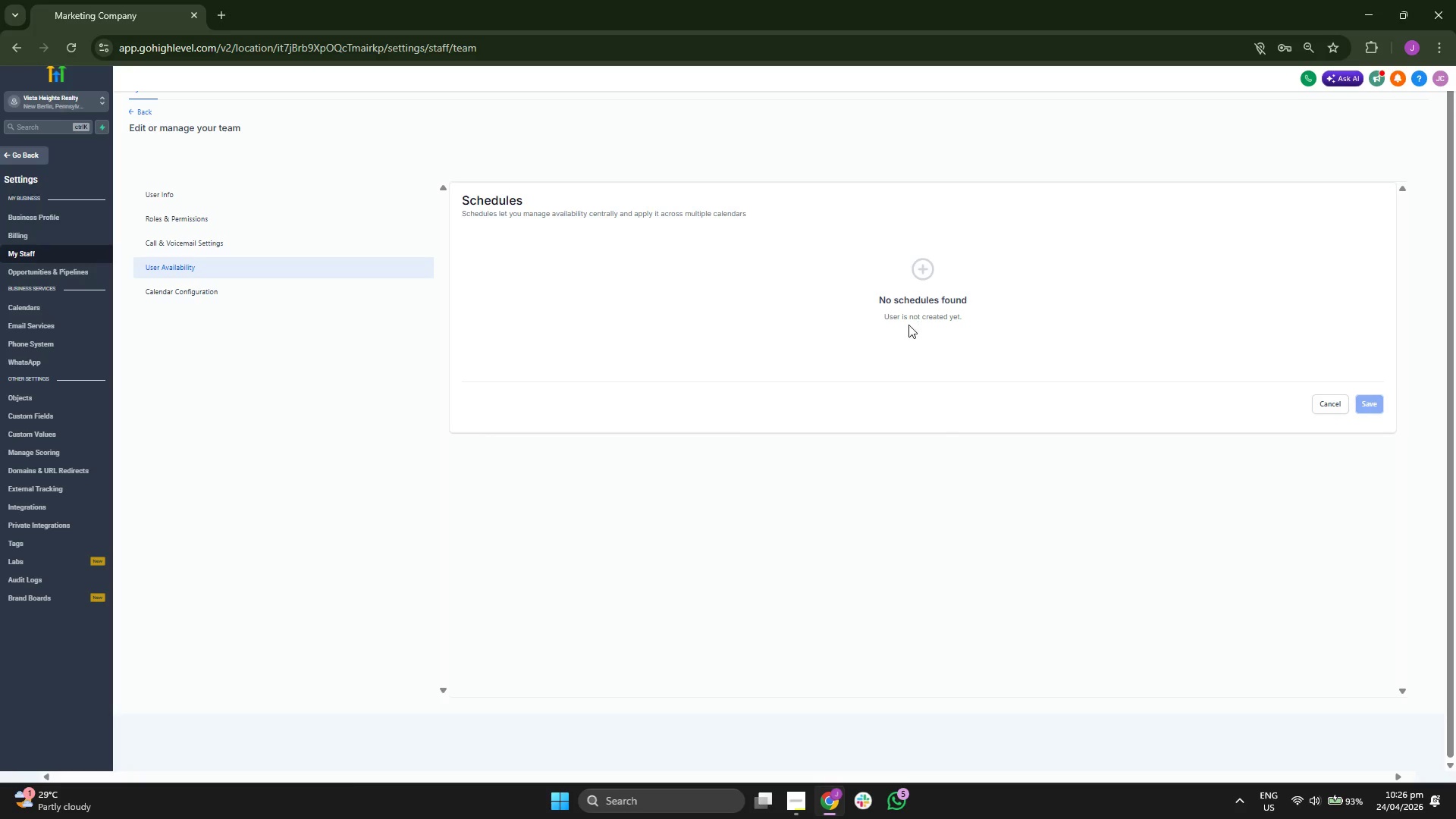 
left_click([216, 300])
 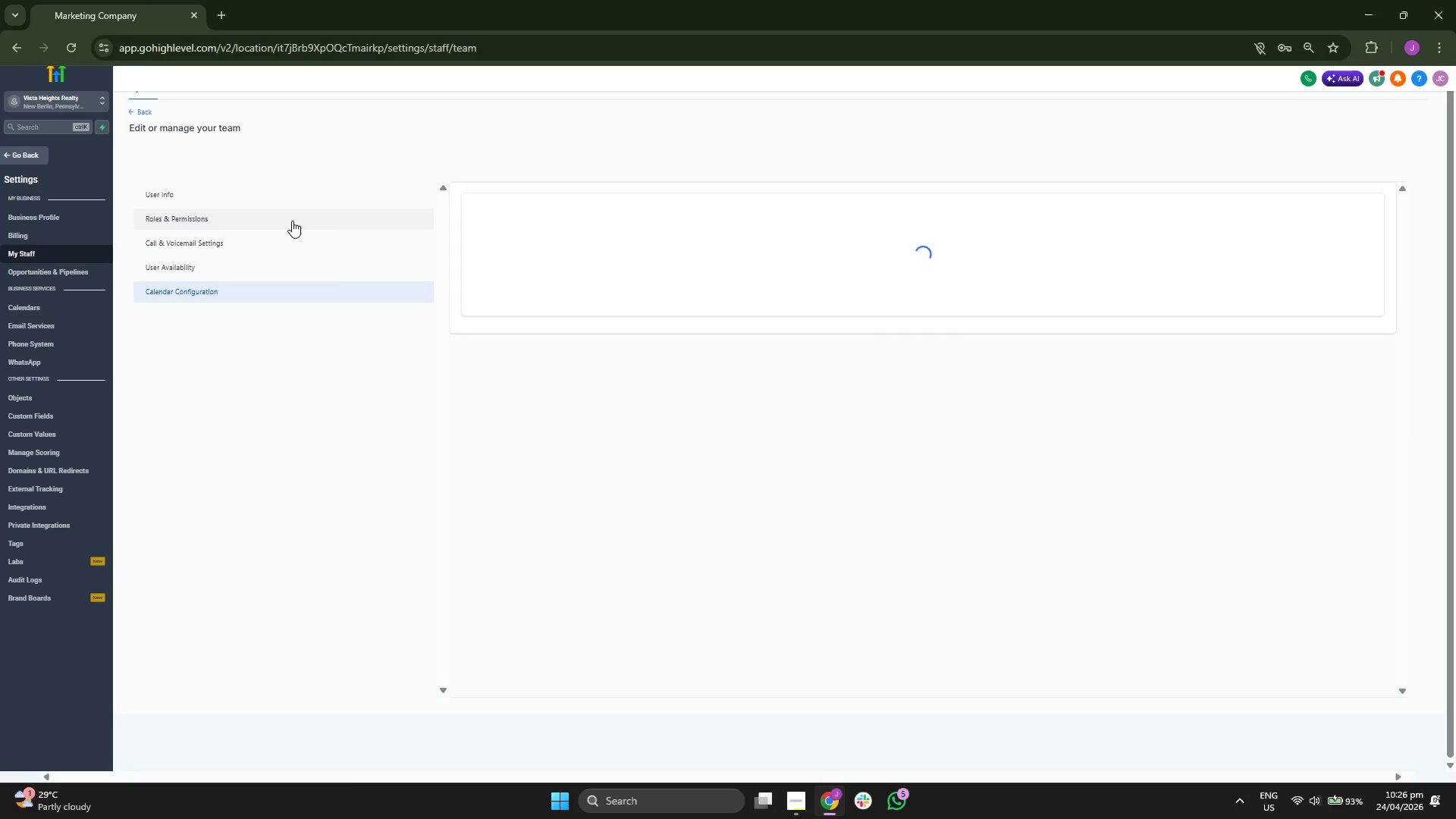 
wait(5.86)
 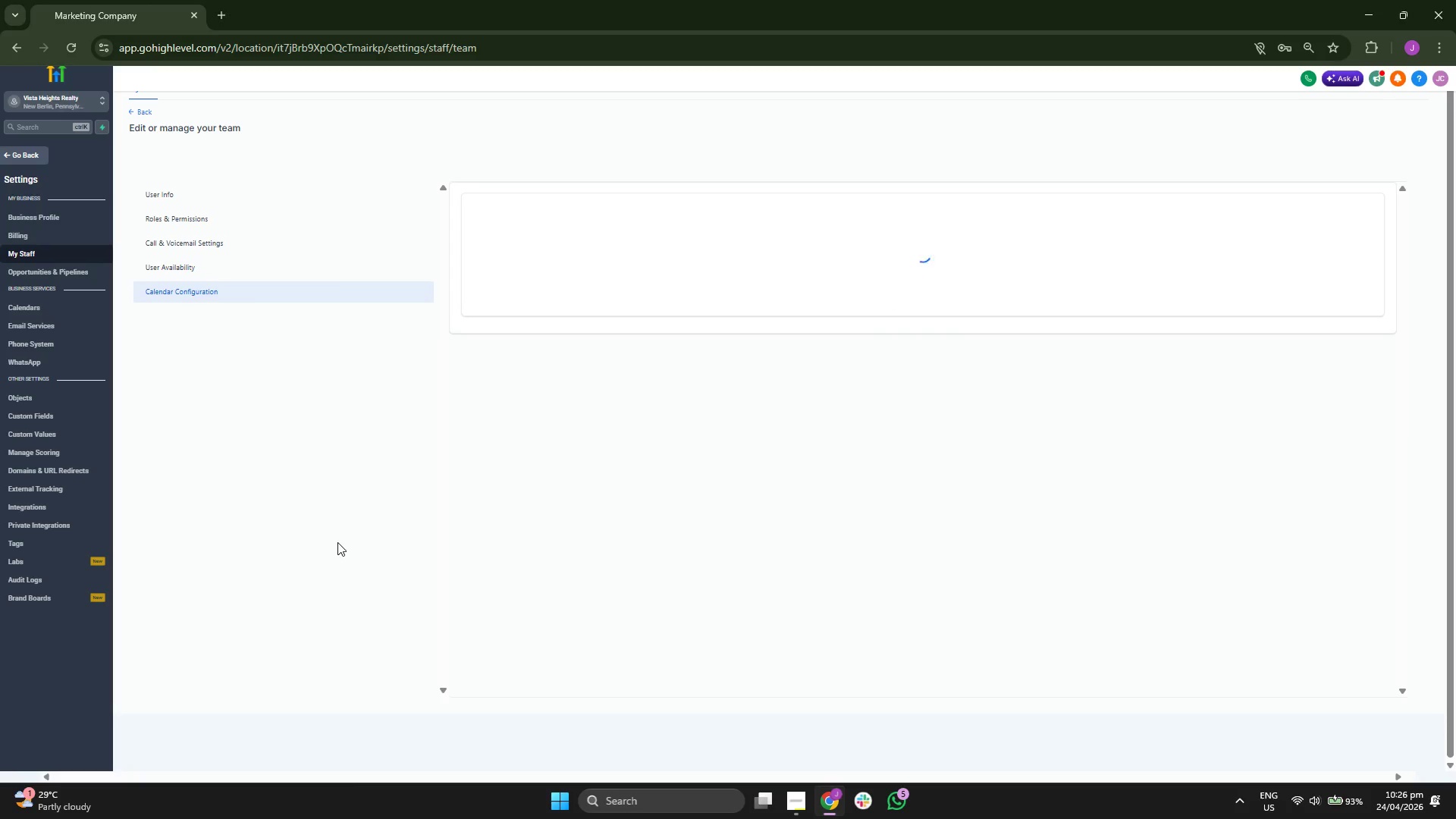 
left_click([266, 240])
 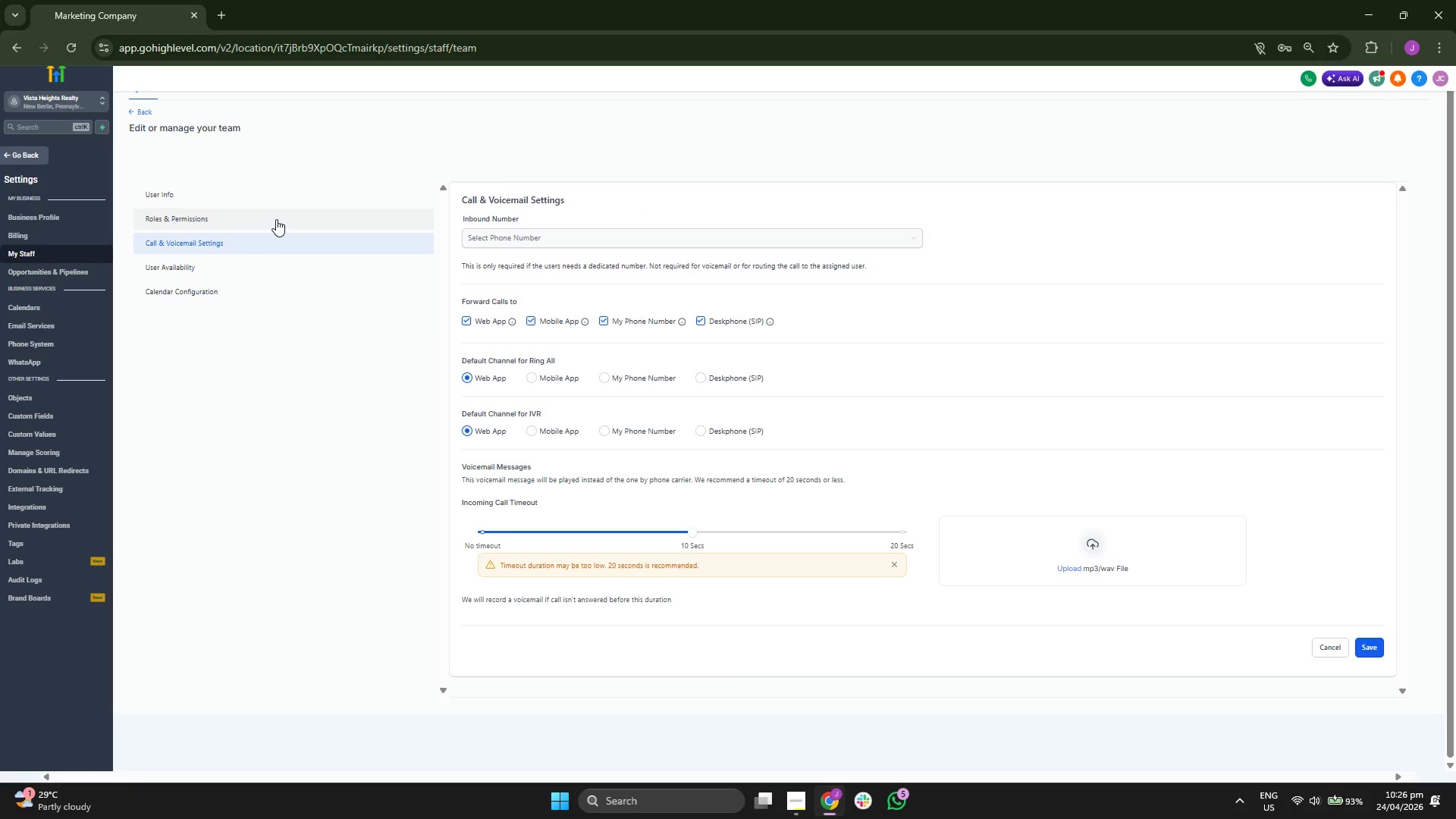 
left_click([276, 219])
 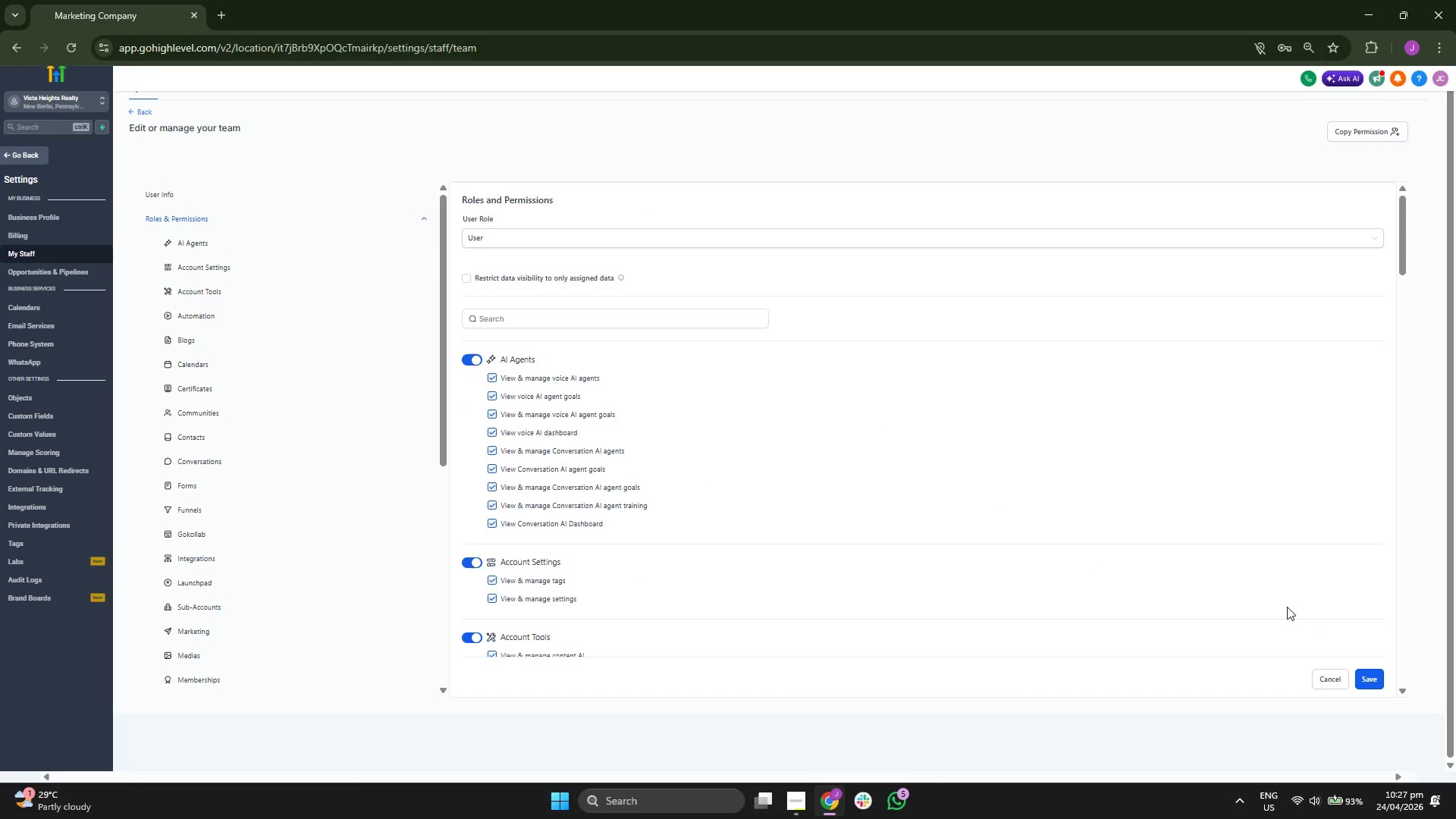 
left_click([1404, 591])
 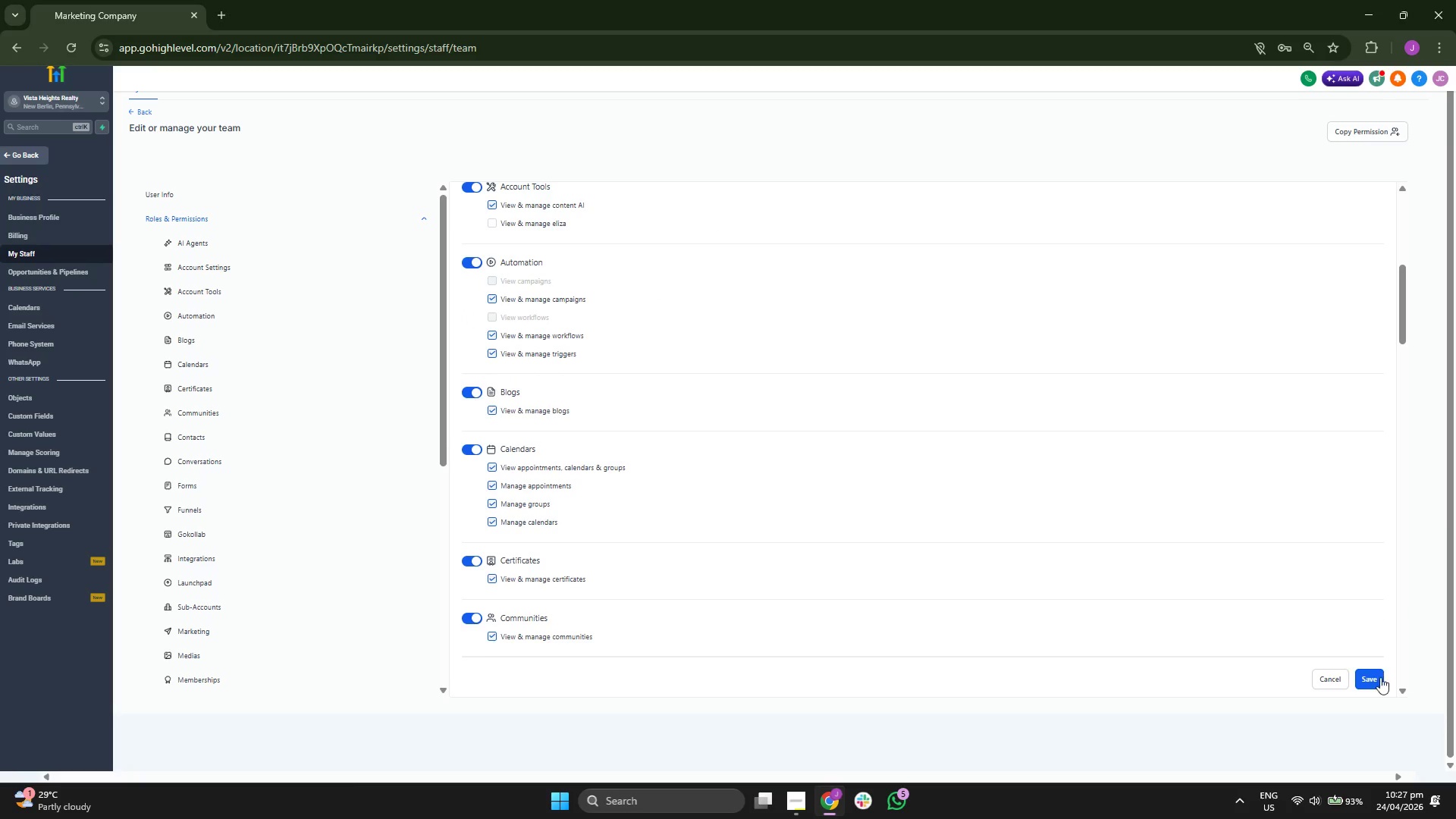 
left_click([1379, 677])
 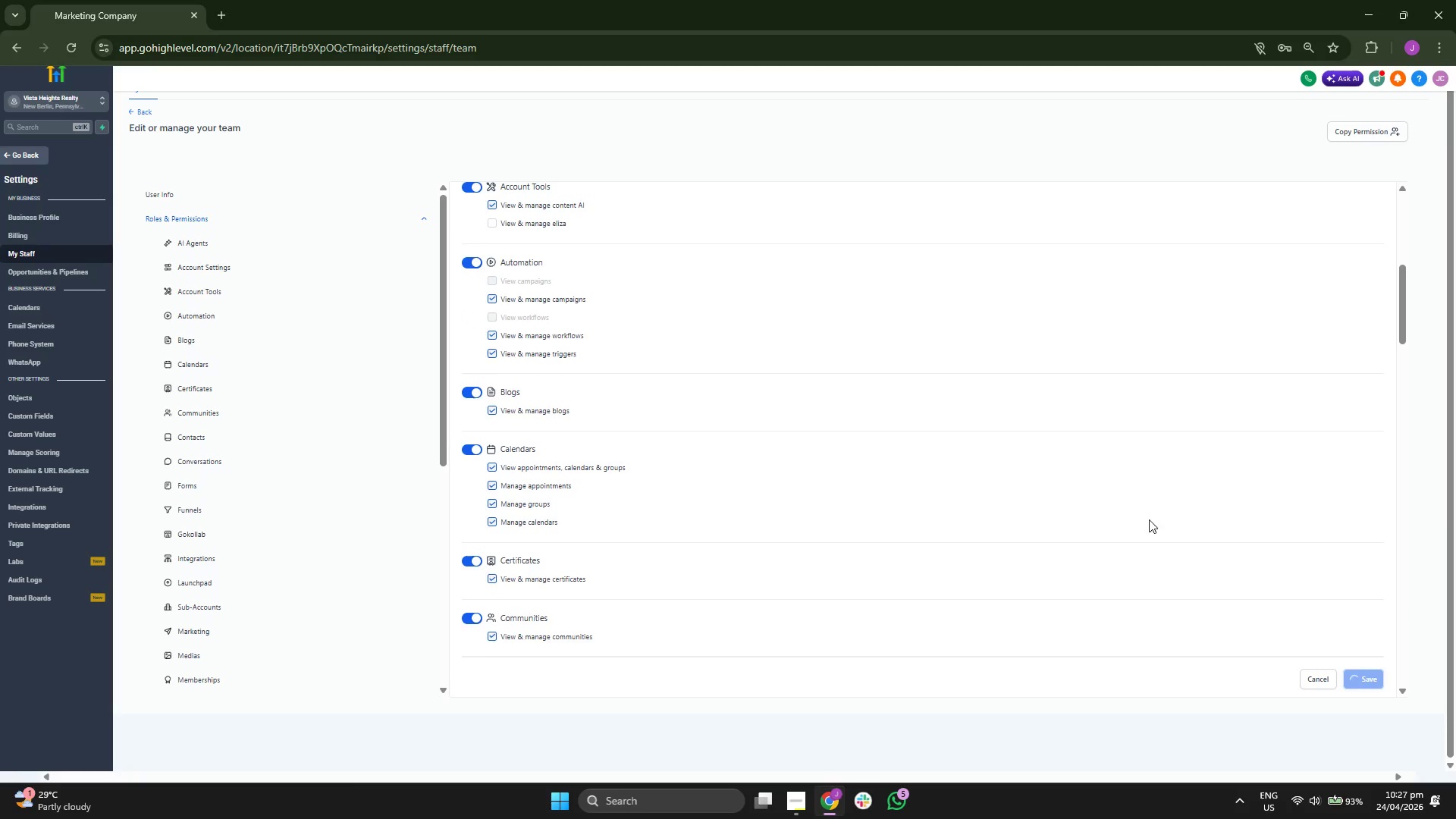 
scroll: coordinate [1109, 495], scroll_direction: up, amount: 4.0
 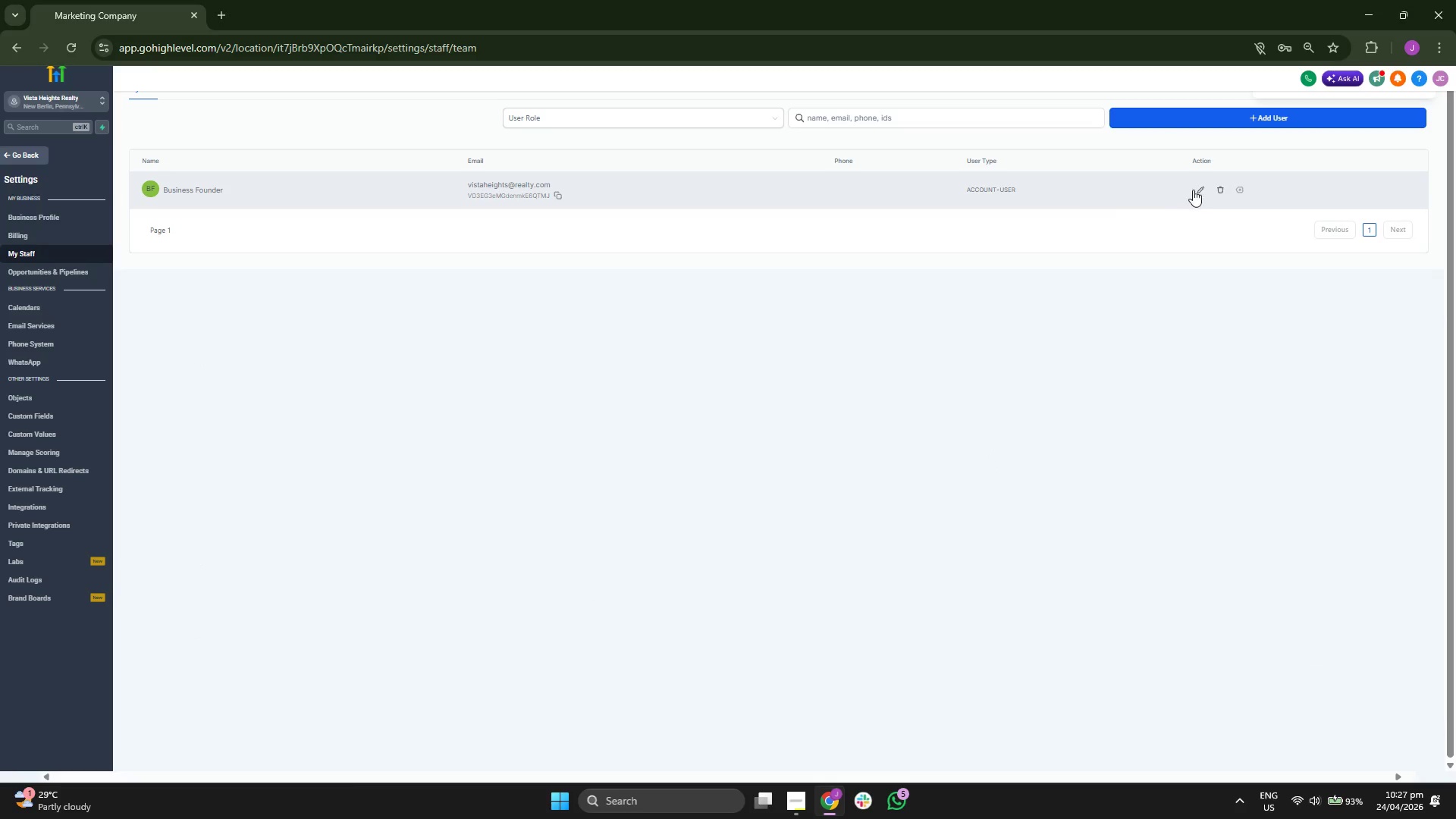 
left_click([558, 196])
 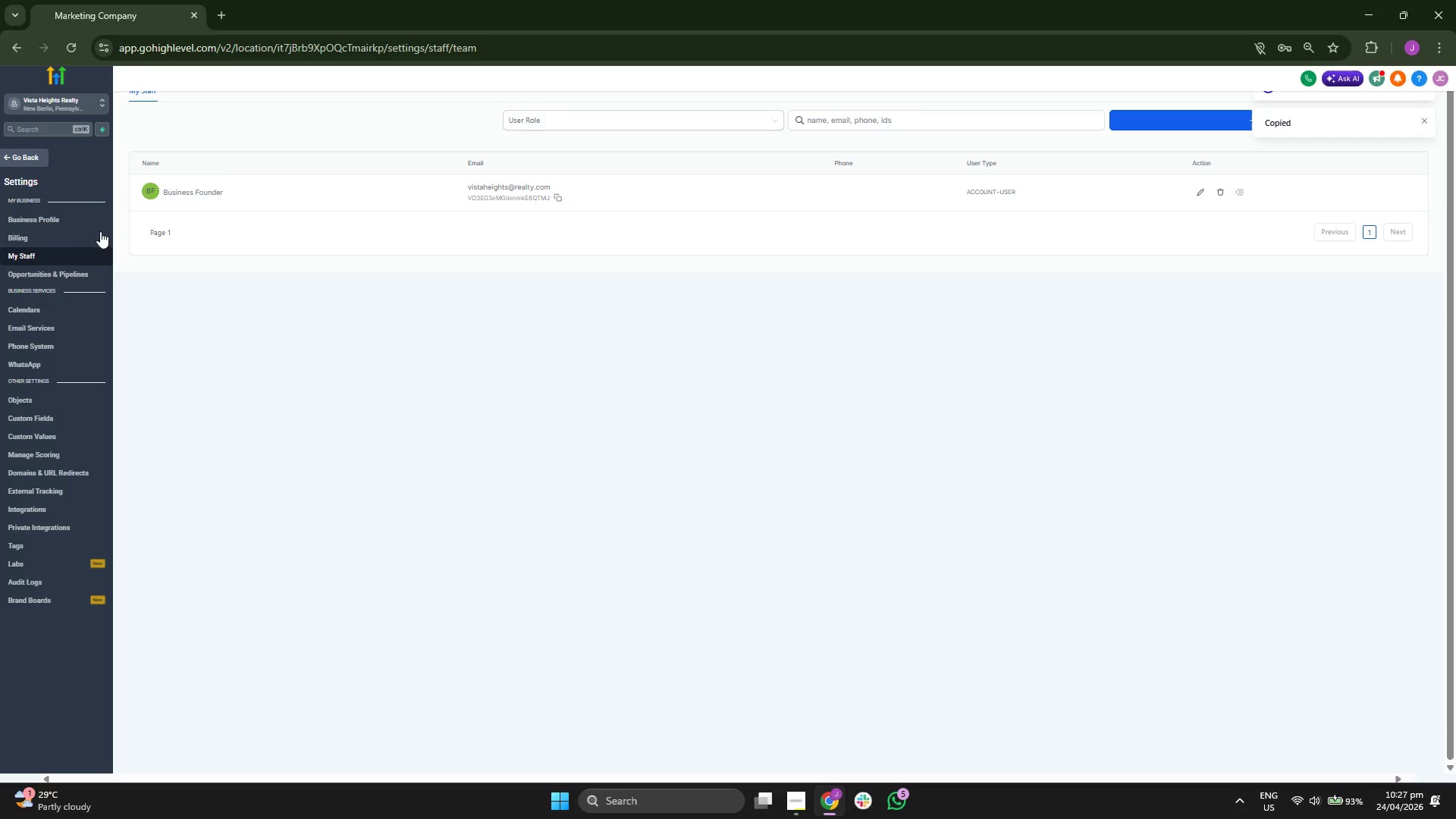 
left_click([38, 157])
 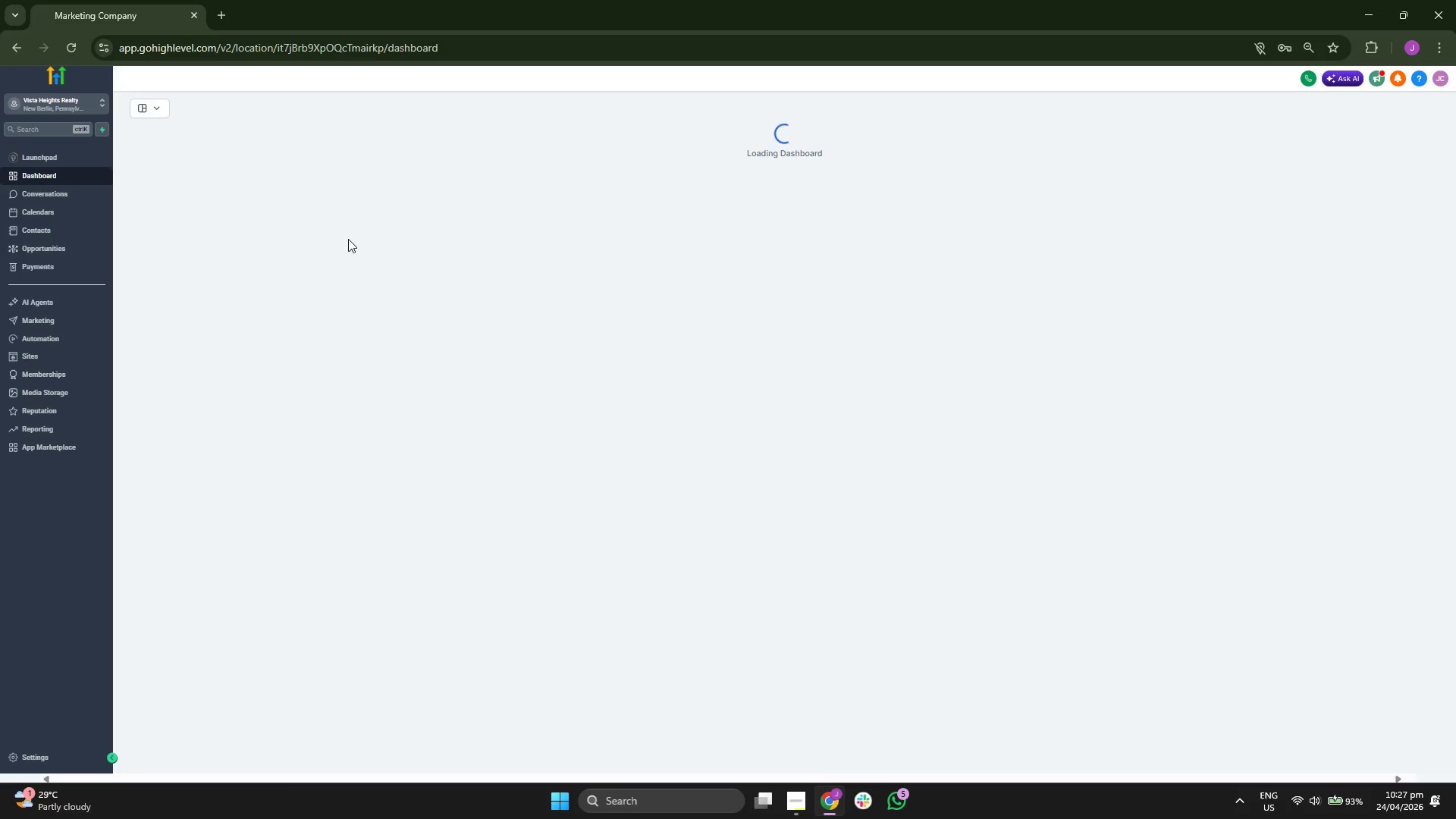 
wait(12.42)
 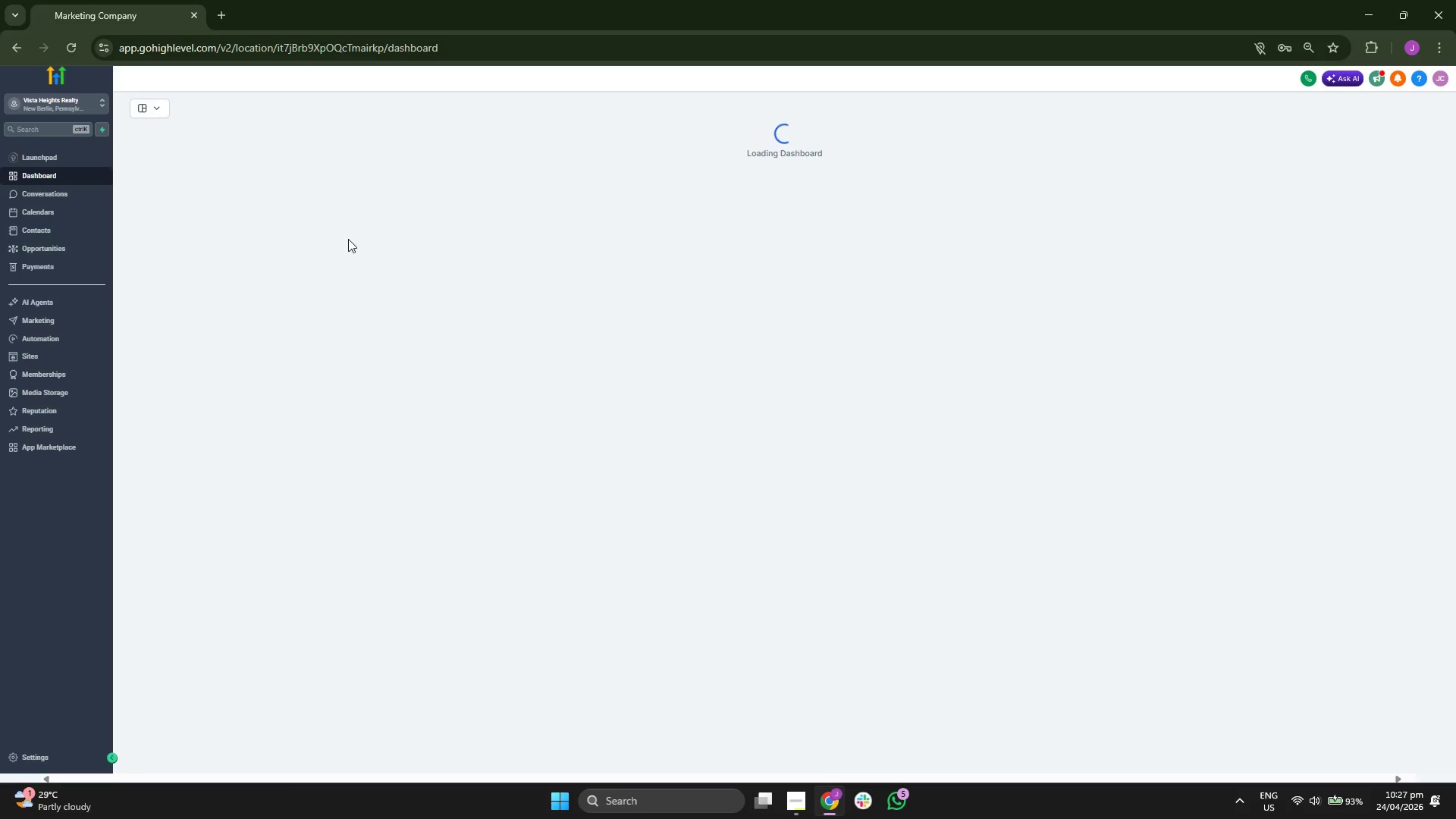 
scroll: coordinate [788, 358], scroll_direction: down, amount: 2.0
 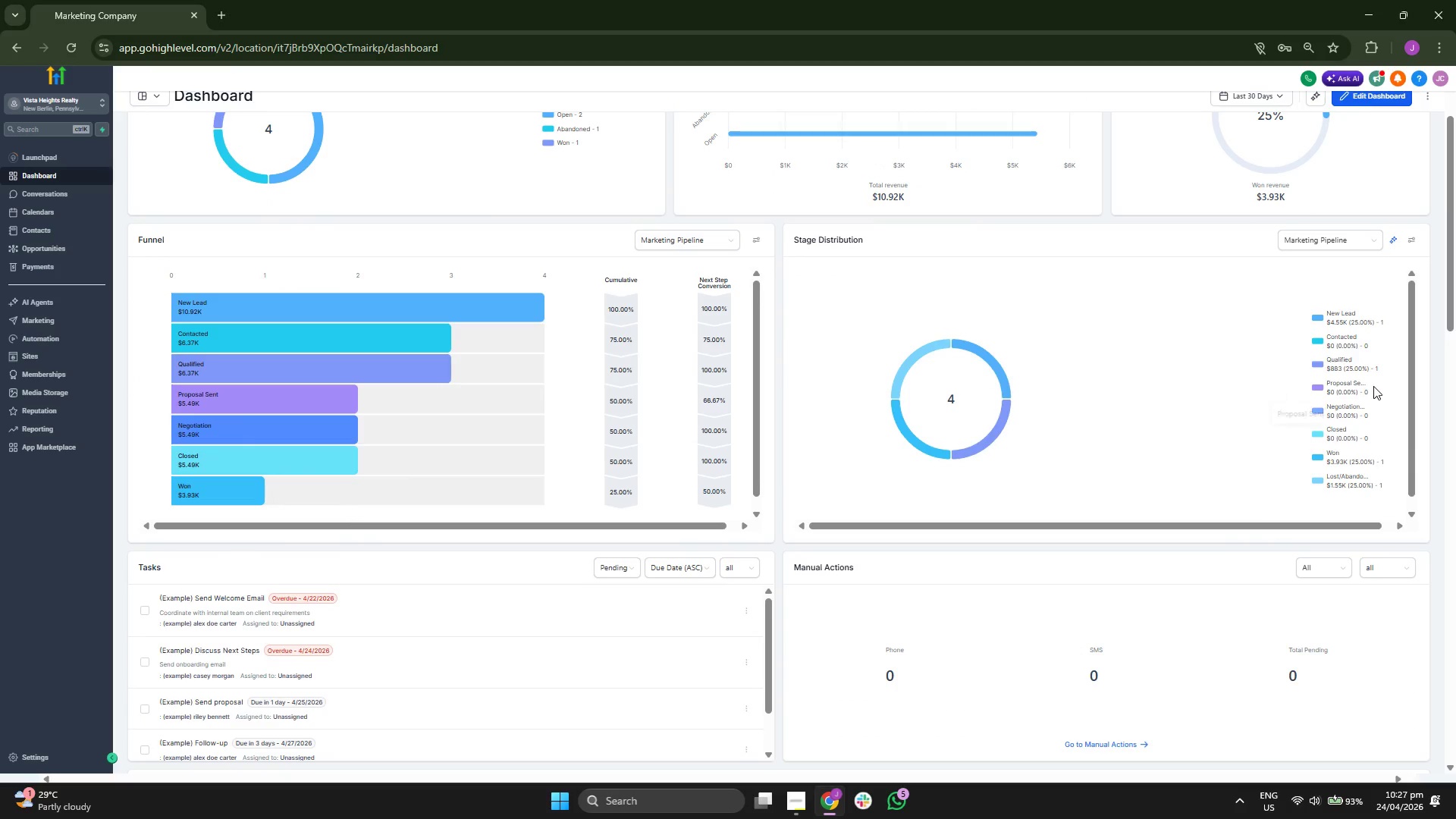 
mouse_move([1341, 372])
 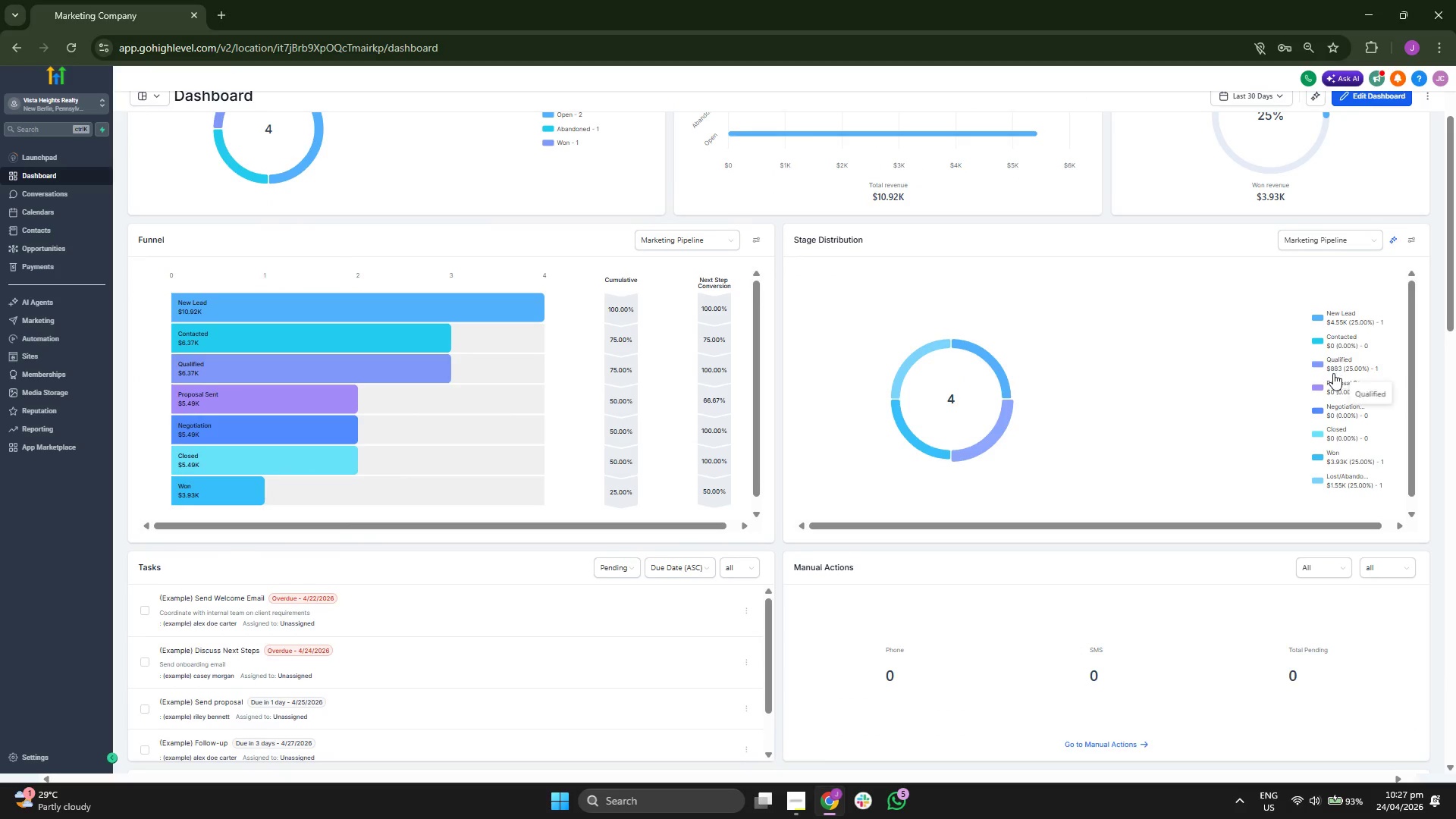 
scroll: coordinate [347, 444], scroll_direction: up, amount: 2.0
 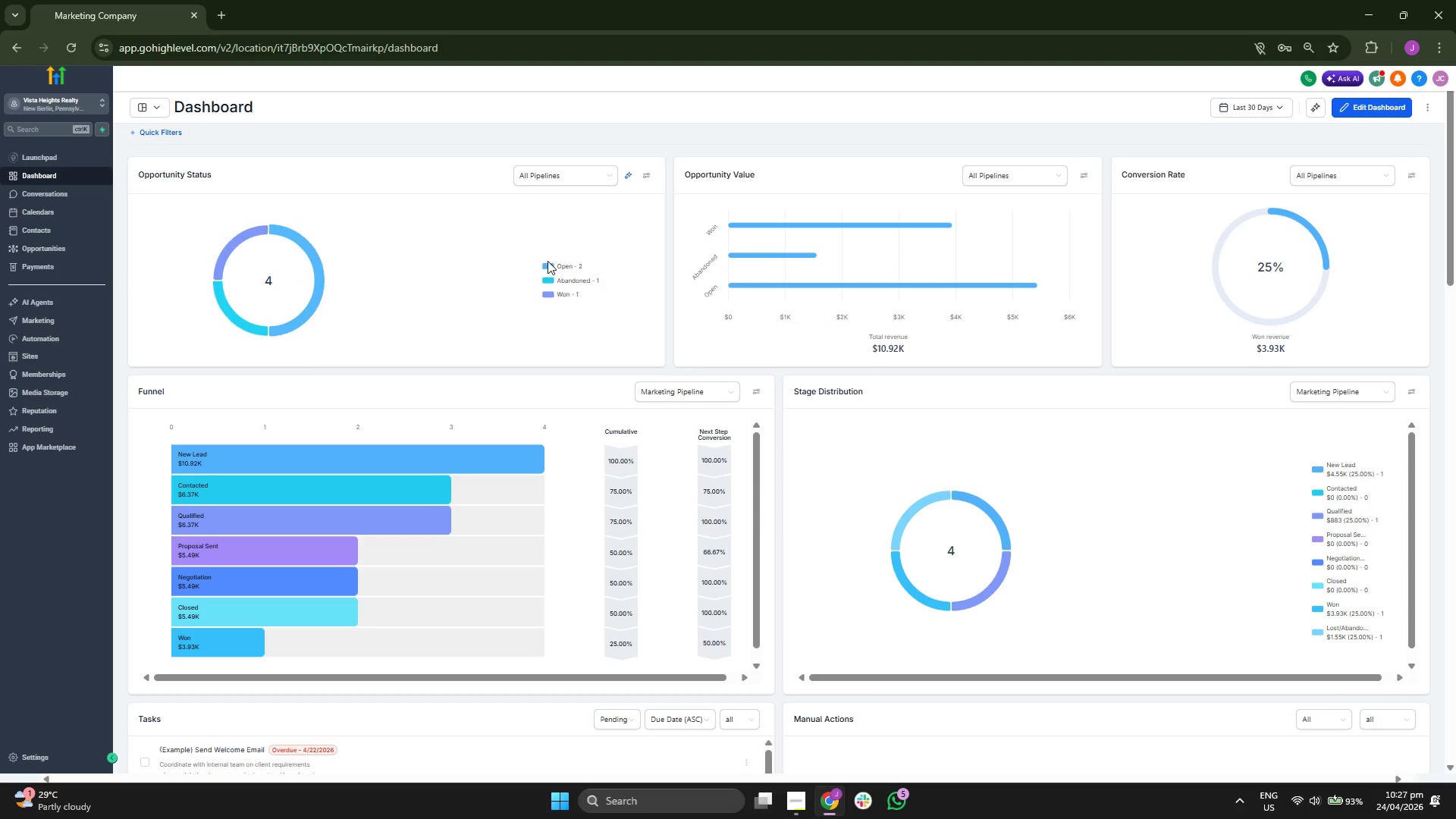 
wait(6.53)
 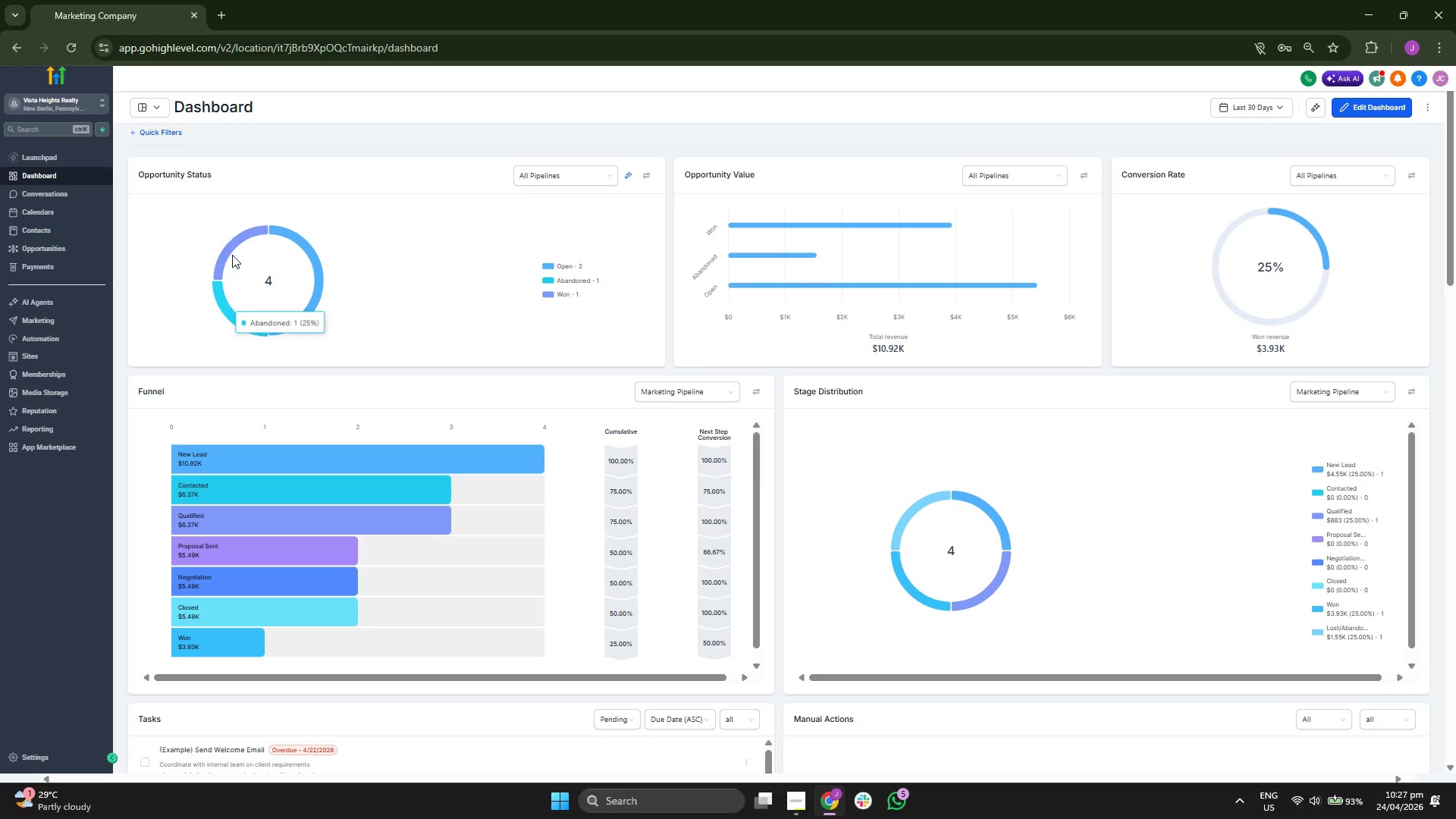 
scroll: coordinate [777, 317], scroll_direction: down, amount: 6.0
 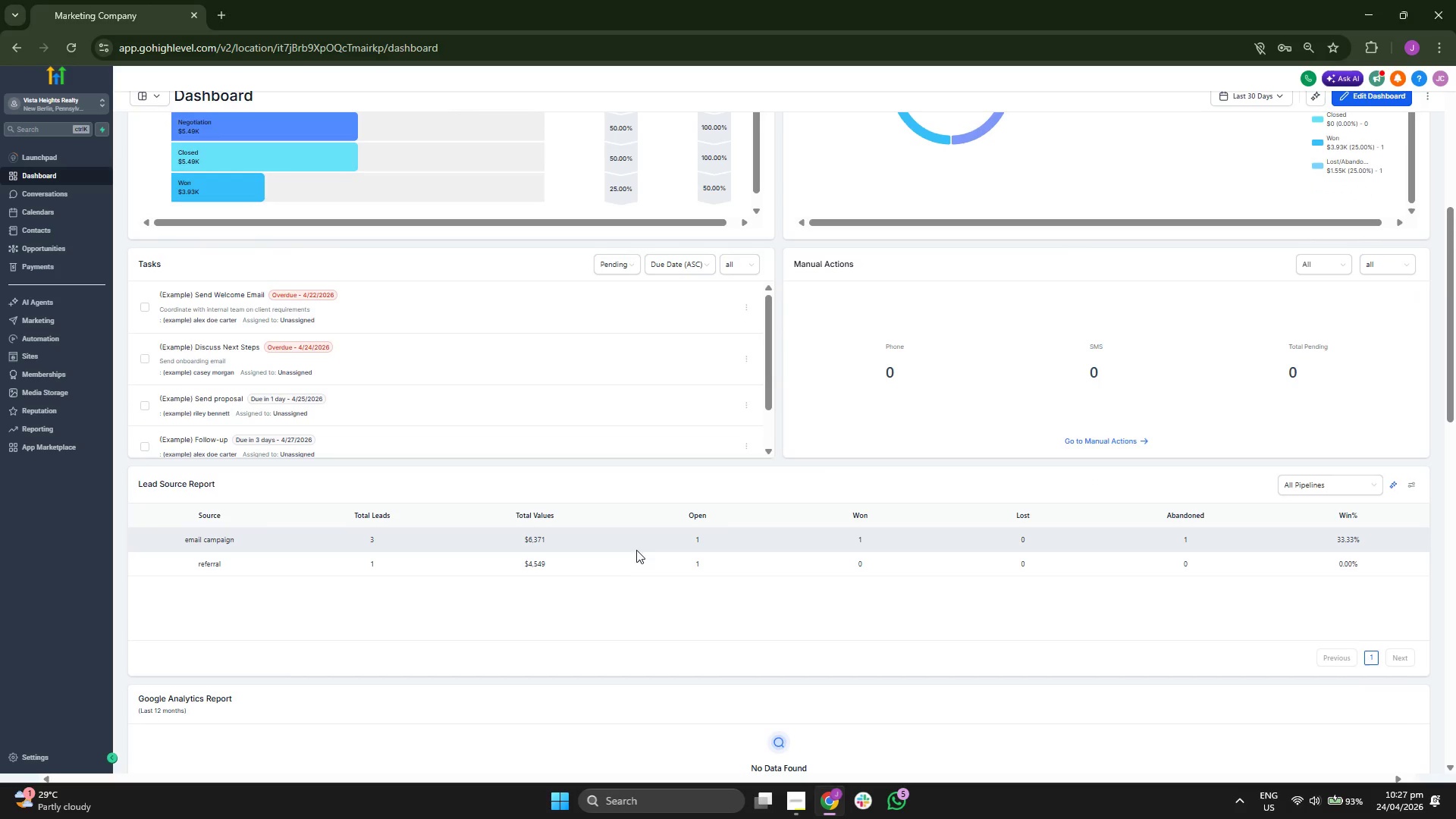 
scroll: coordinate [799, 493], scroll_direction: down, amount: 6.0
 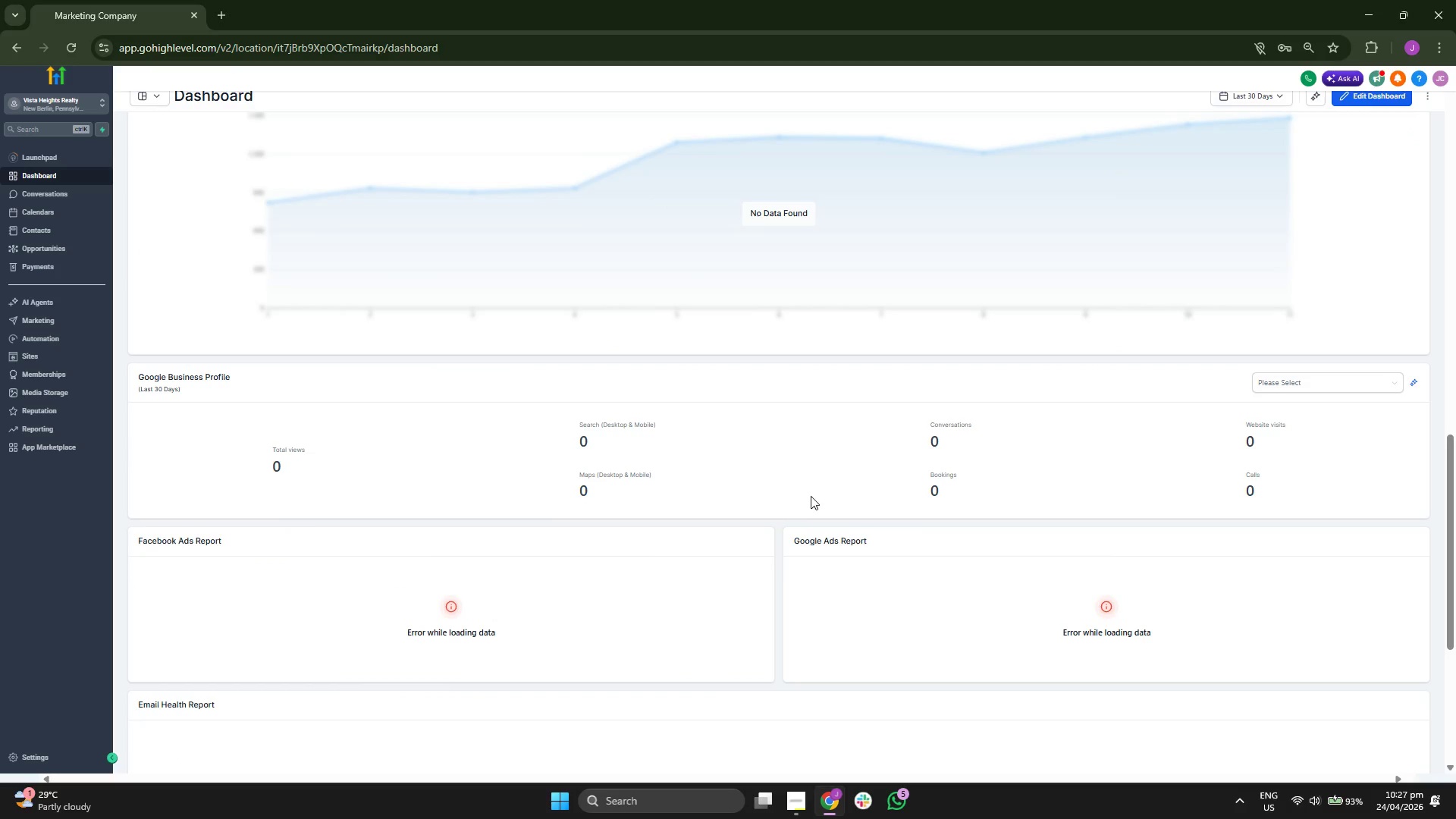 
scroll: coordinate [811, 497], scroll_direction: down, amount: 5.0
 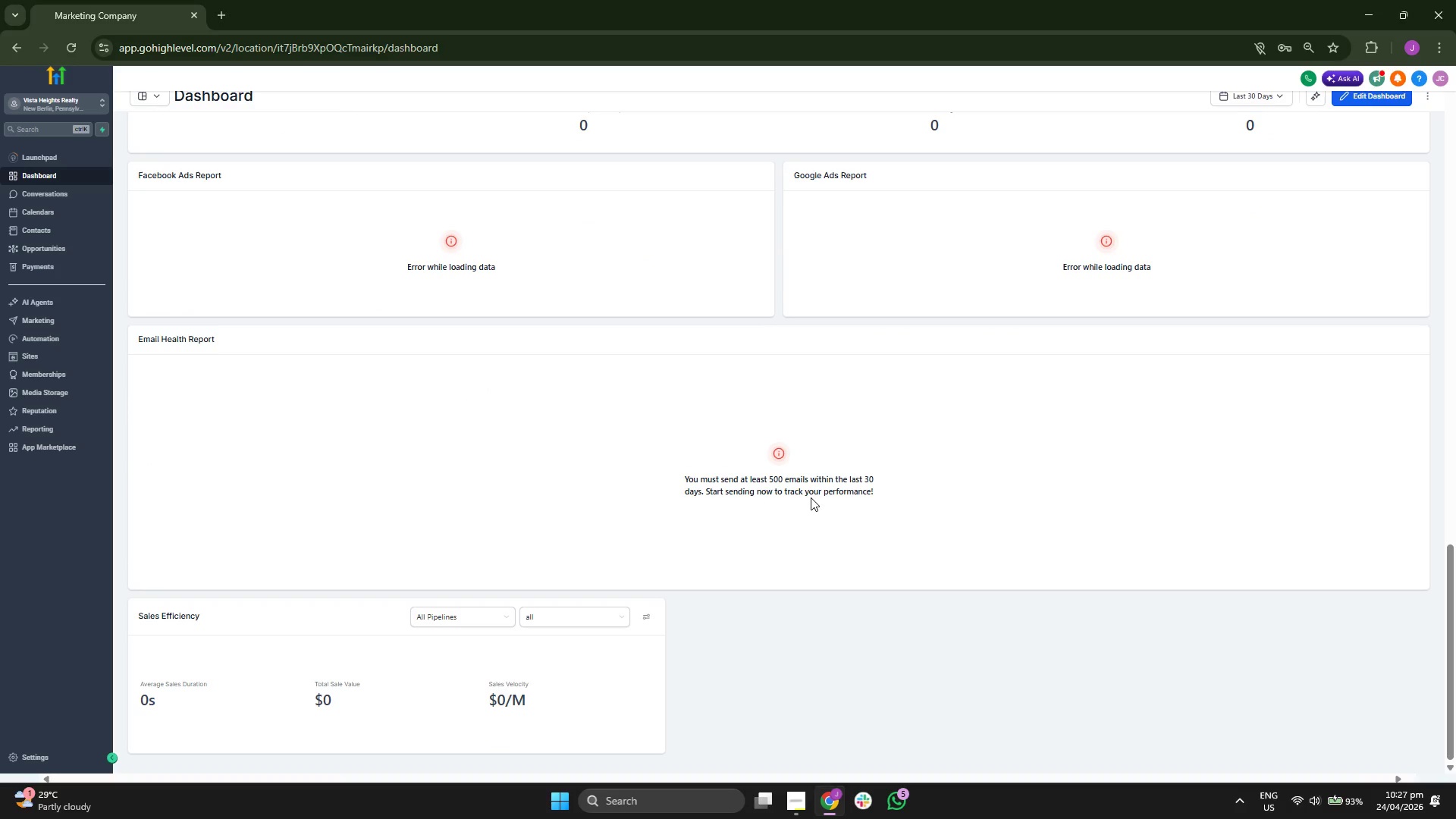 
scroll: coordinate [933, 537], scroll_direction: up, amount: 18.0
 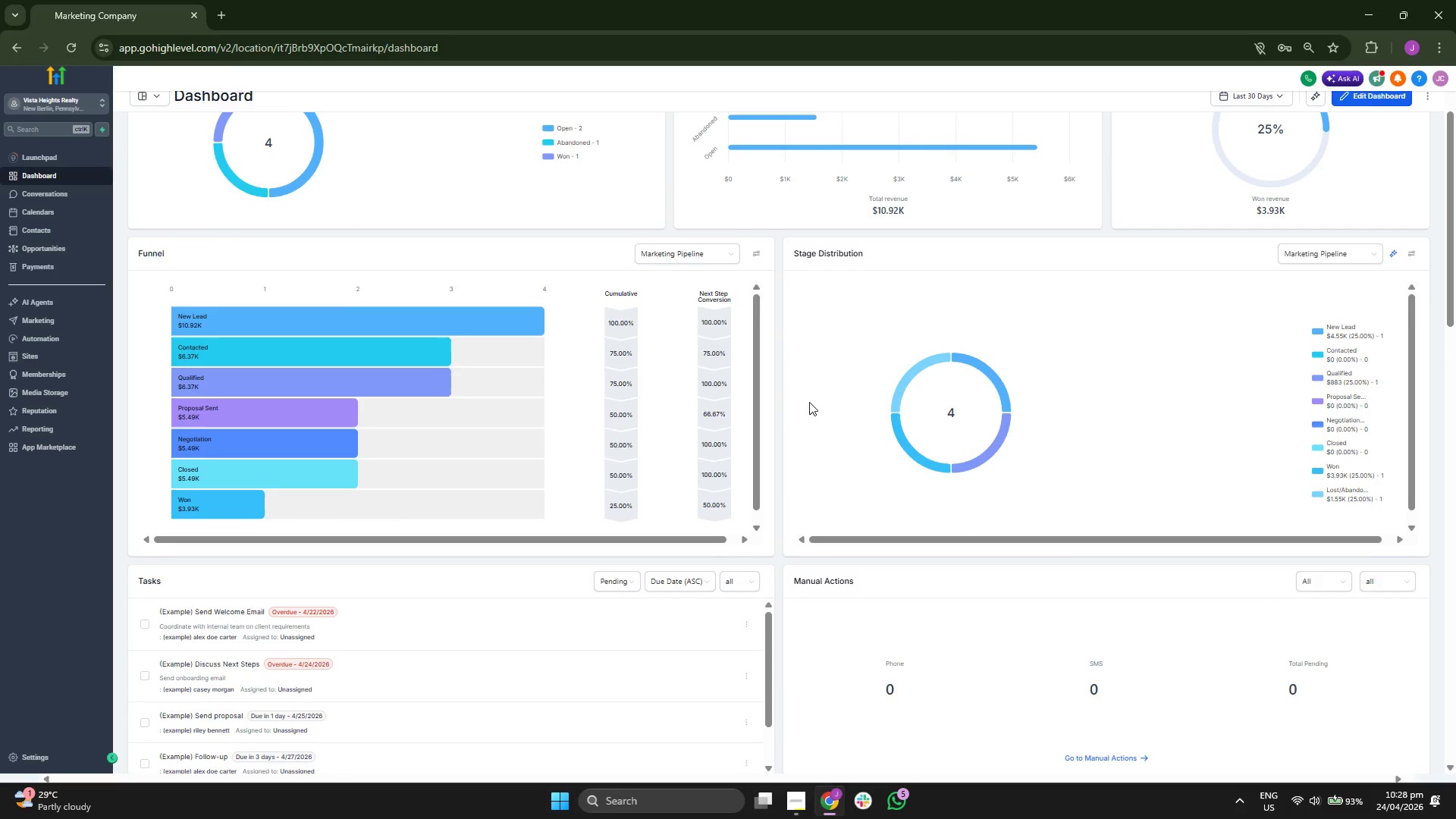 
scroll: coordinate [847, 436], scroll_direction: up, amount: 3.0
 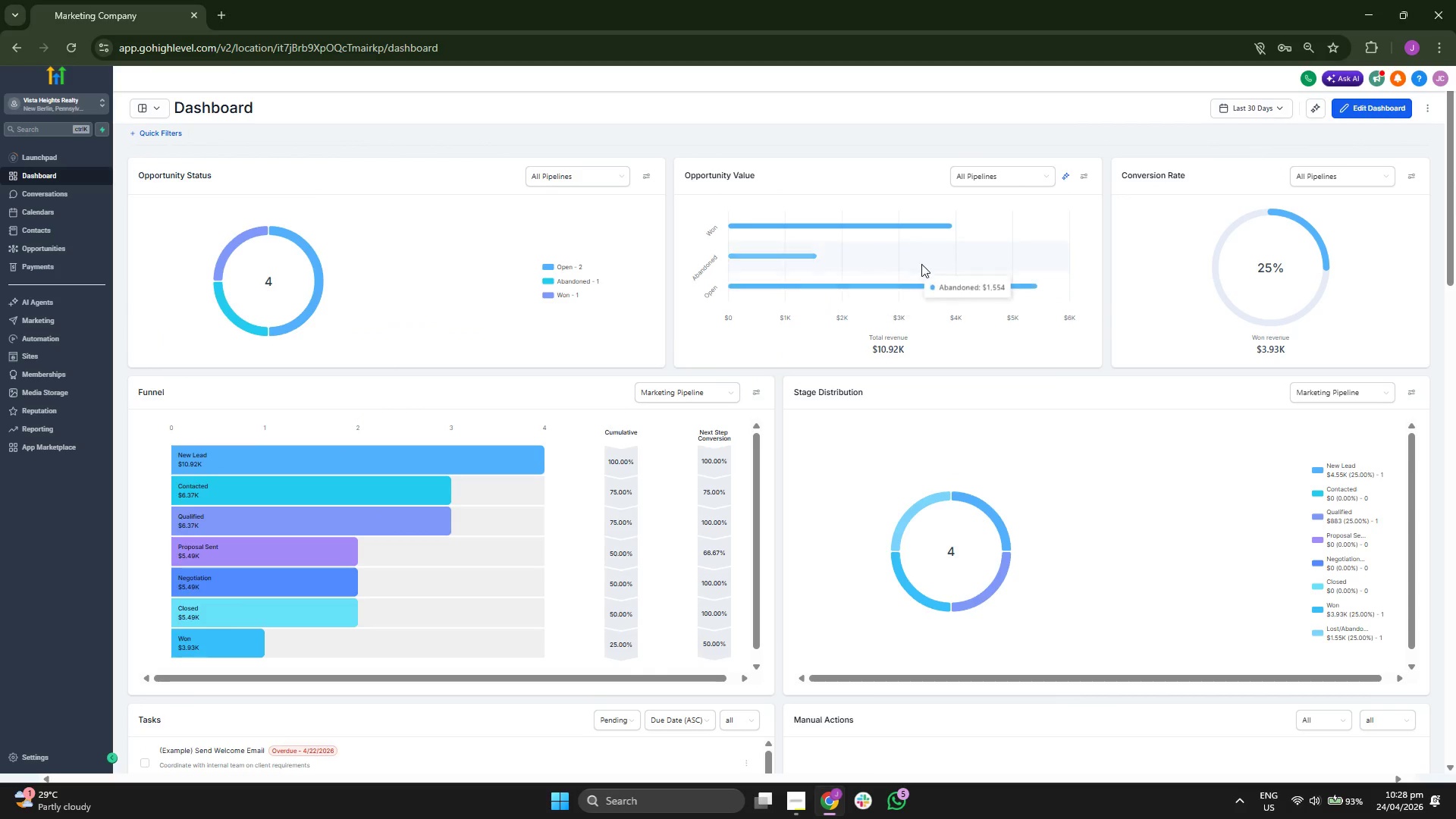 
scroll: coordinate [456, 403], scroll_direction: down, amount: 2.0
 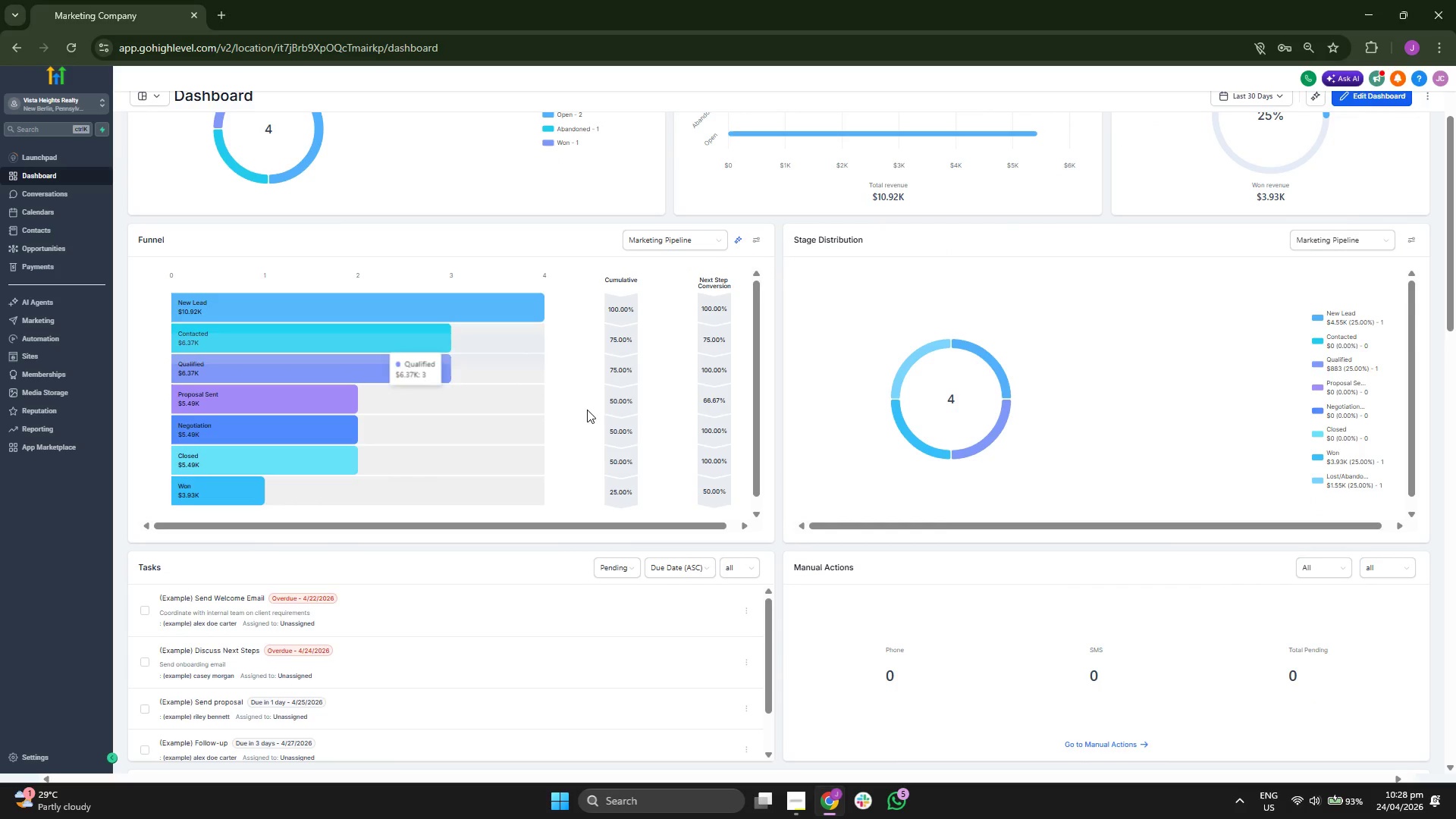 
scroll: coordinate [781, 449], scroll_direction: none, amount: 0.0
 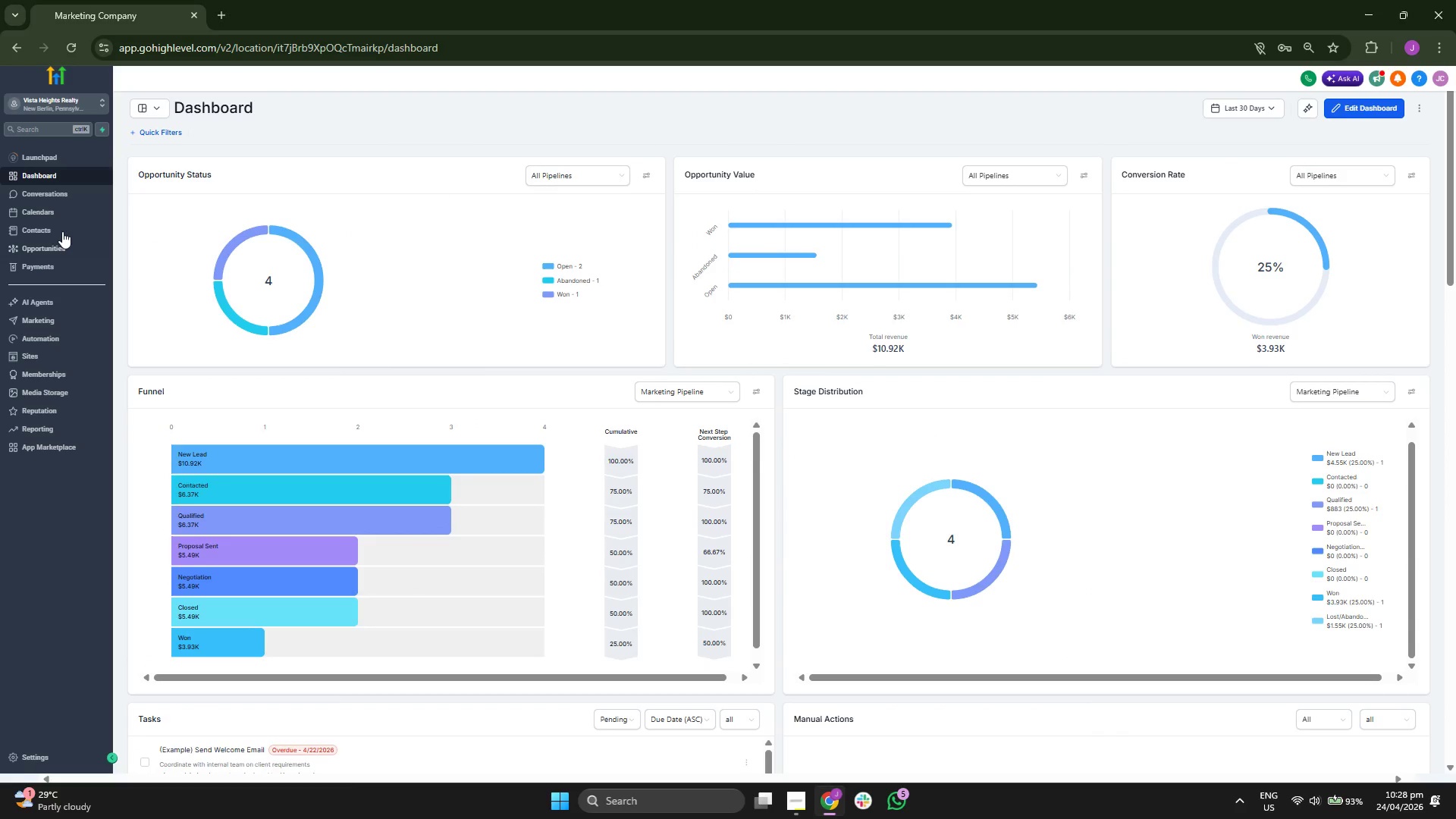 
left_click([60, 229])
 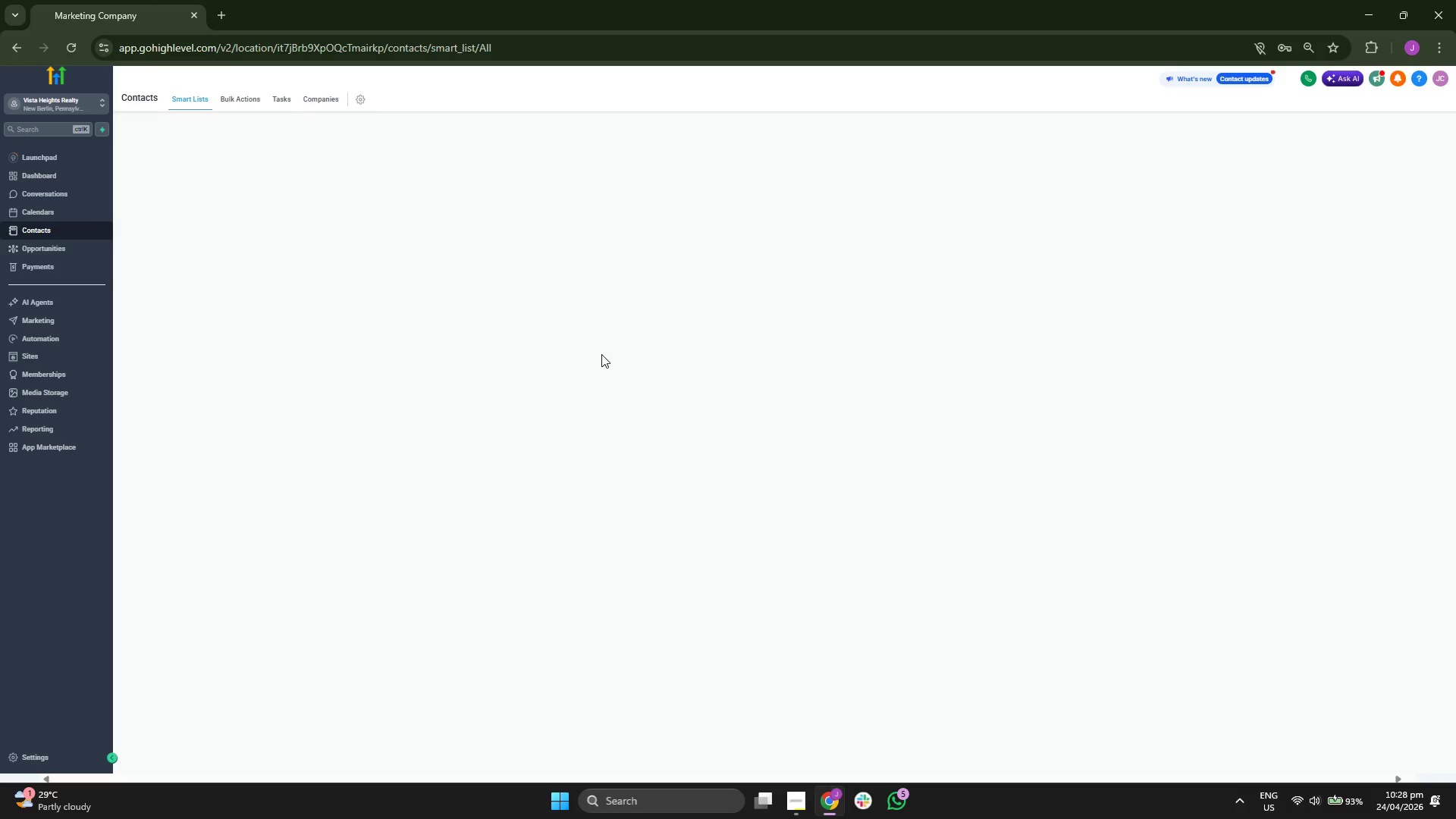 
wait(11.5)
 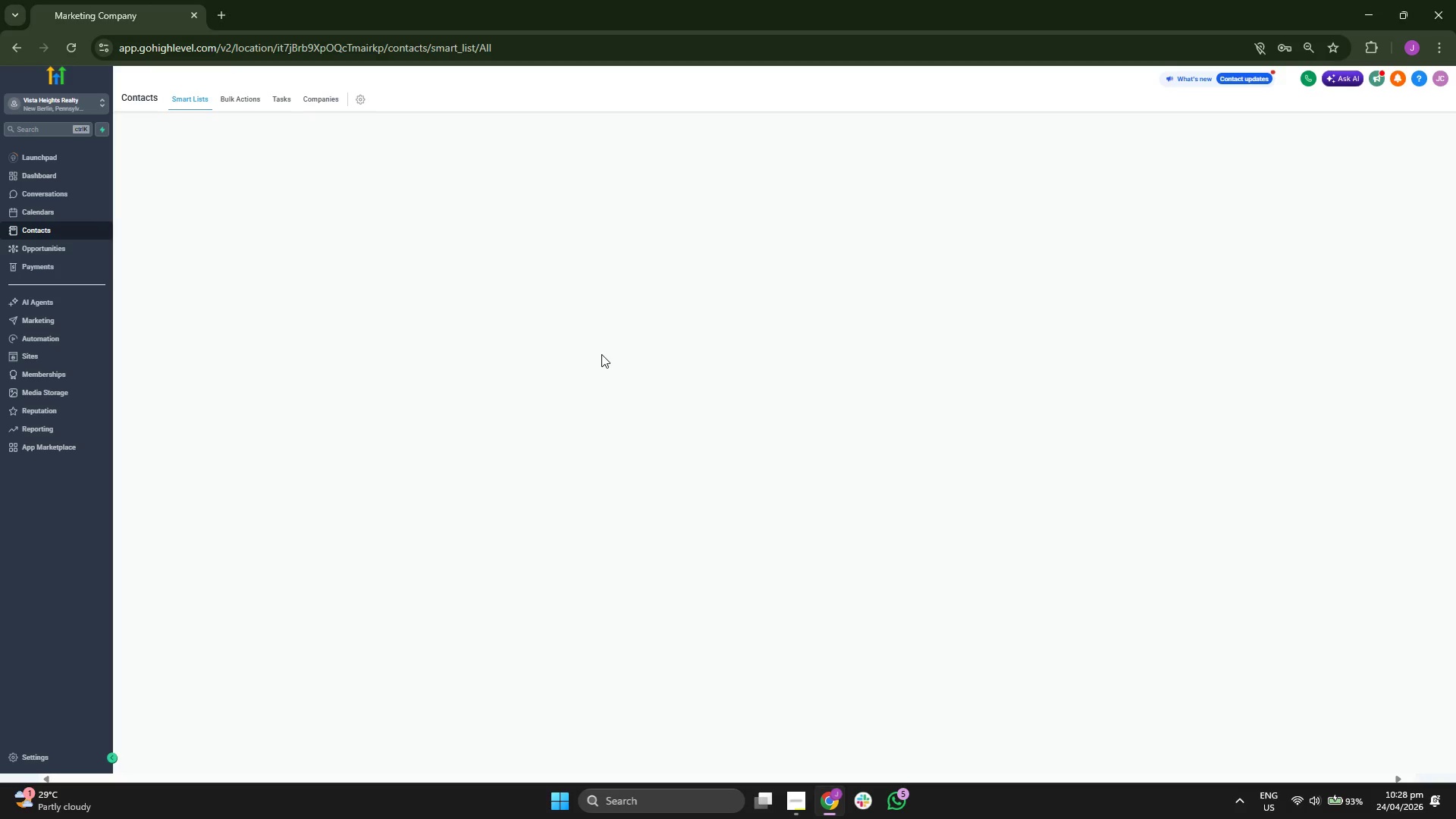 
left_click([63, 177])
 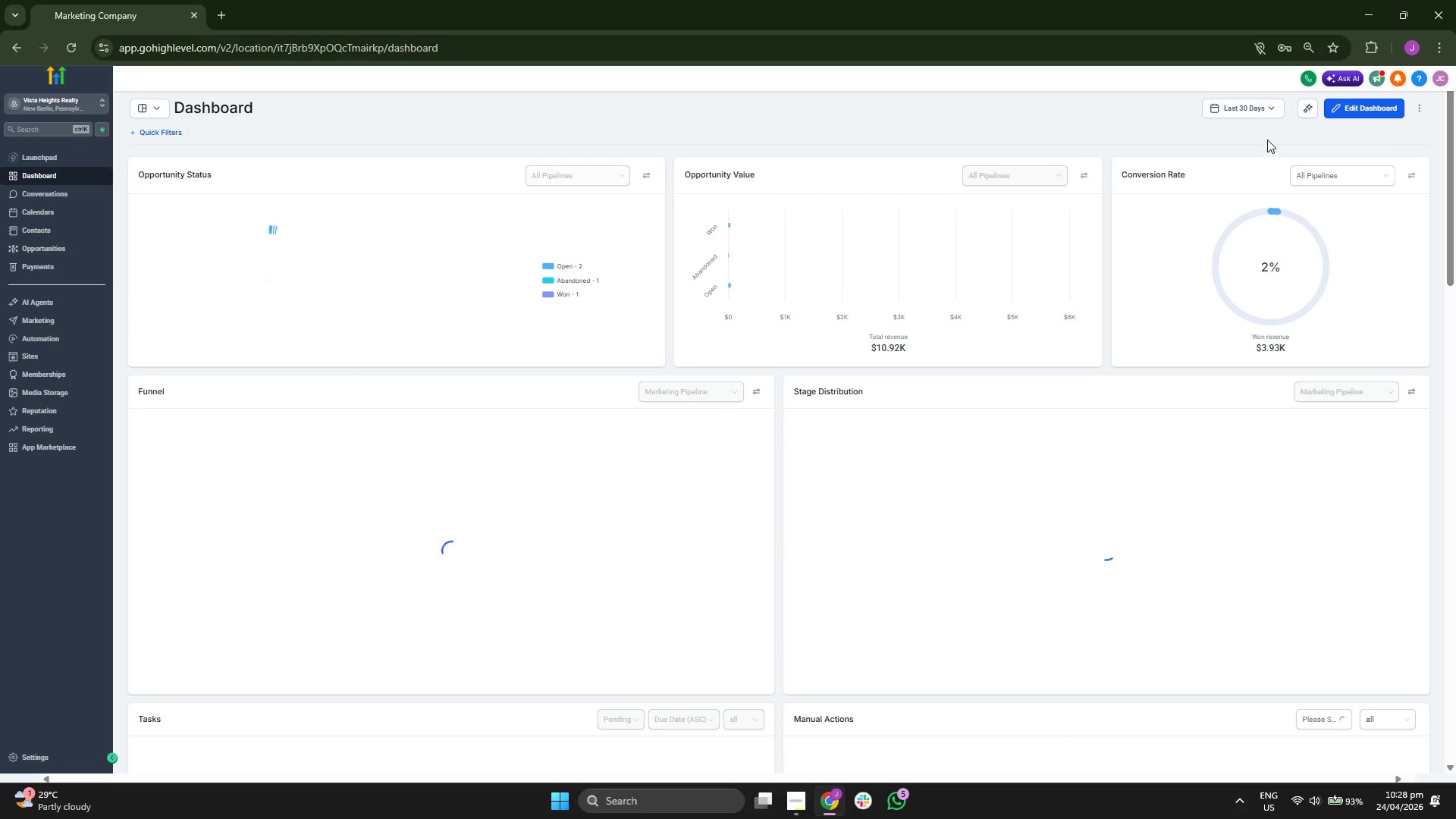 
left_click([1349, 105])
 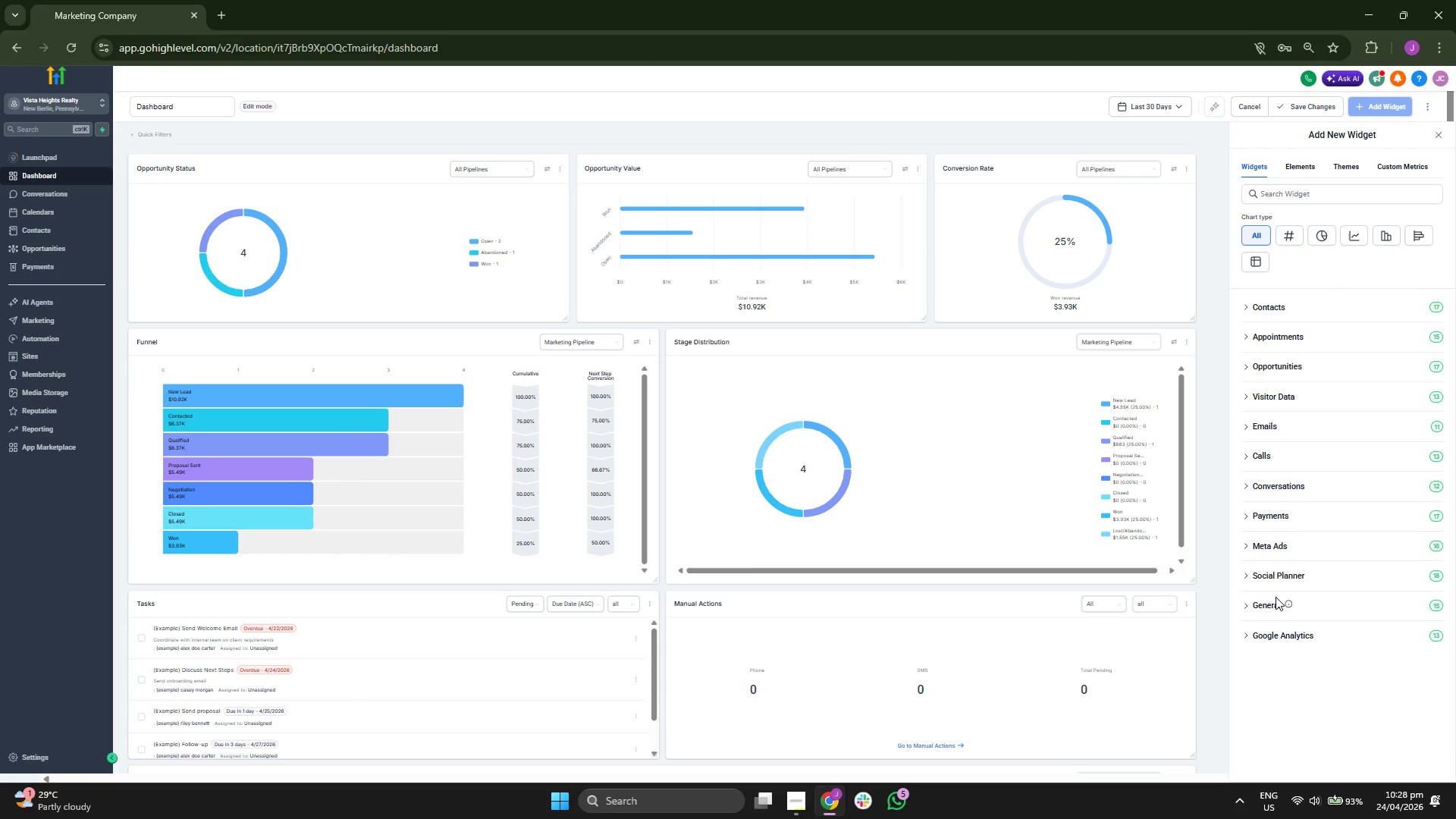 
scroll: coordinate [1354, 478], scroll_direction: down, amount: 6.0
 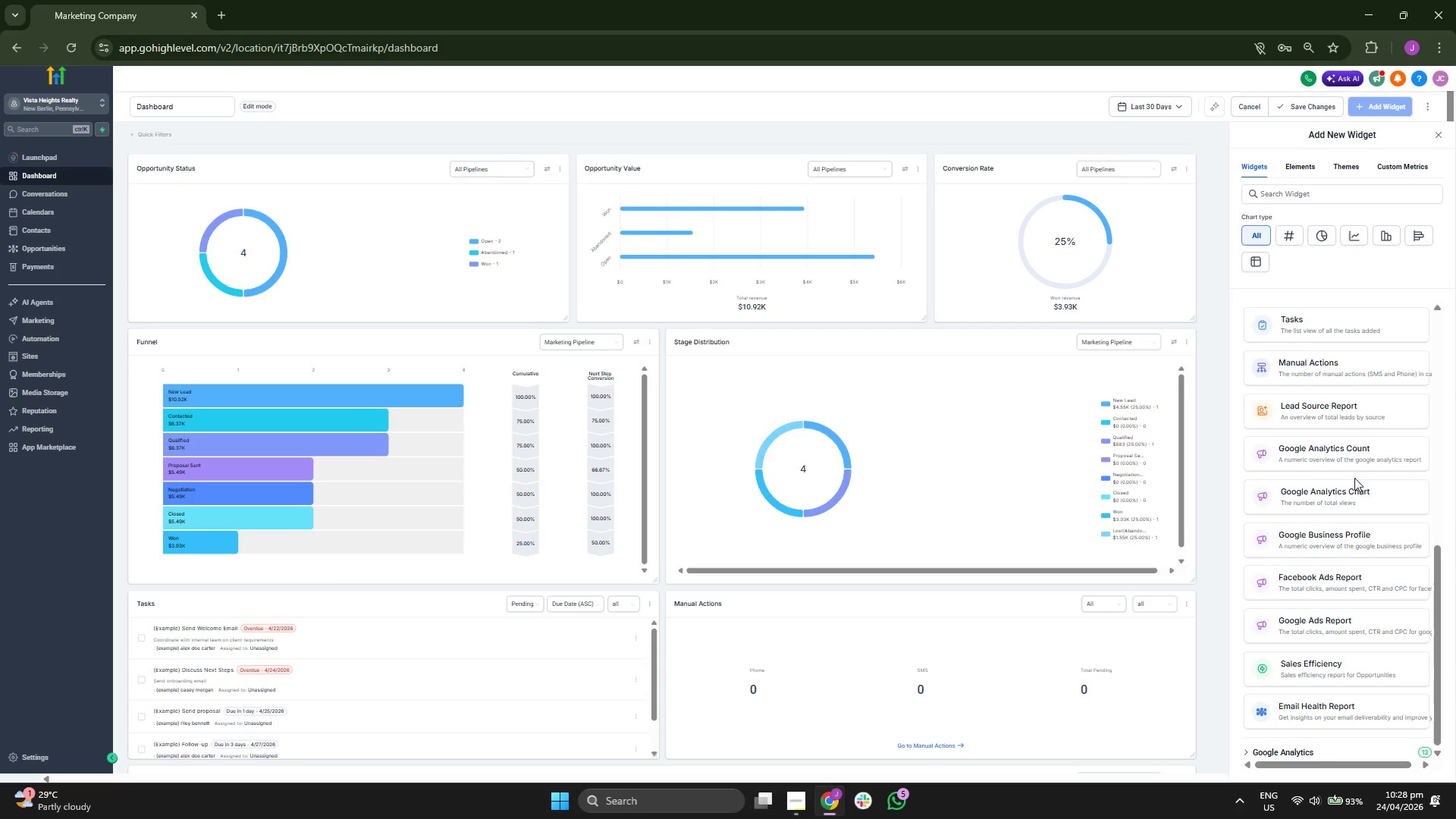 
scroll: coordinate [1320, 362], scroll_direction: up, amount: 6.0
 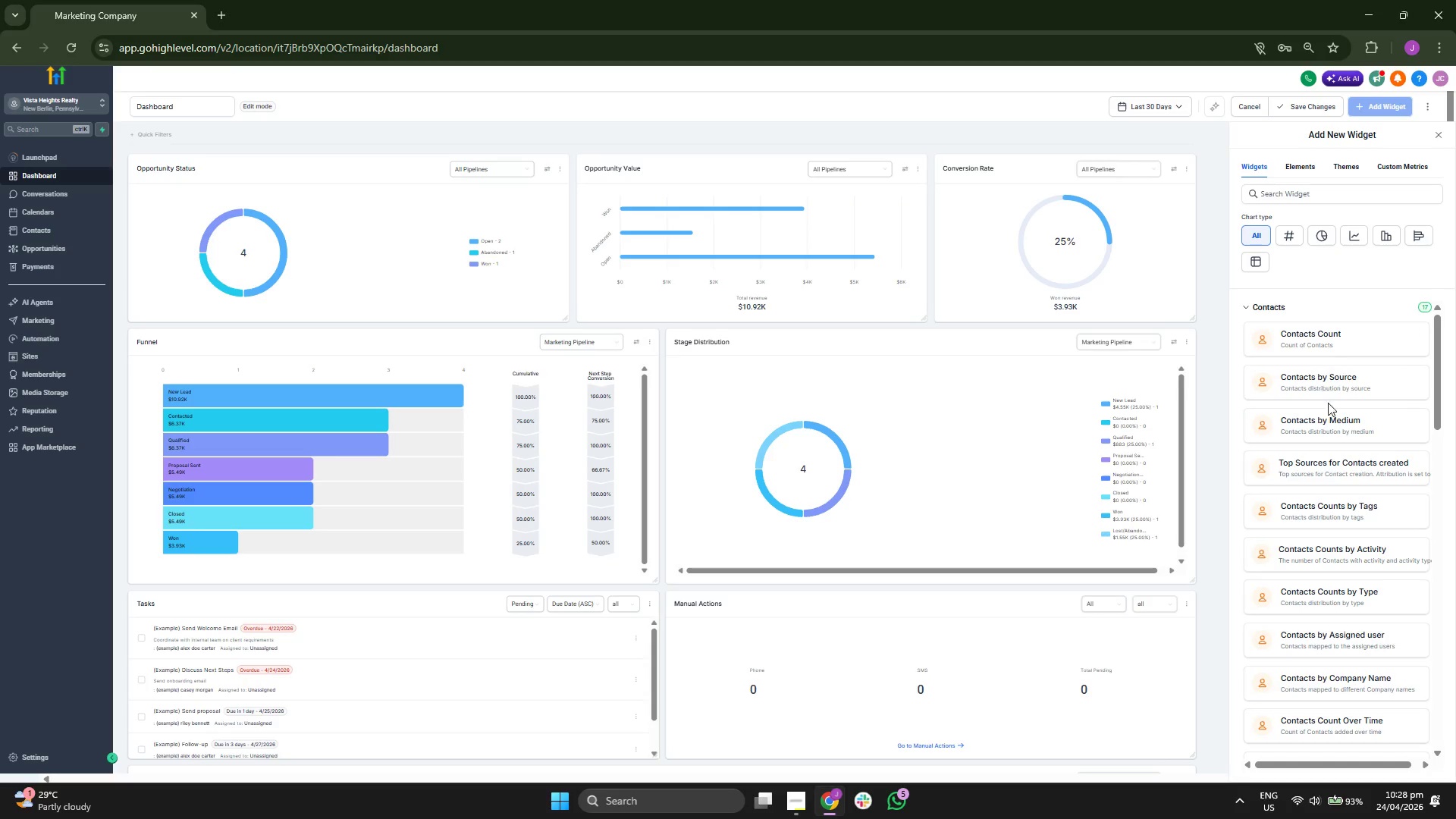 
scroll: coordinate [1294, 389], scroll_direction: down, amount: 5.0
 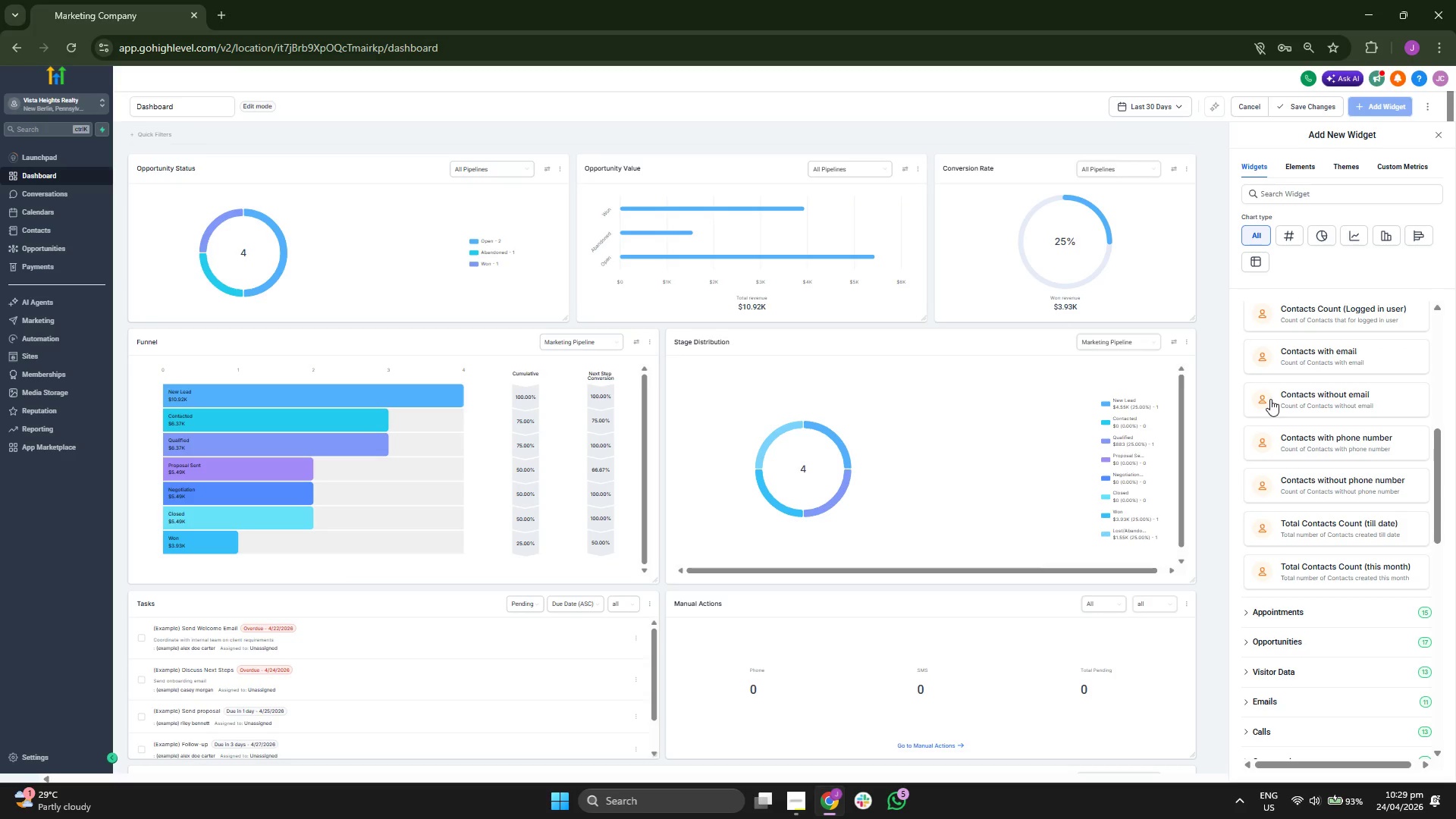 
scroll: coordinate [1322, 420], scroll_direction: down, amount: 3.0
 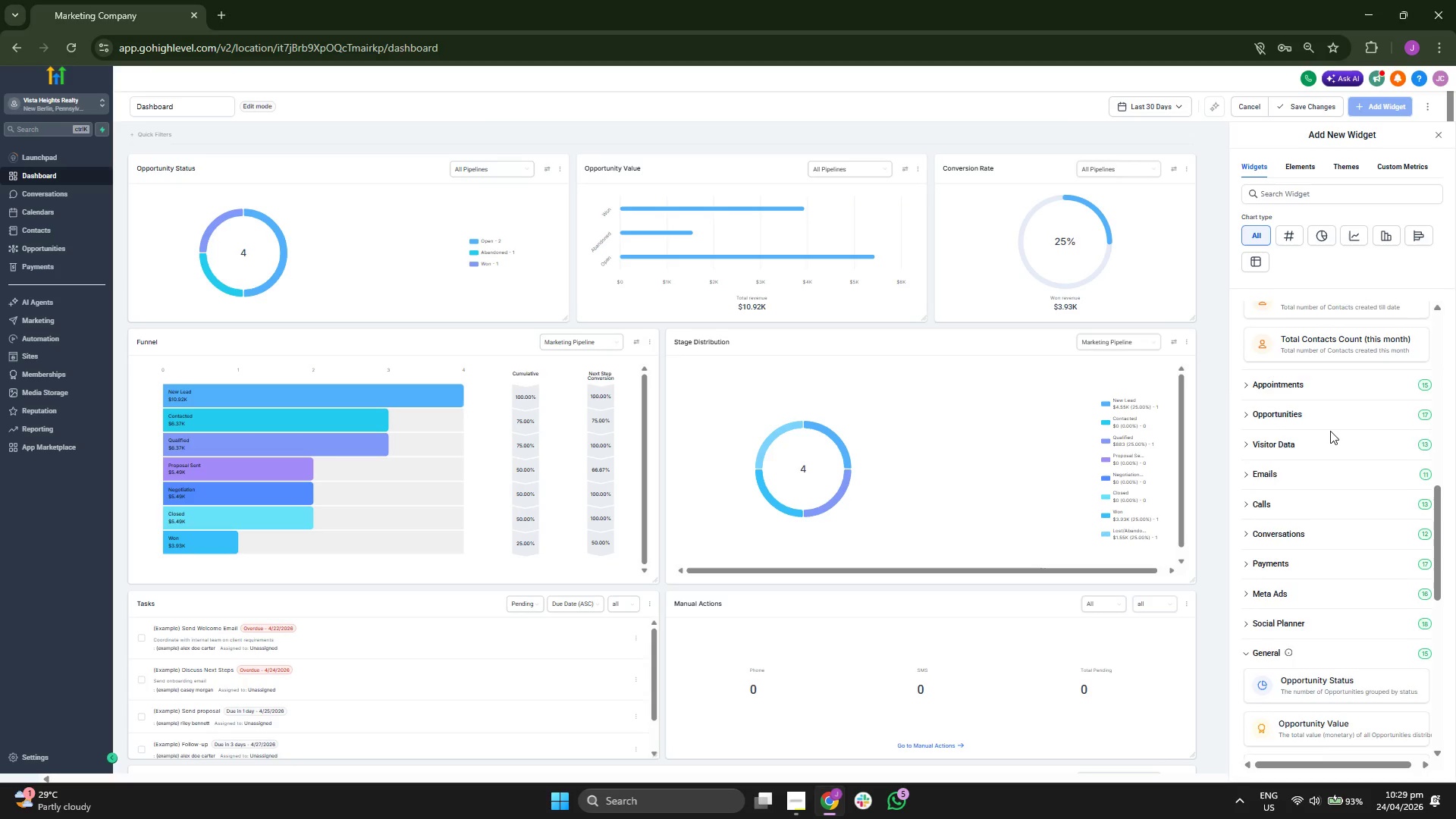 
scroll: coordinate [1330, 431], scroll_direction: up, amount: 1.0
 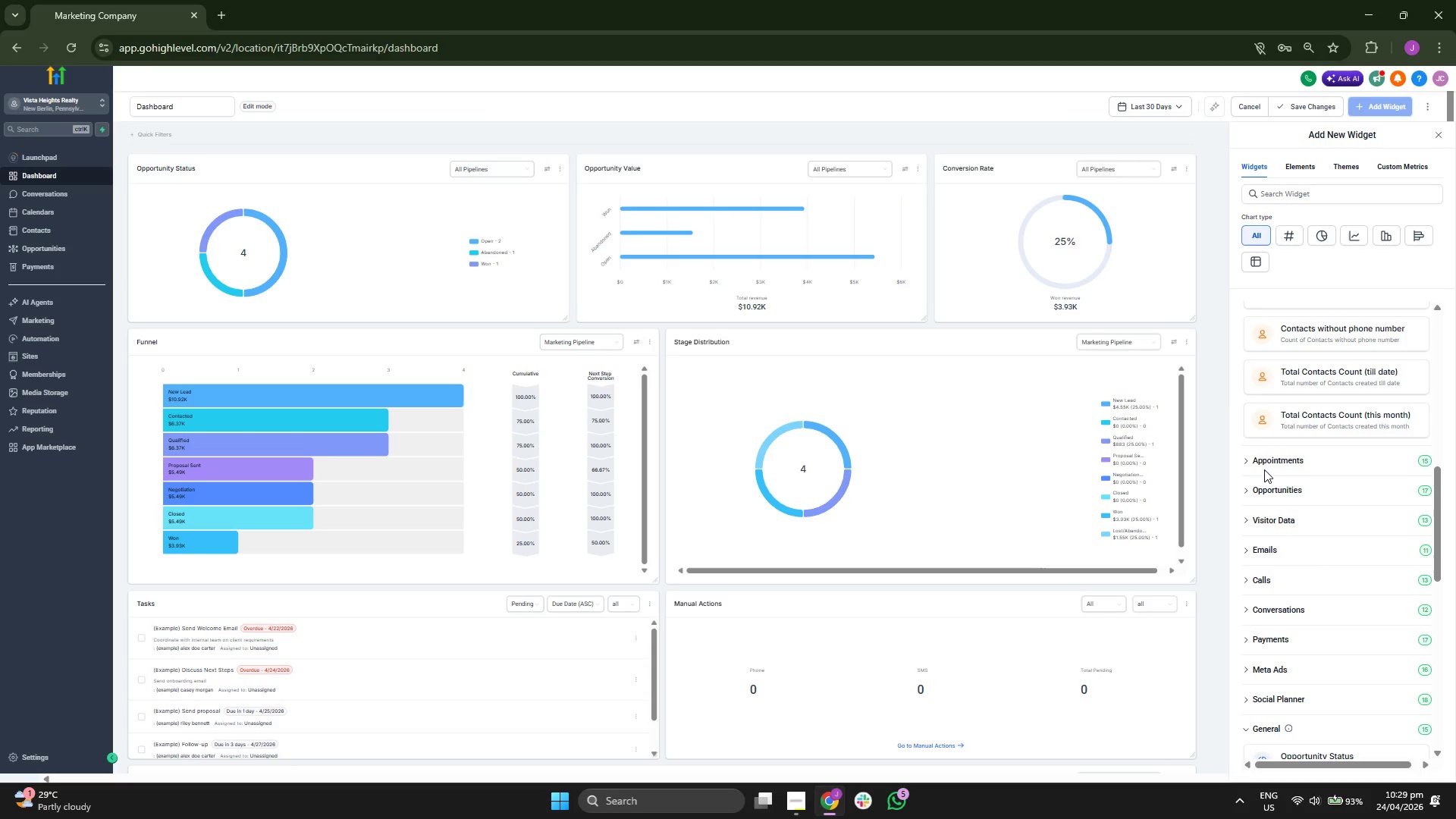 
left_click([1266, 469])
 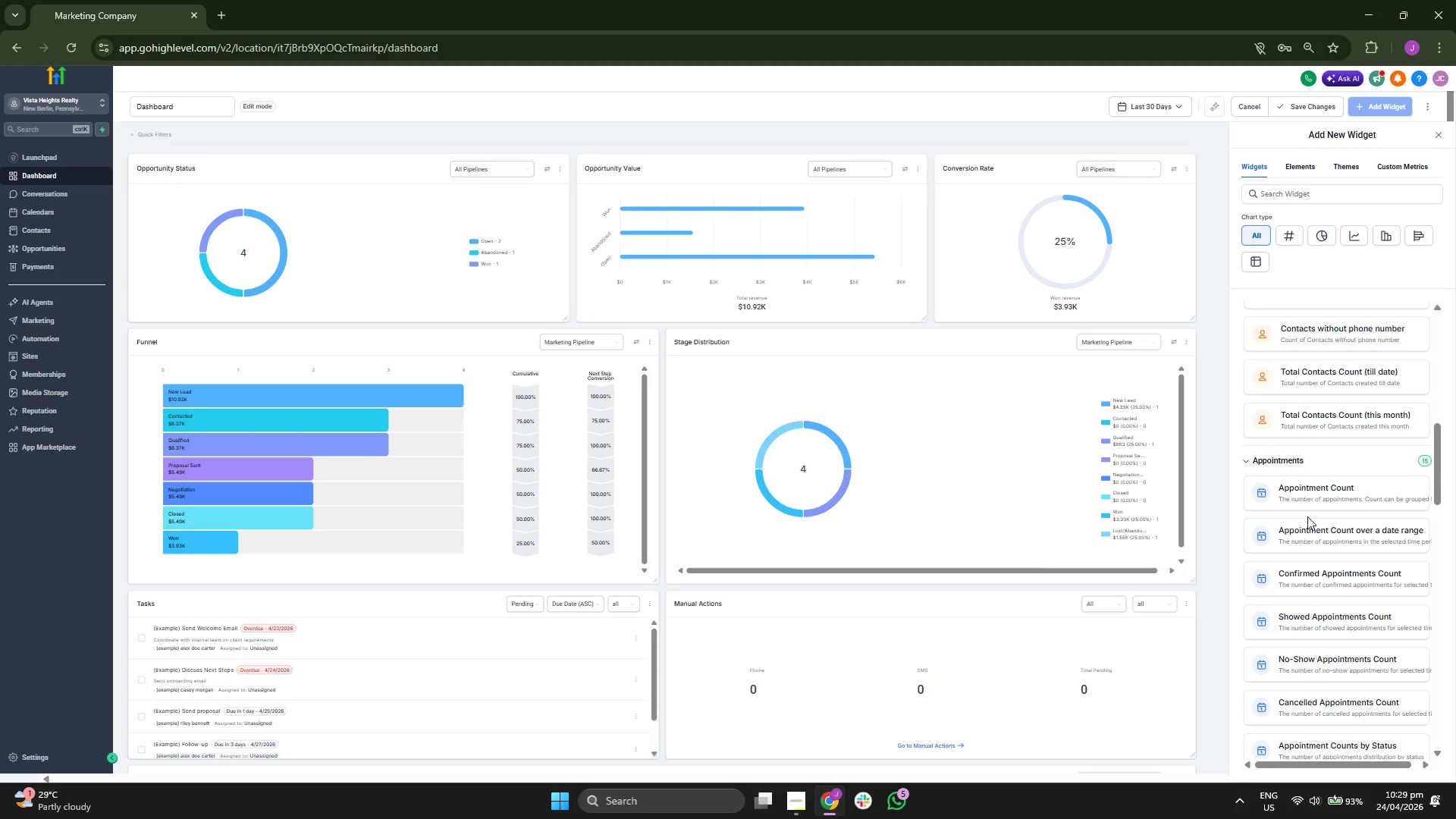 
scroll: coordinate [1331, 504], scroll_direction: down, amount: 4.0
 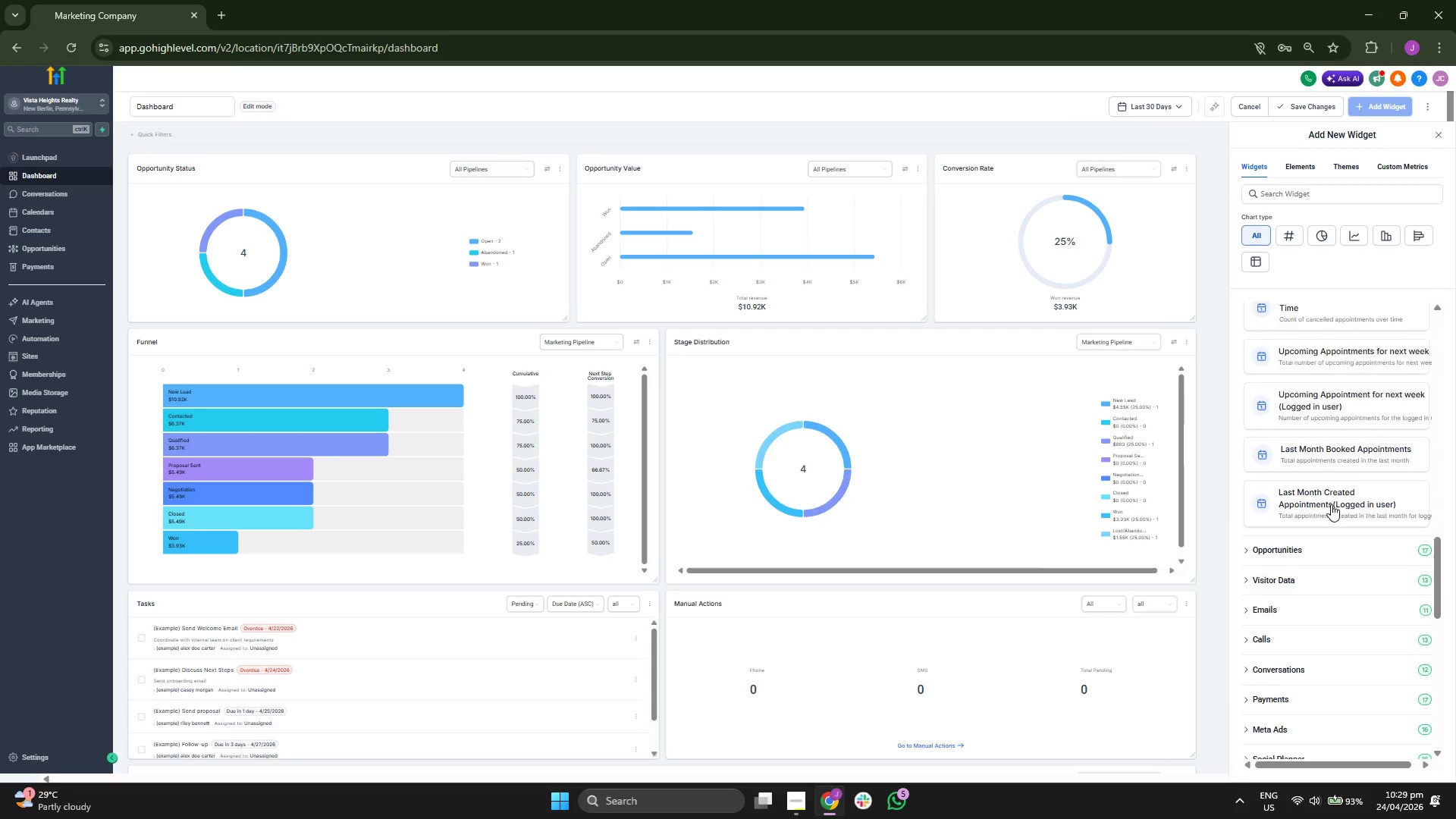 
left_click([1291, 503])
 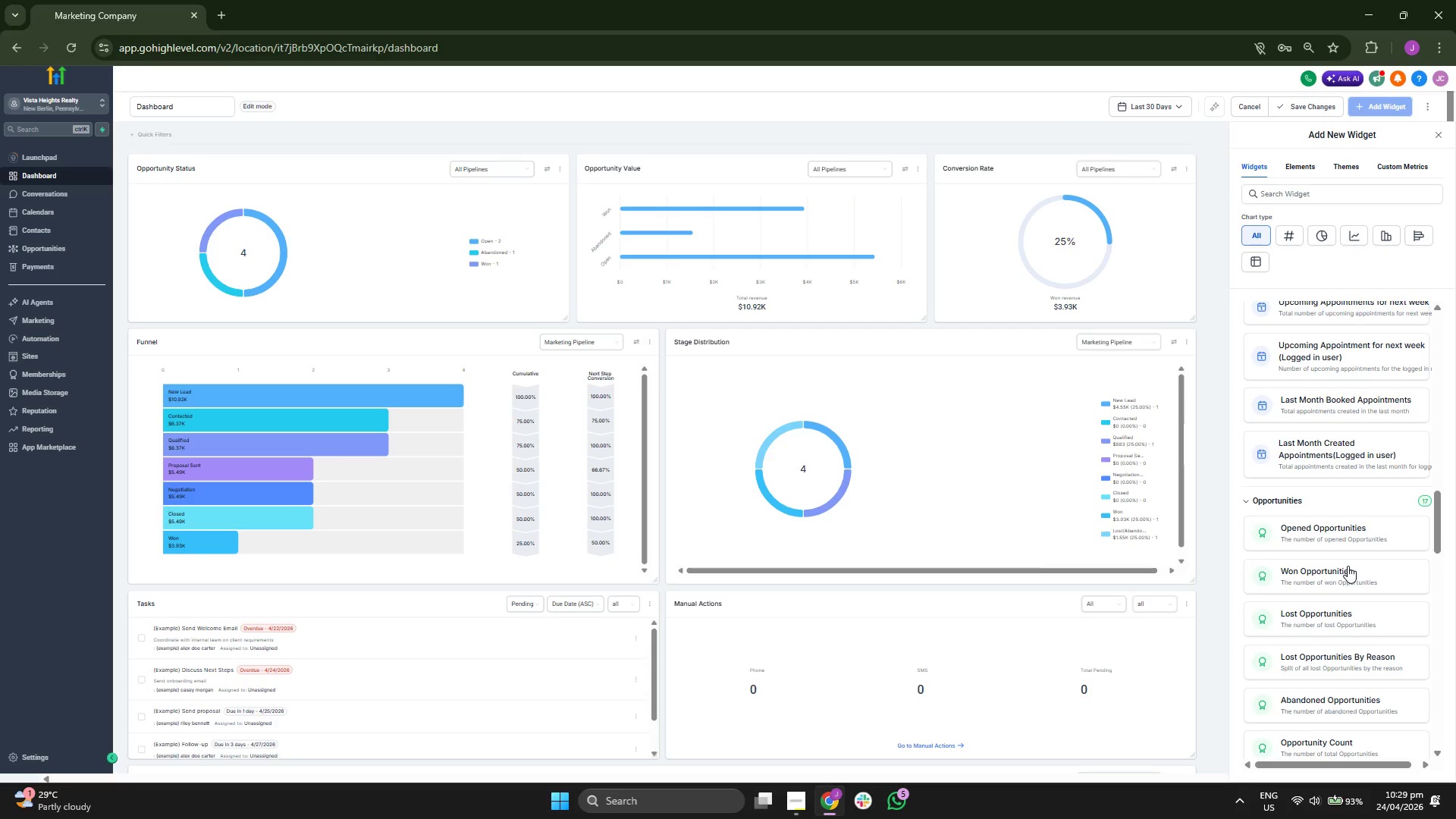 
scroll: coordinate [1307, 531], scroll_direction: down, amount: 7.0
 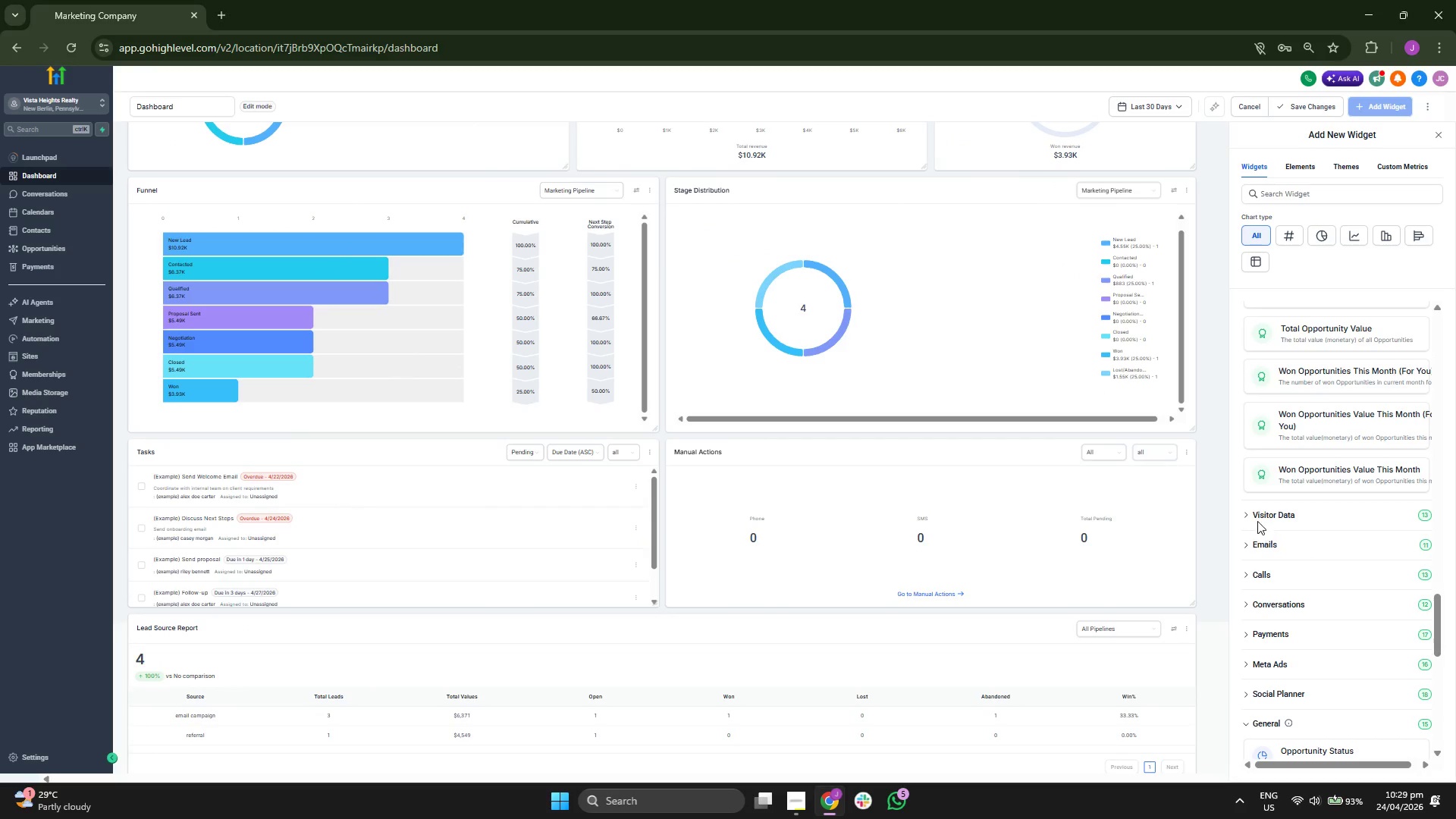 
left_click([1255, 513])
 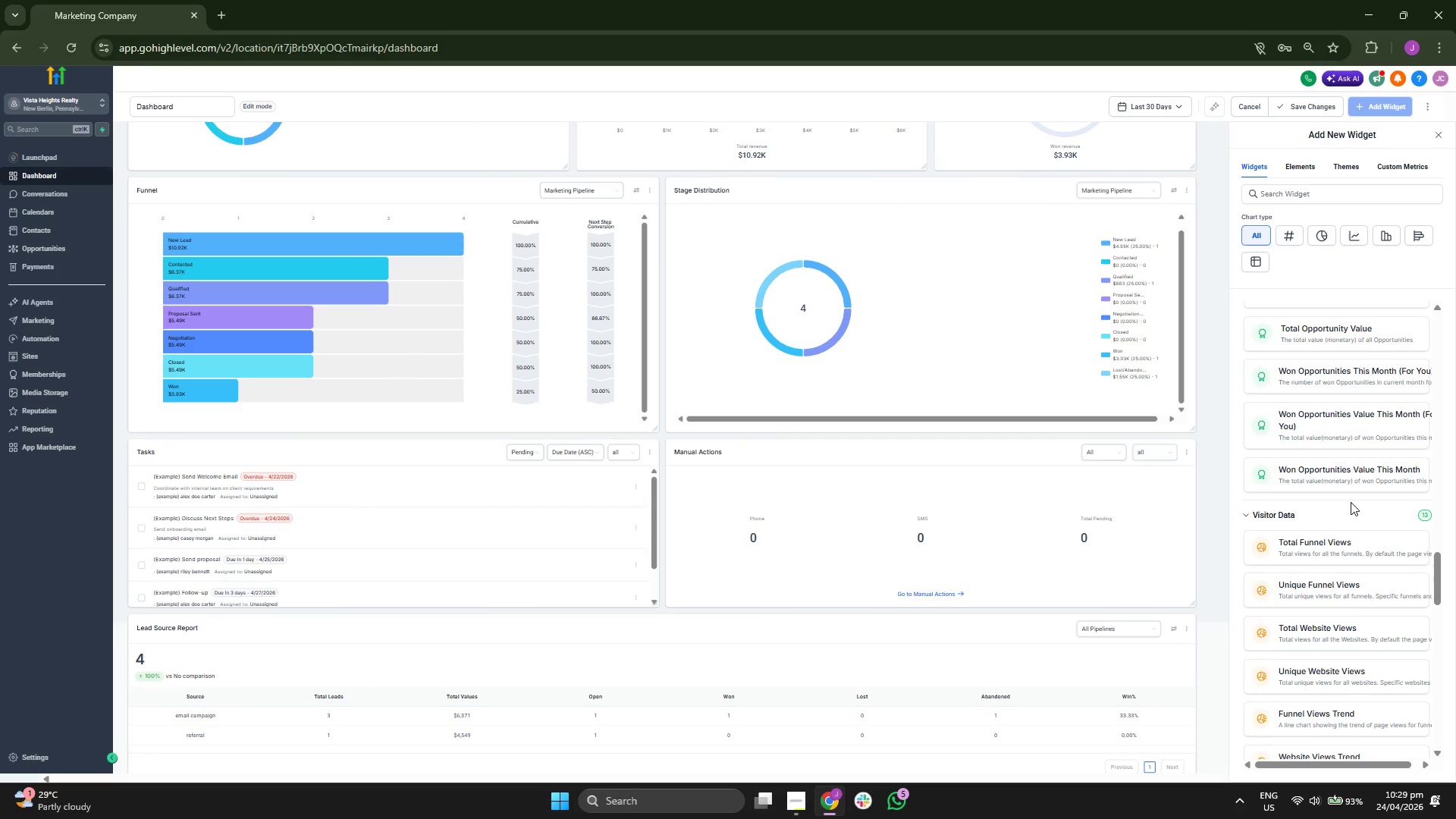 
scroll: coordinate [1162, 500], scroll_direction: down, amount: 6.0
 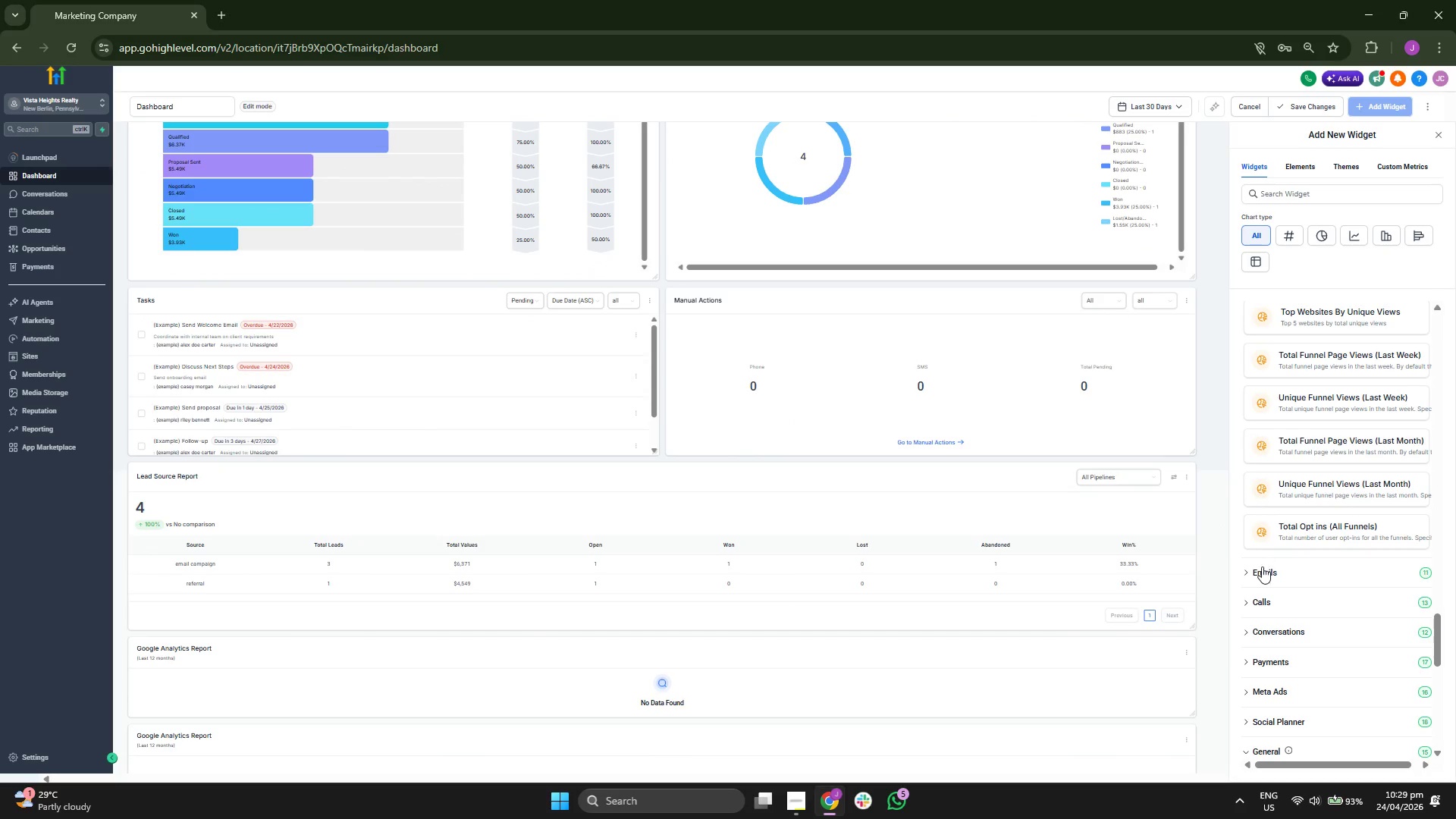 
left_click([1262, 568])
 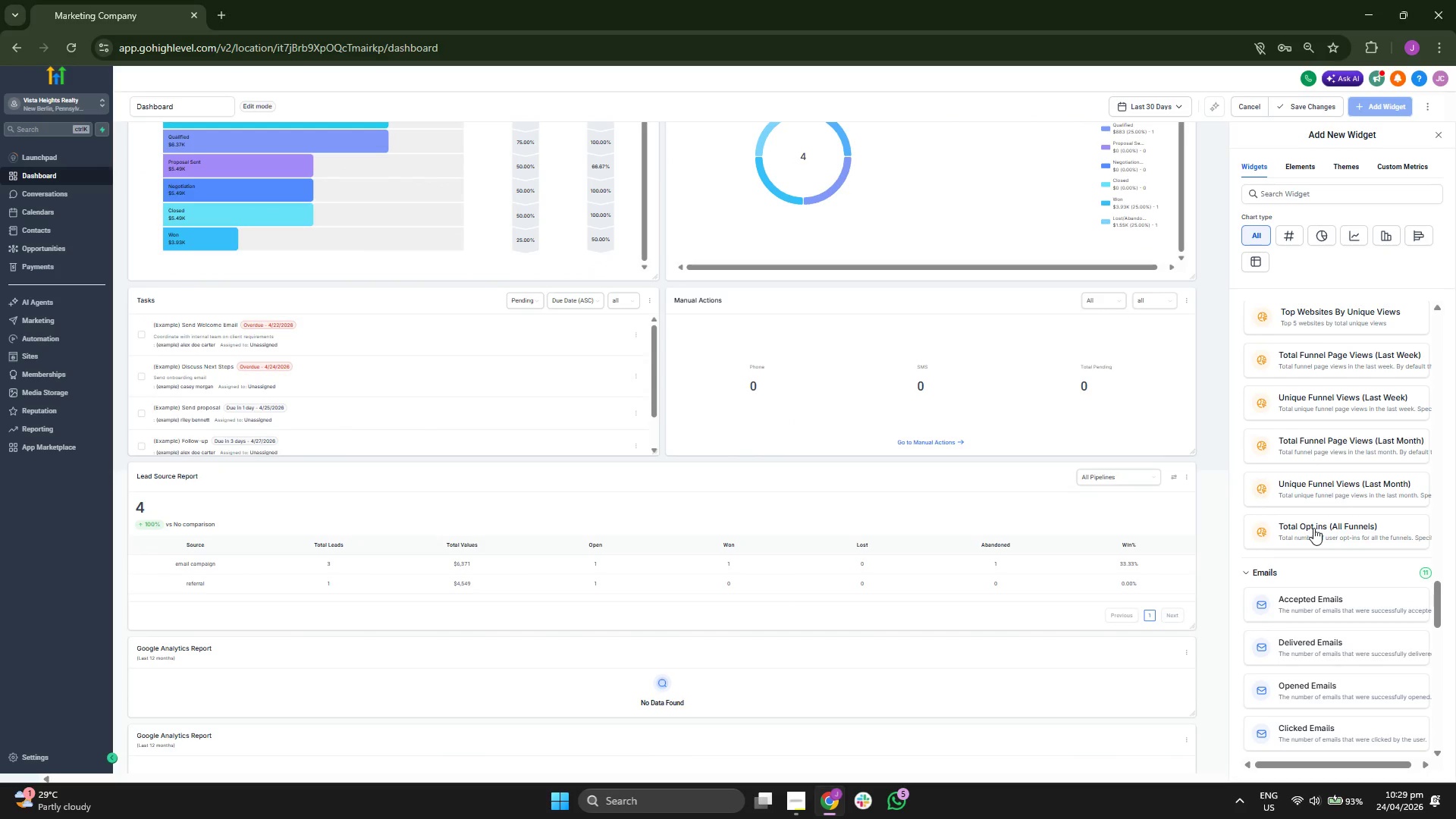 
scroll: coordinate [1312, 510], scroll_direction: down, amount: 4.0
 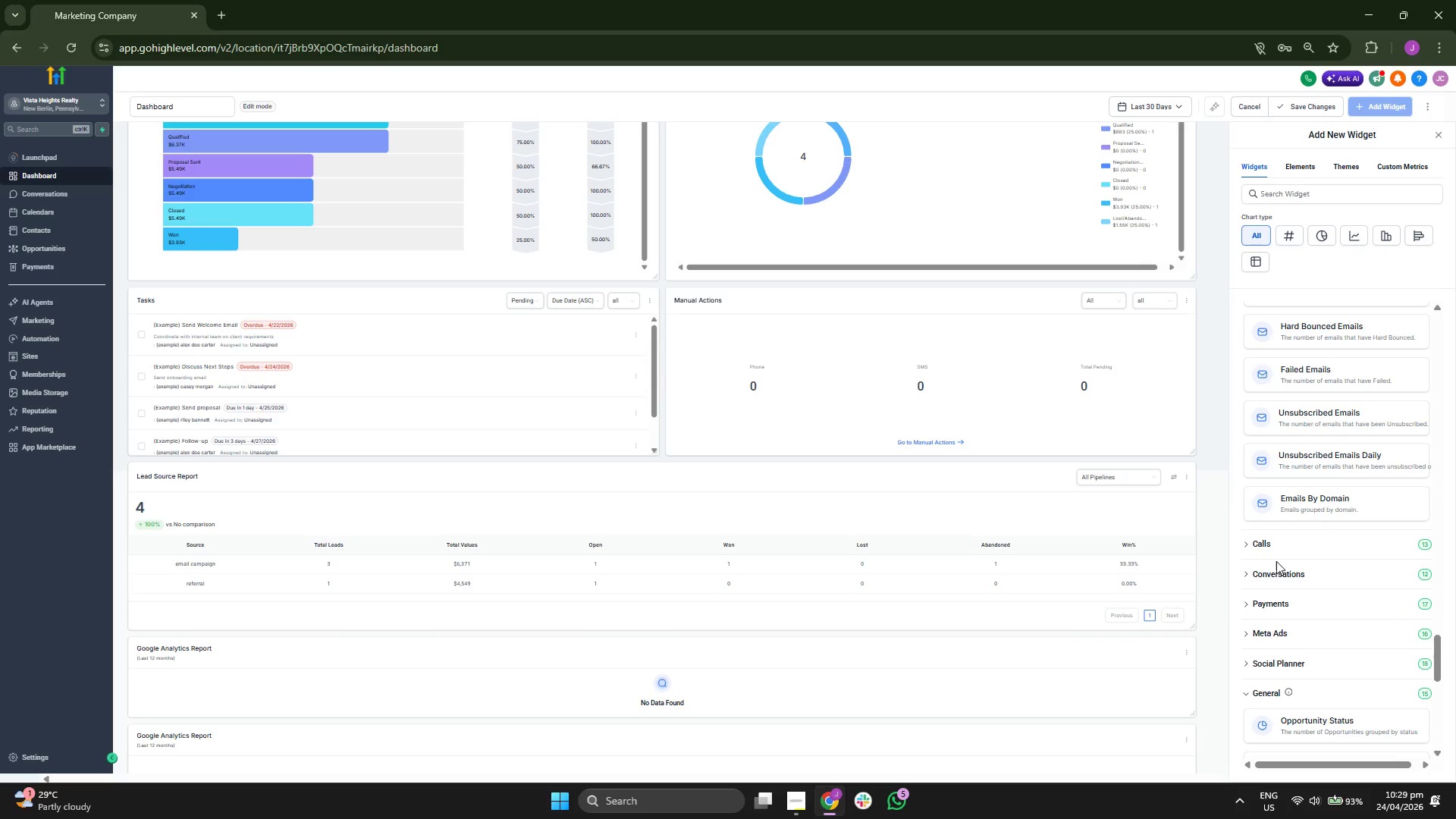 
left_click([1256, 544])
 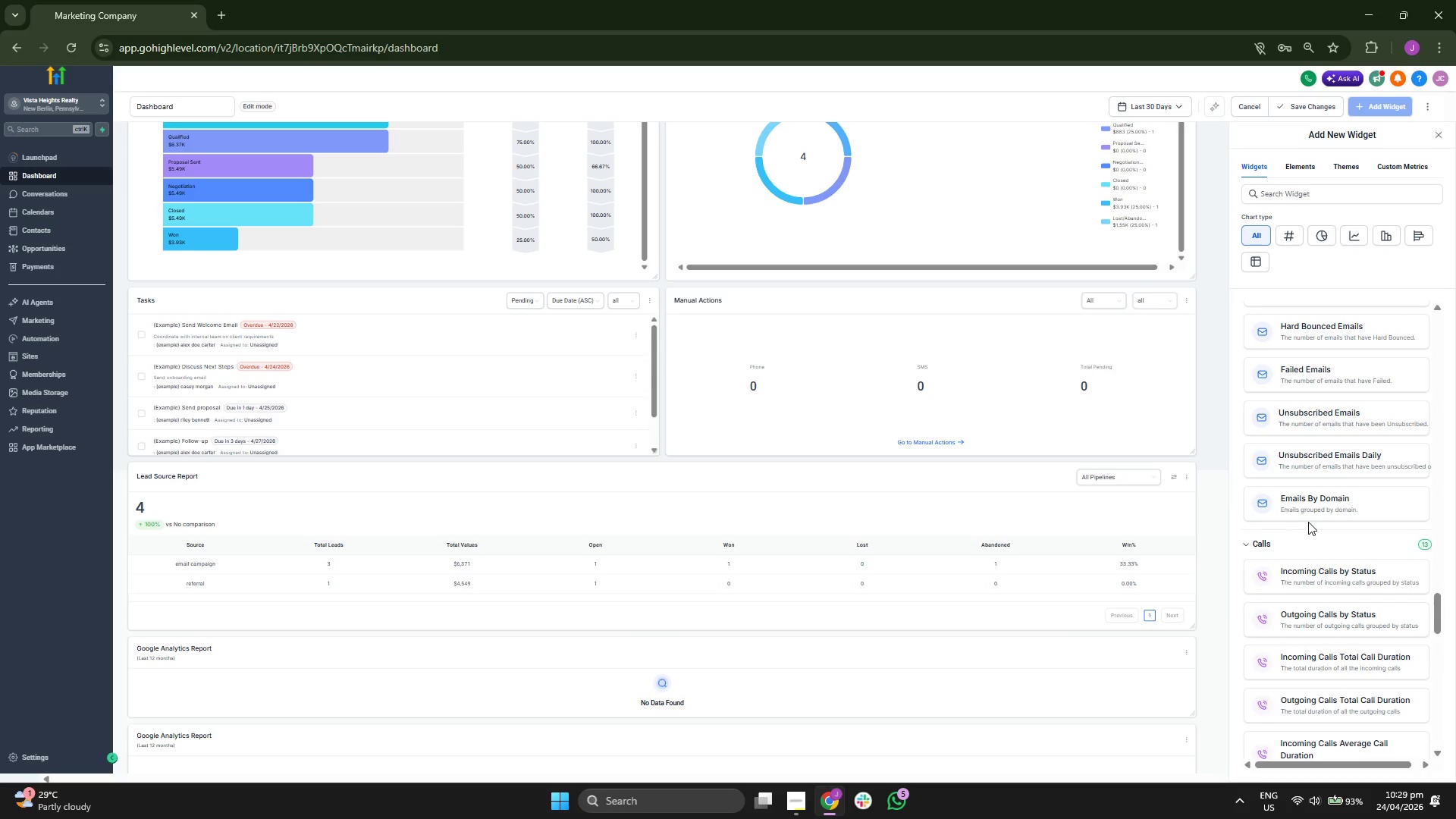 
scroll: coordinate [1097, 463], scroll_direction: down, amount: 8.0
 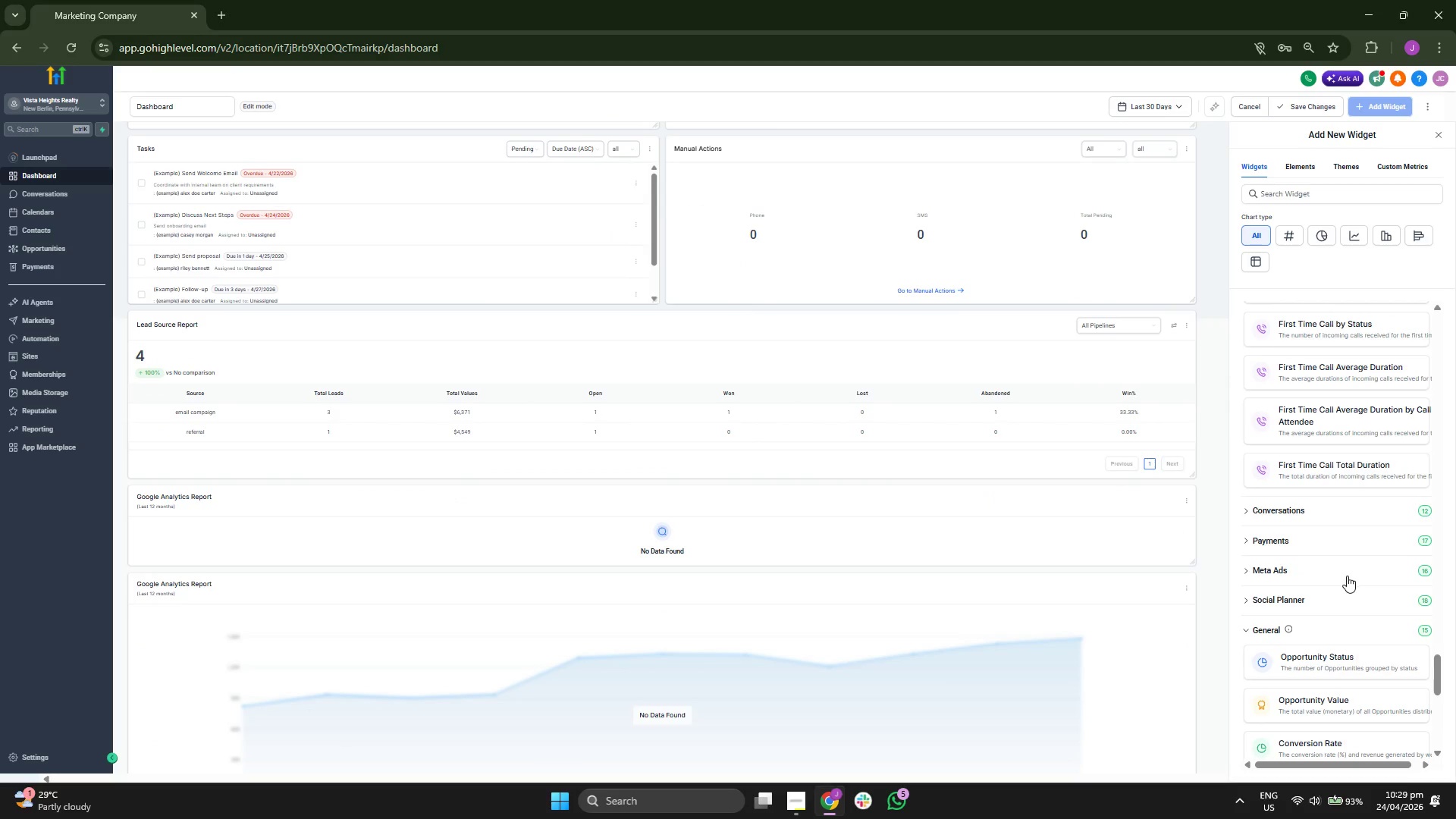 
scroll: coordinate [1034, 482], scroll_direction: up, amount: 6.0
 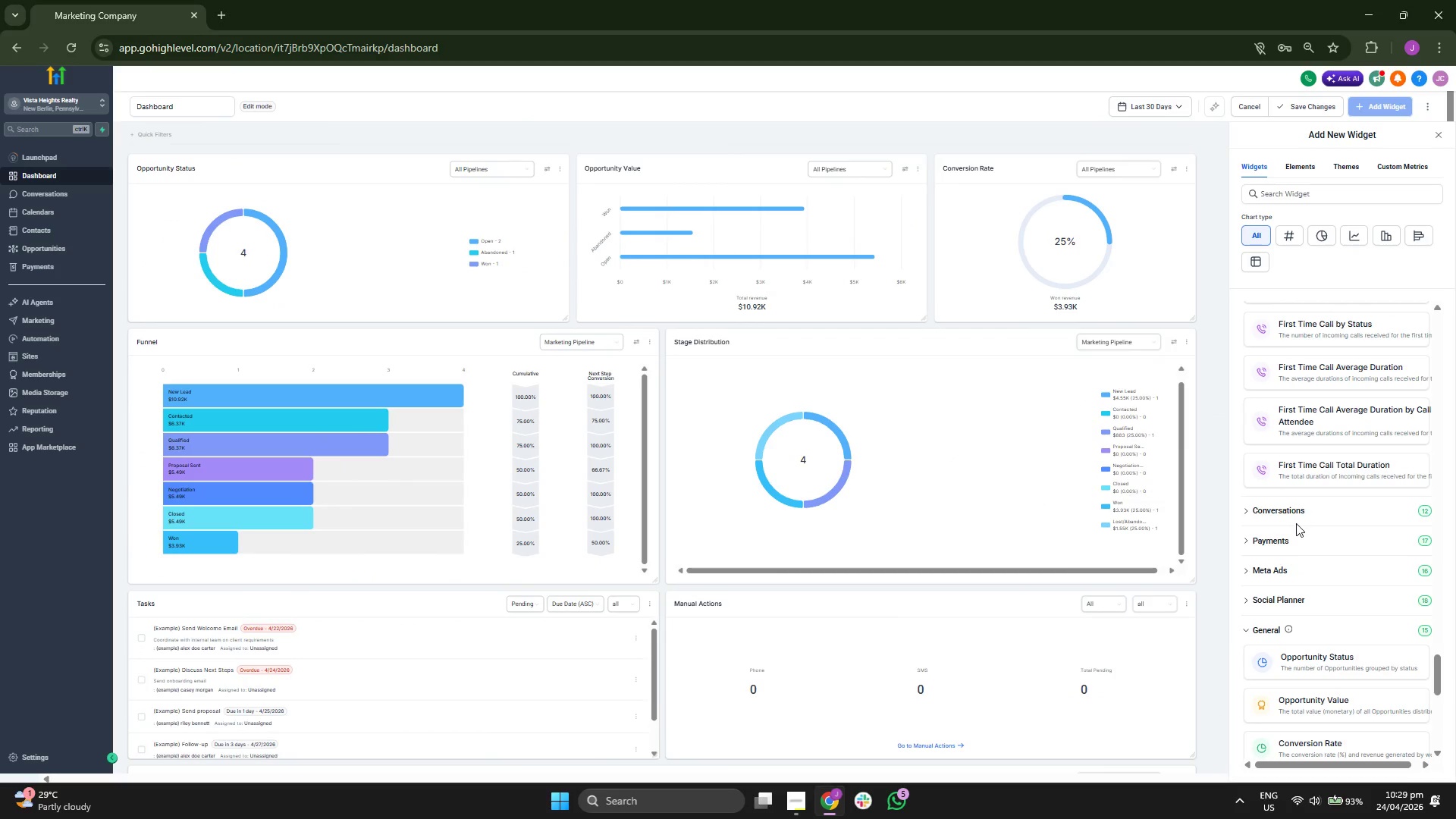 
left_click([1276, 507])
 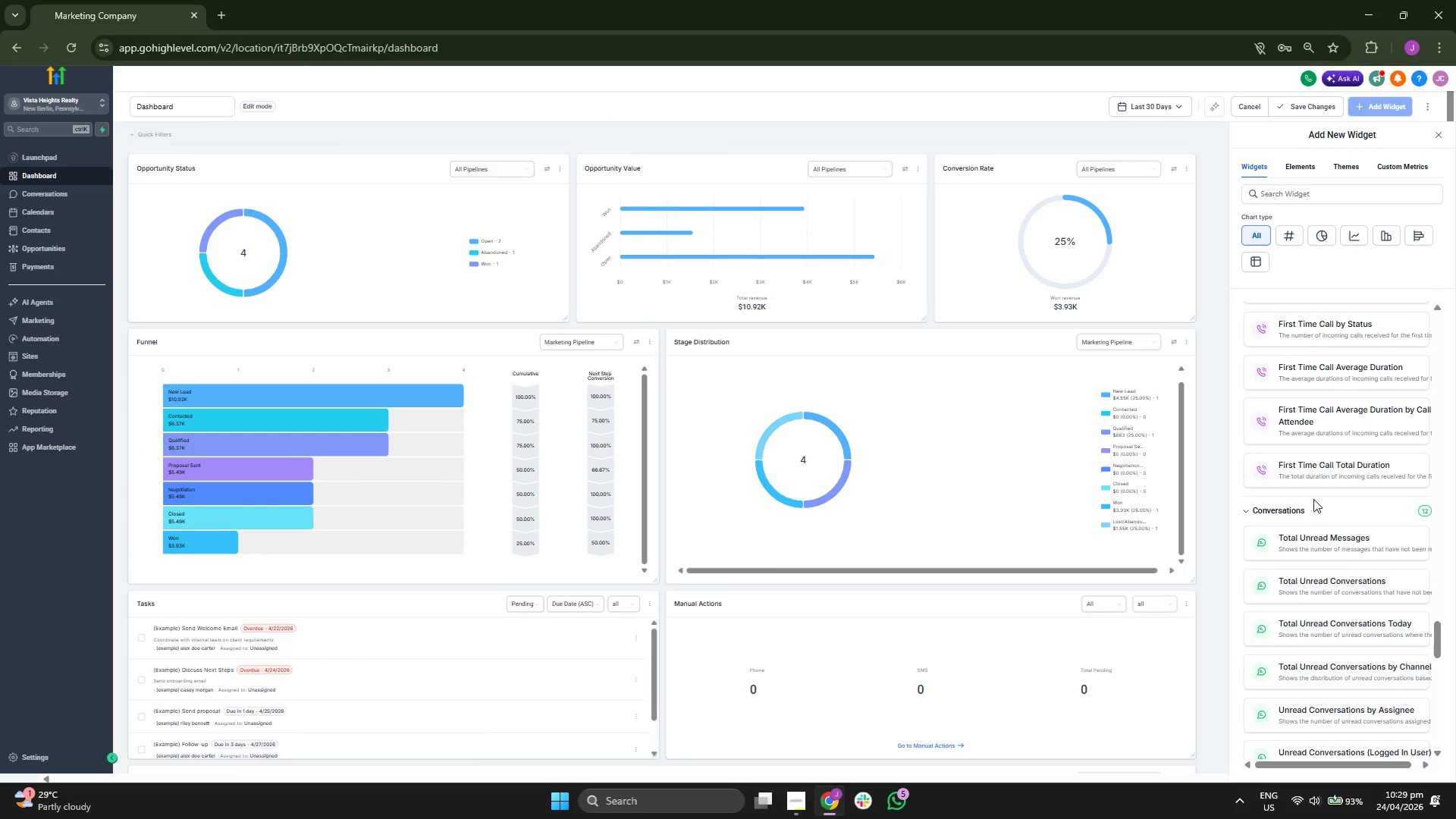 
scroll: coordinate [1319, 497], scroll_direction: down, amount: 1.0
 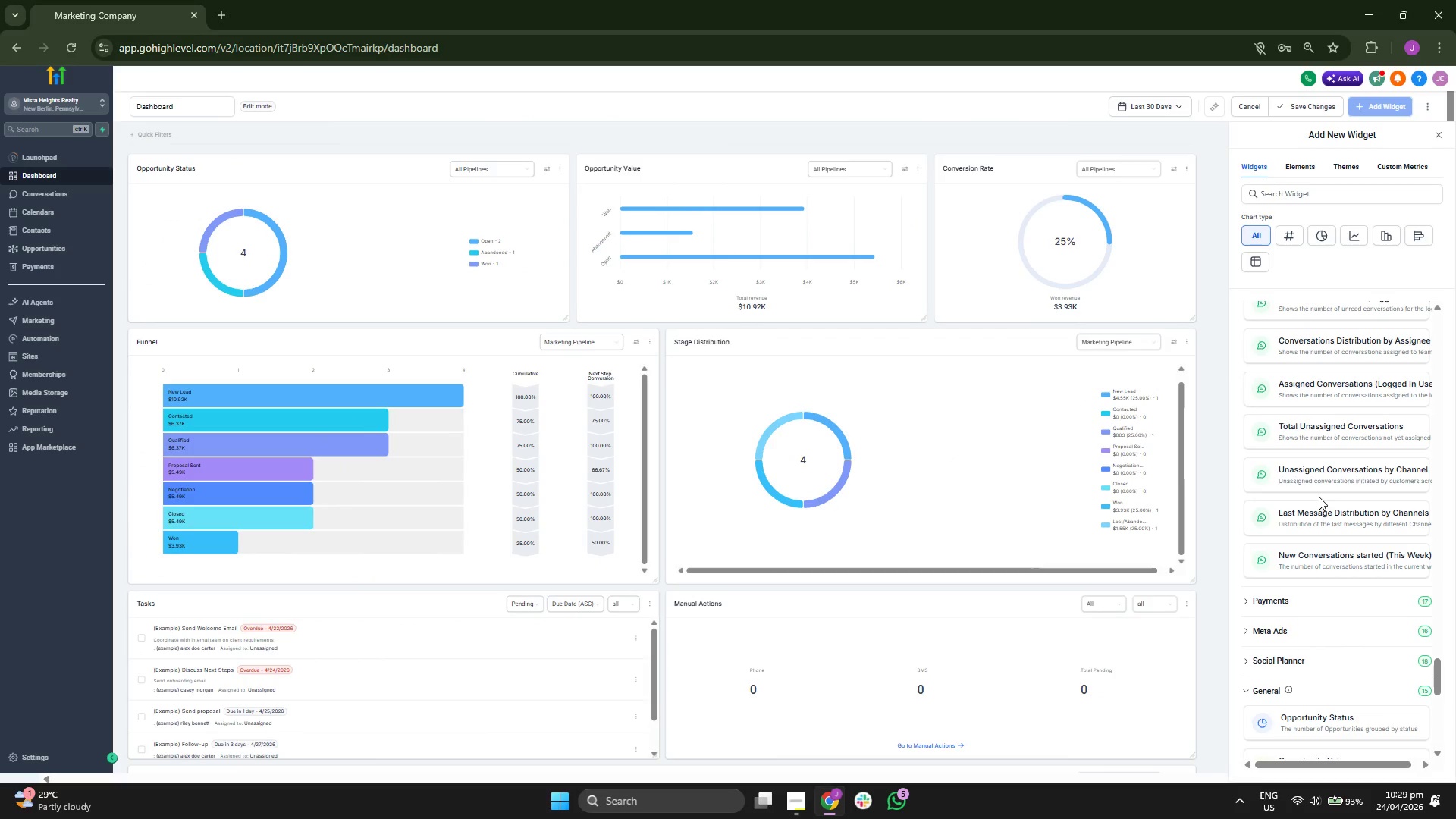 
scroll: coordinate [1291, 498], scroll_direction: up, amount: 10.0
 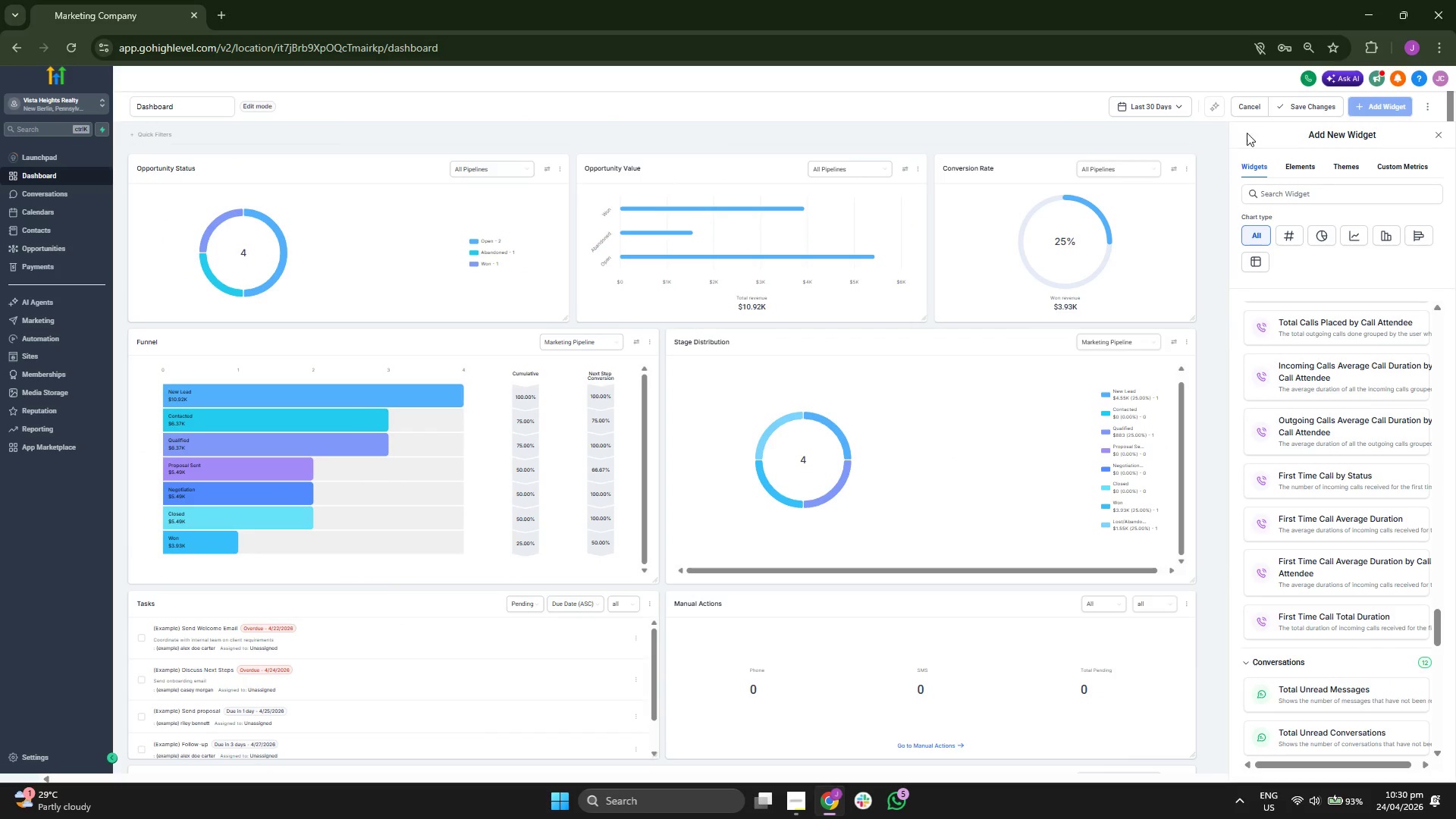 
left_click([1254, 111])
 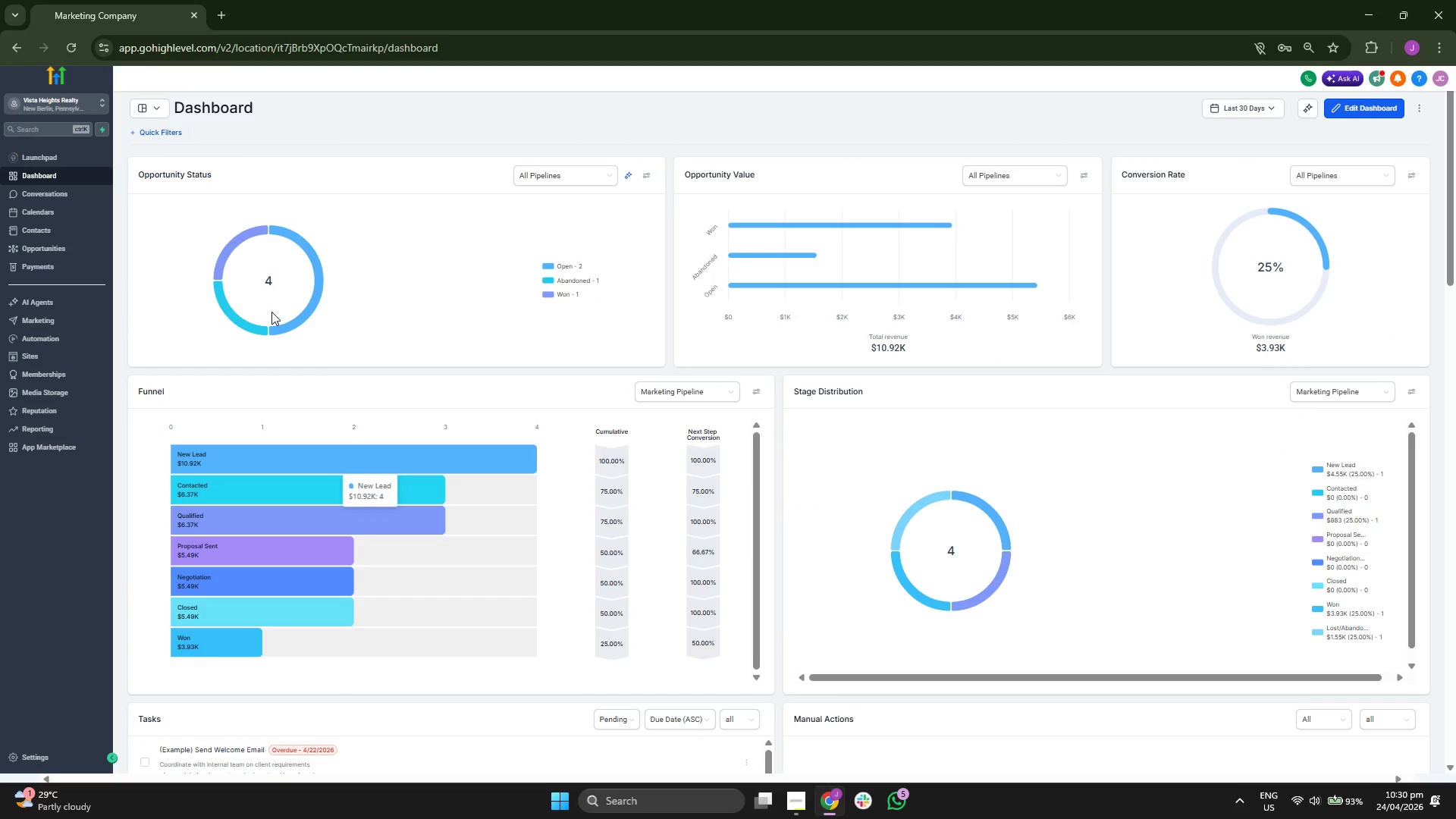 
left_click([88, 231])
 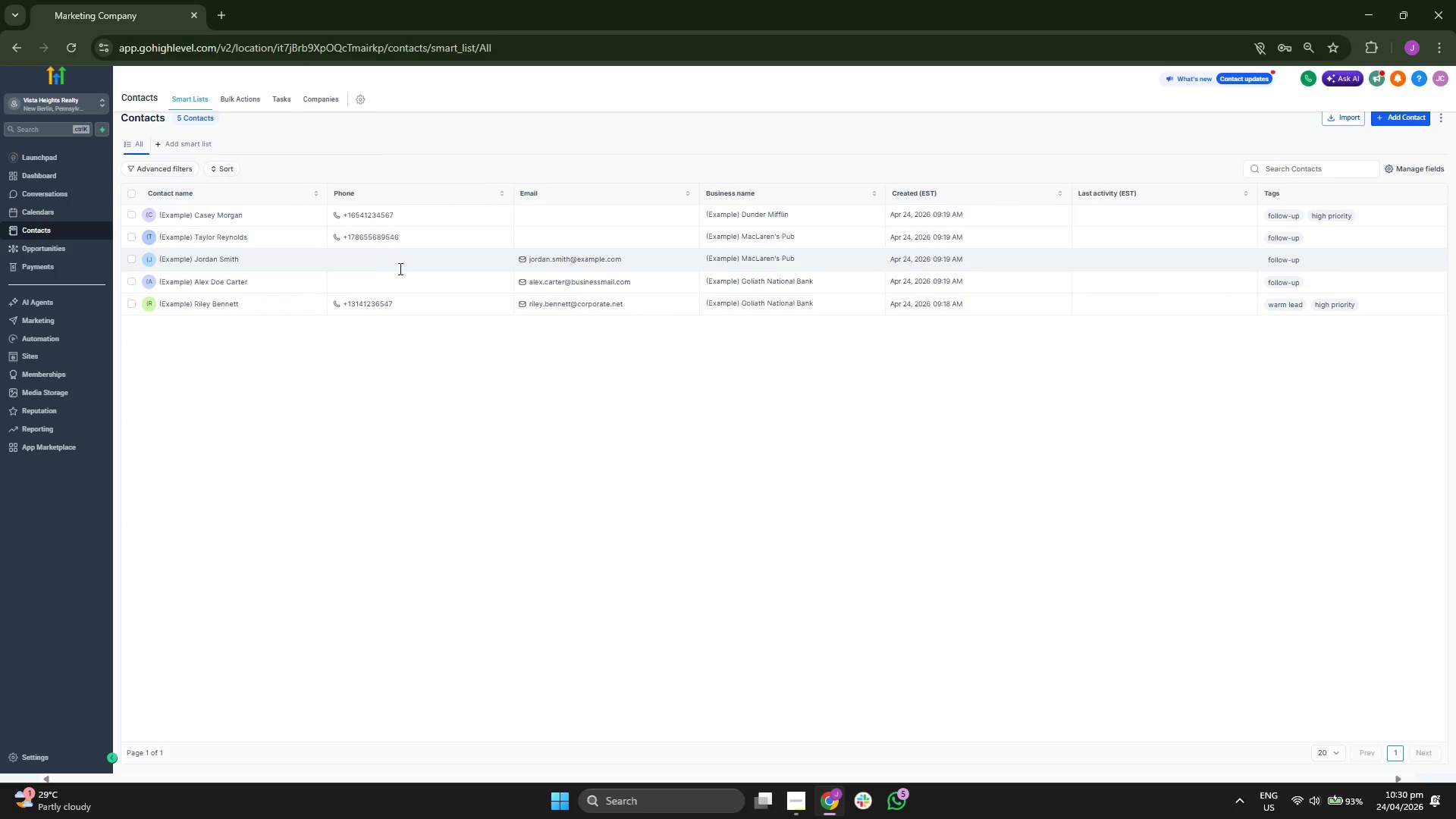 
wait(5.17)
 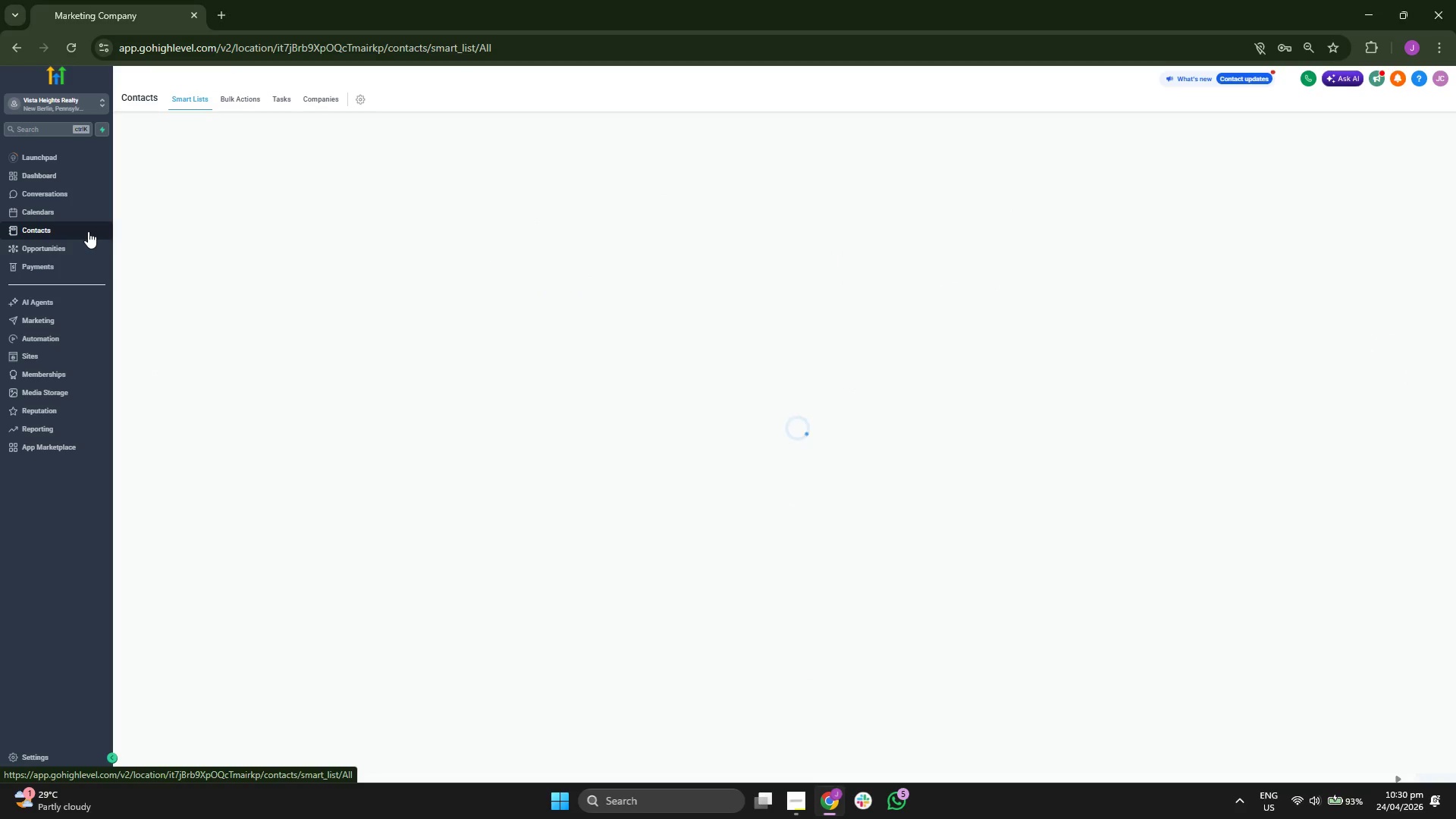 
left_click([134, 214])
 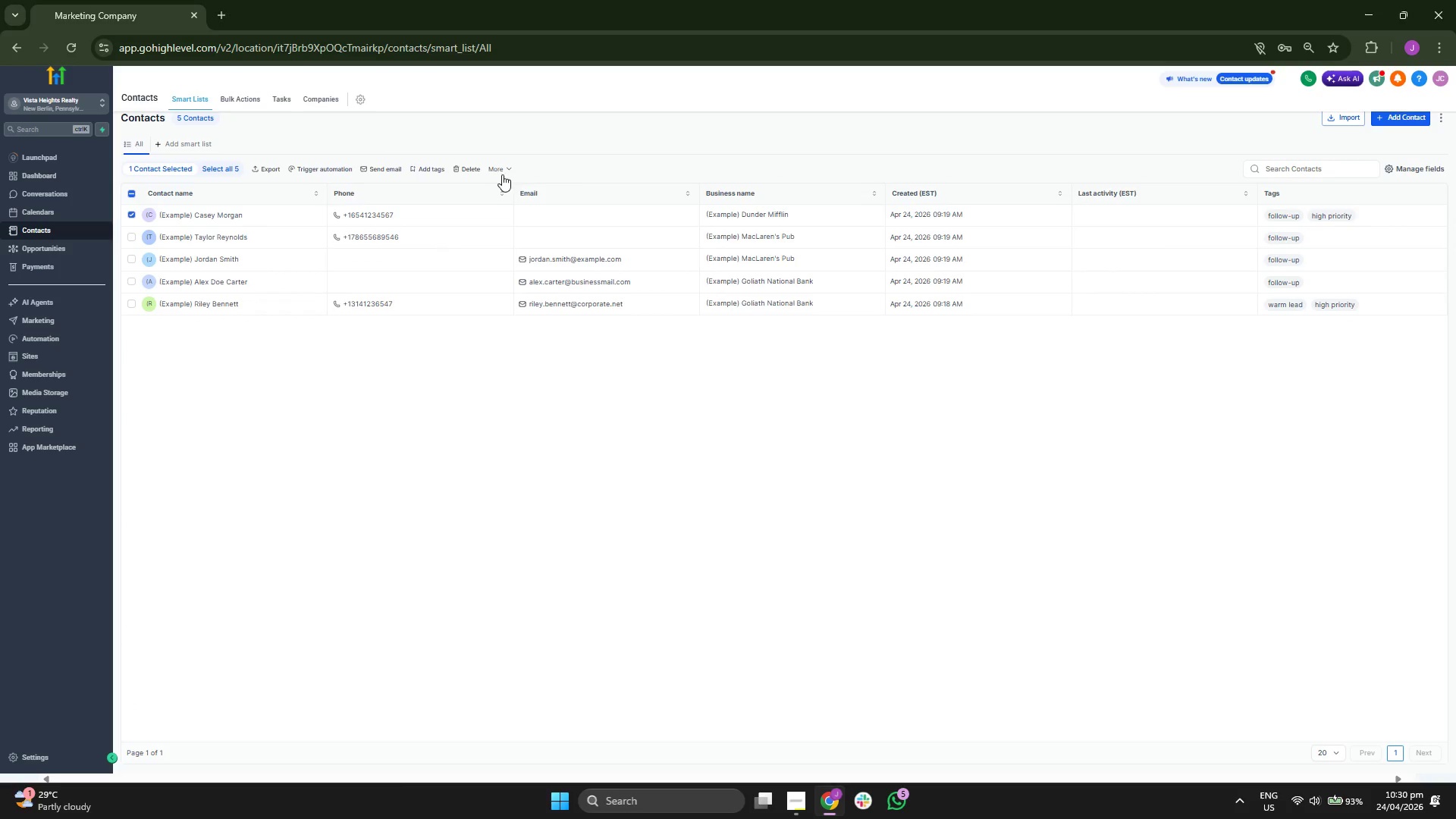 
left_click([513, 165])
 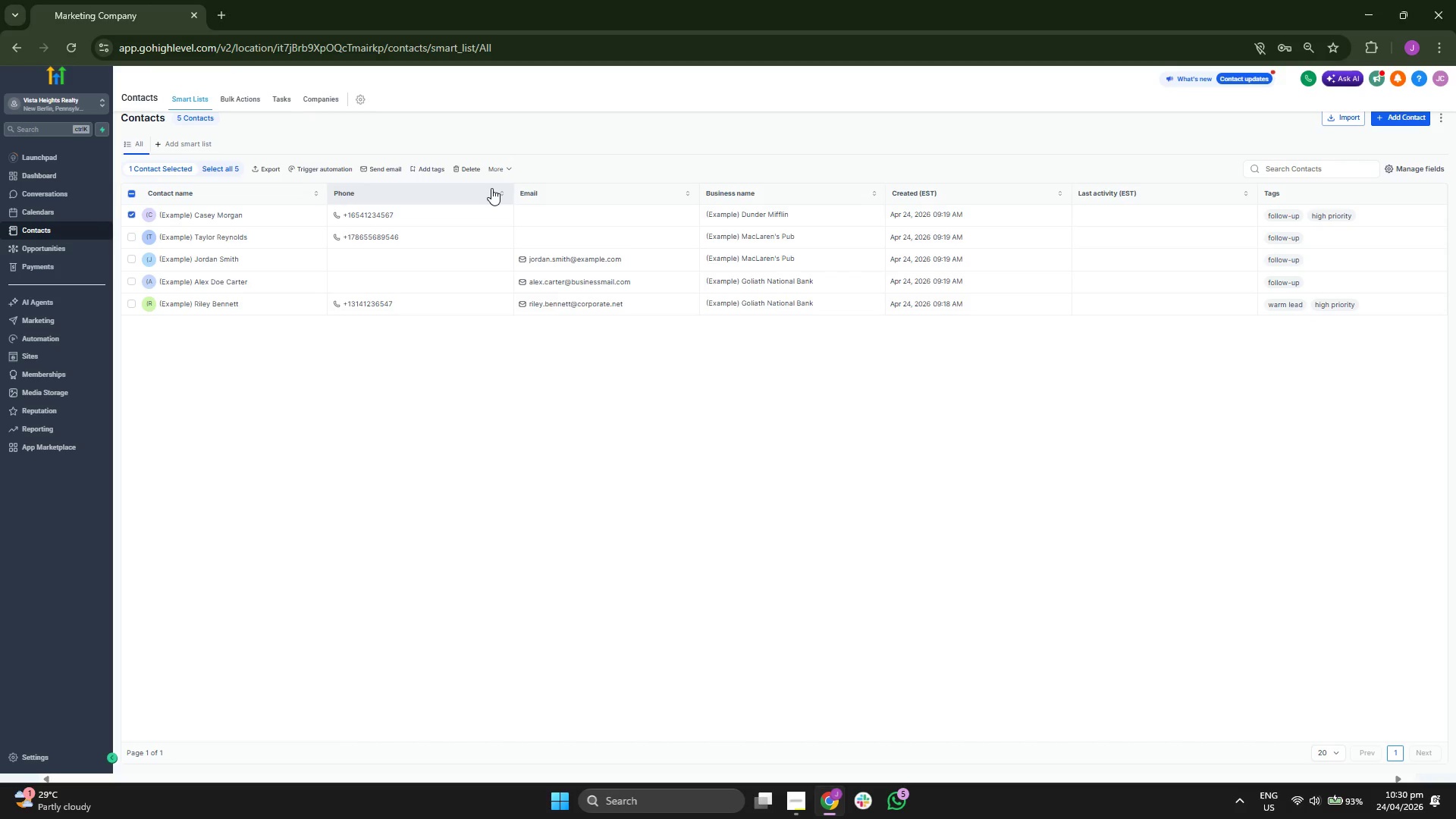 
left_click([498, 164])
 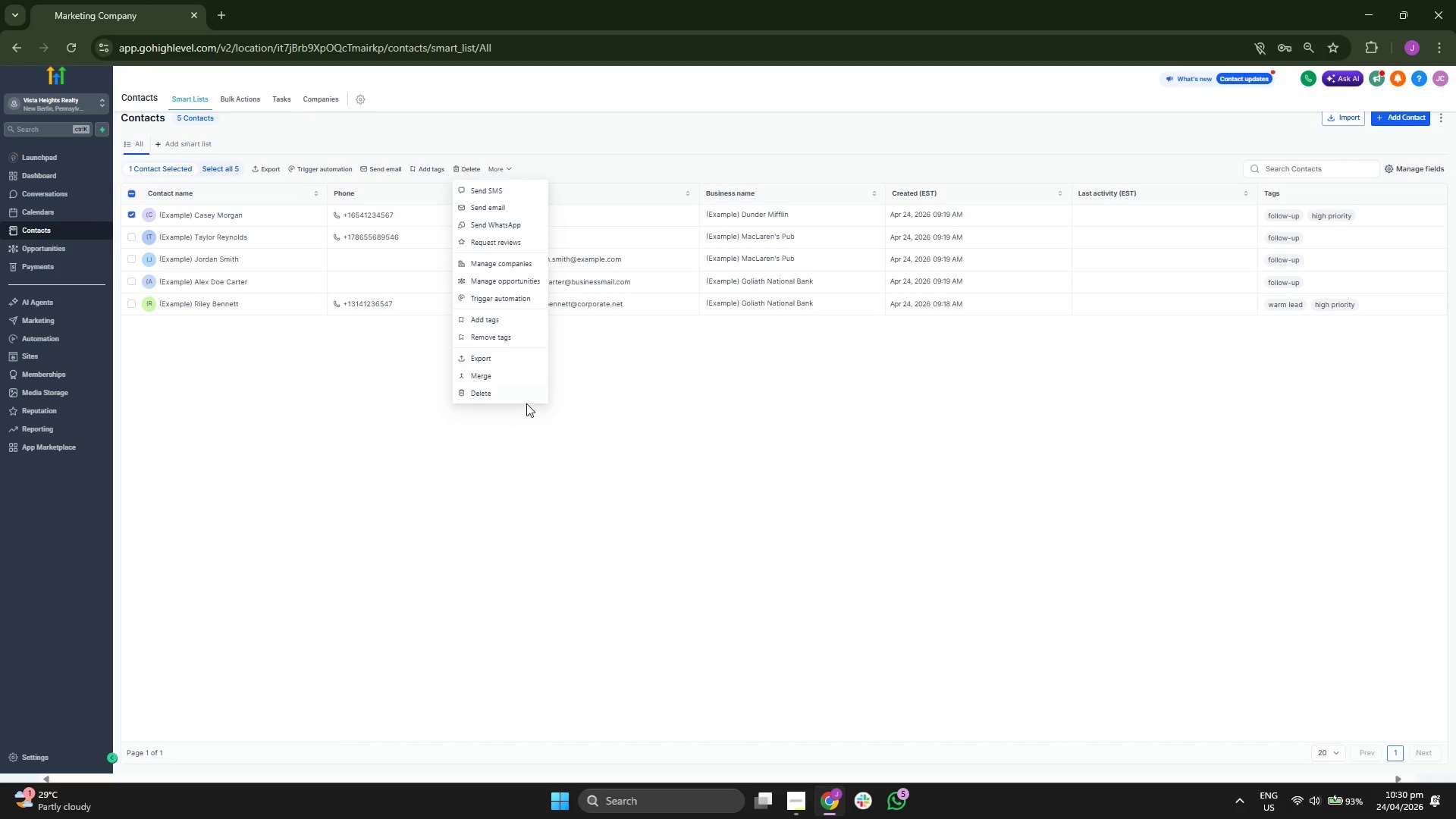 
left_click([515, 397])
 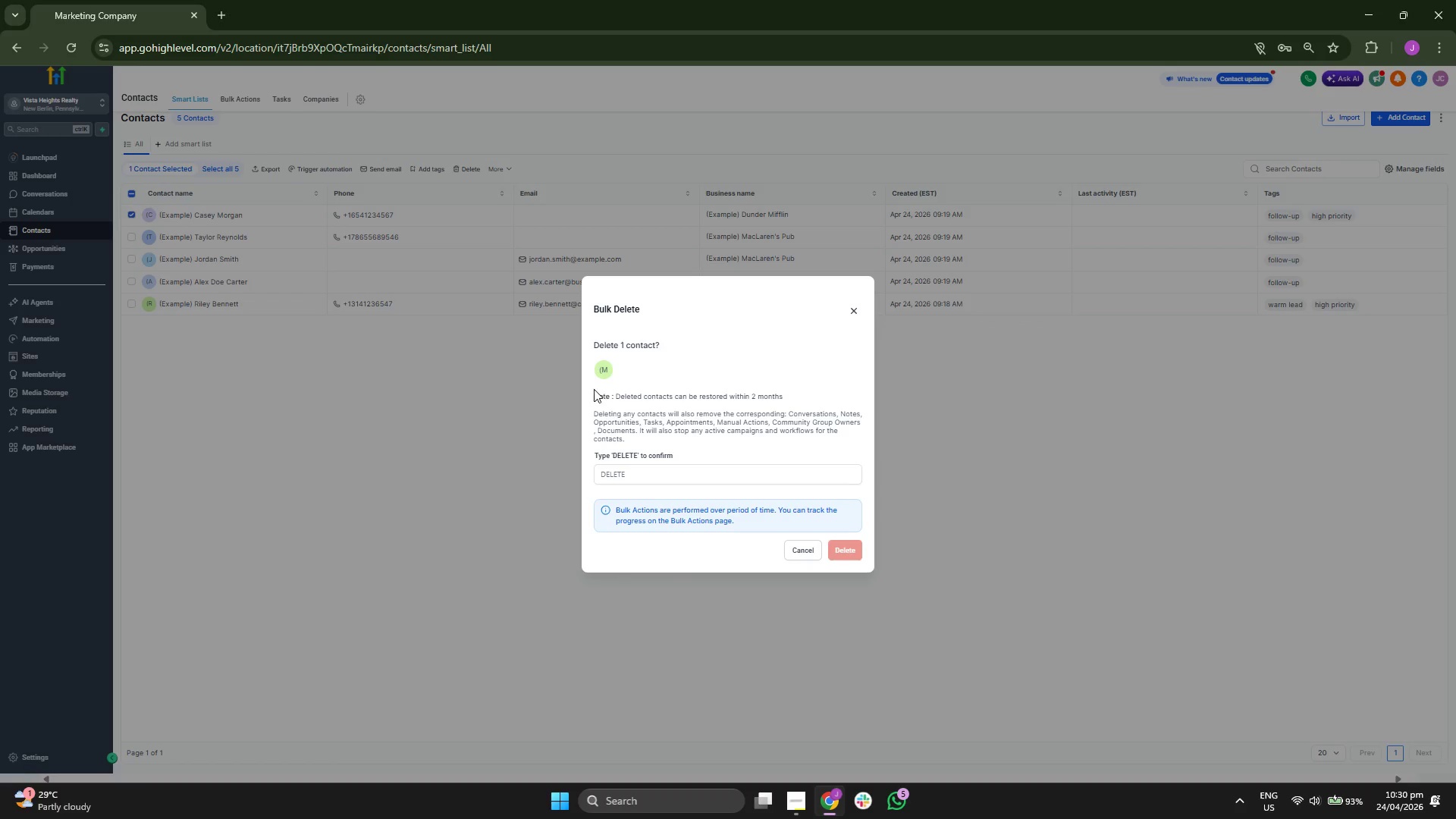 
left_click([670, 474])
 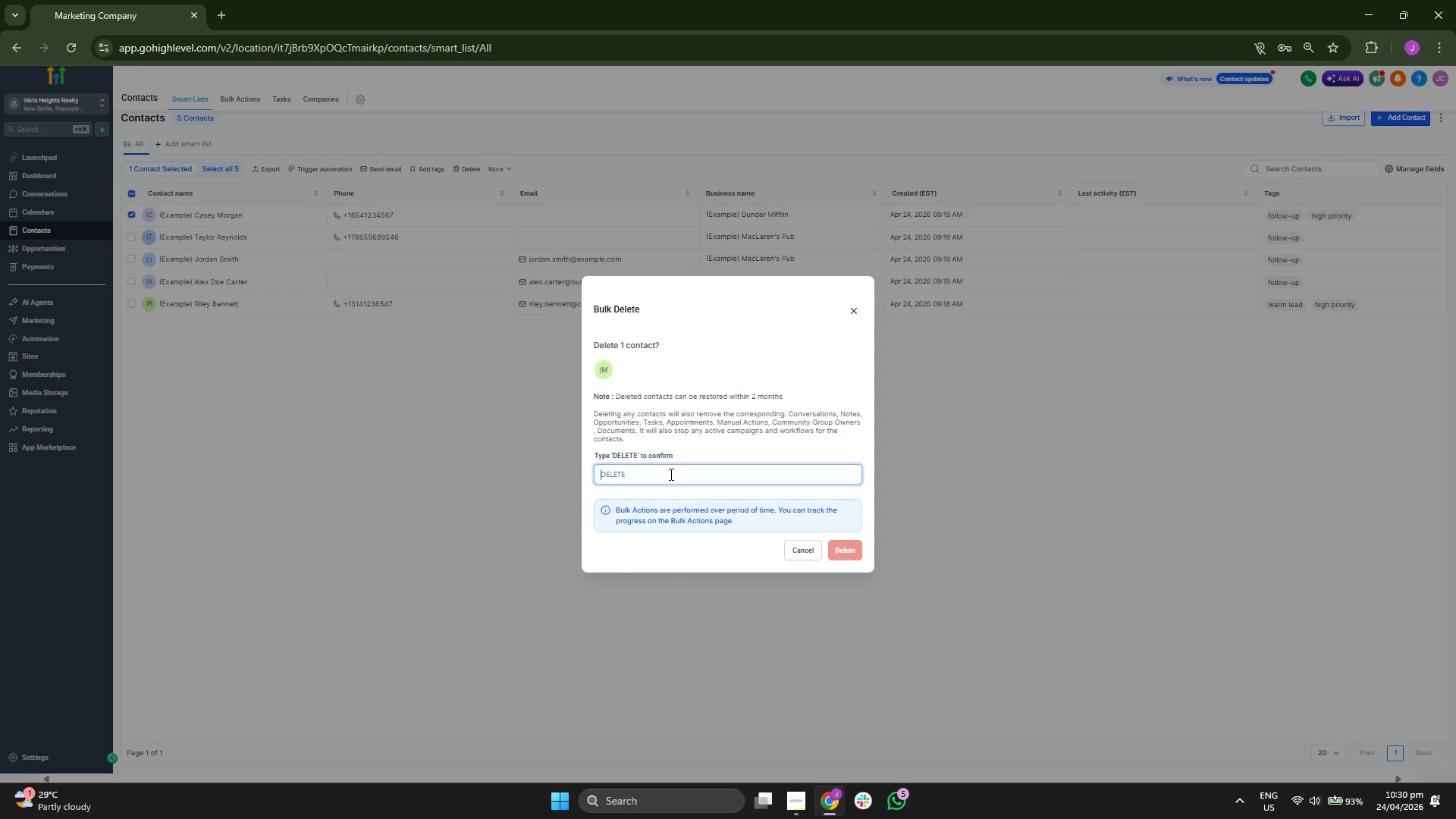 
type(DELETE)
 